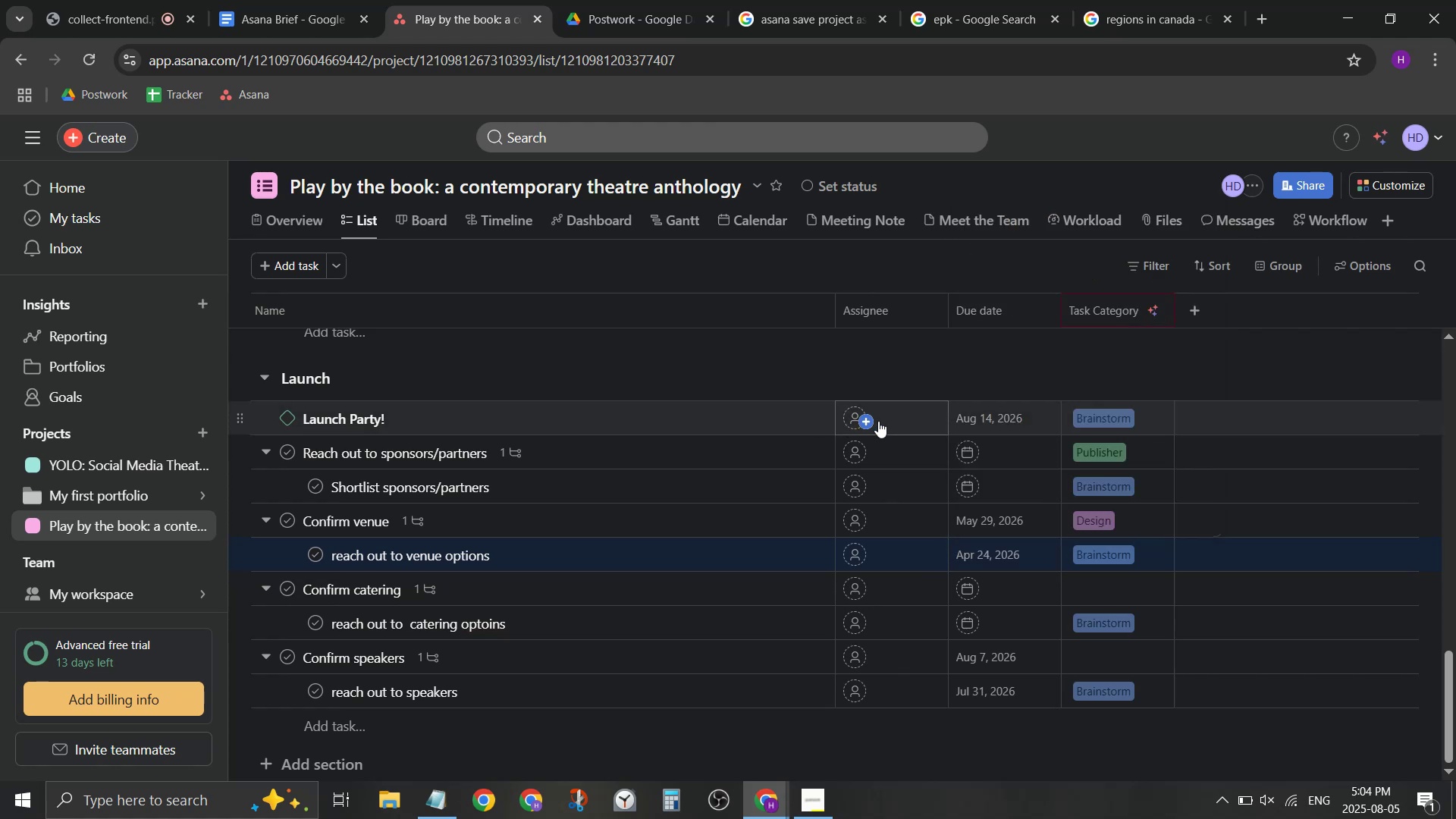 
mouse_move([988, 463])
 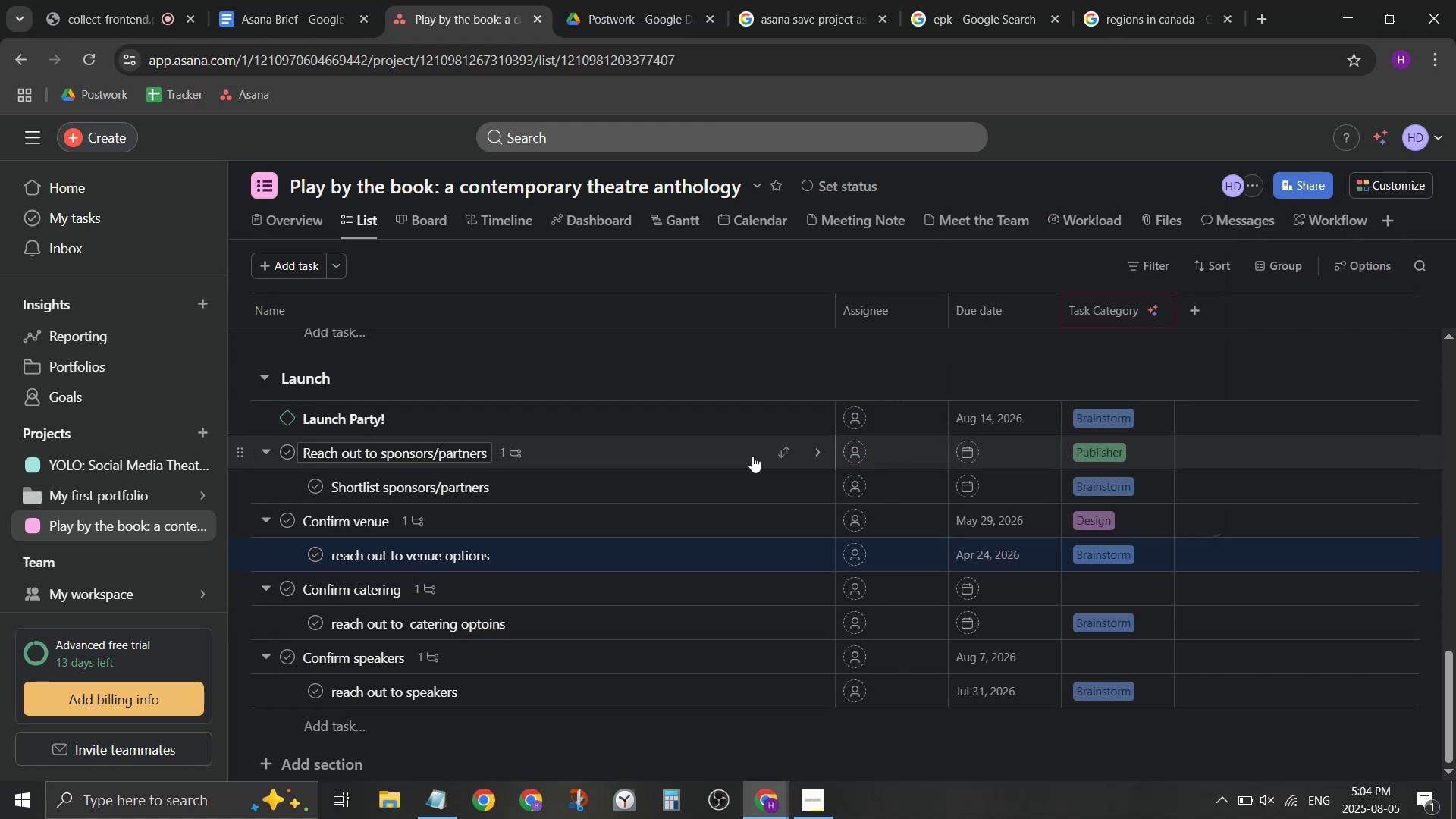 
scroll: coordinate [723, 458], scroll_direction: up, amount: 3.0
 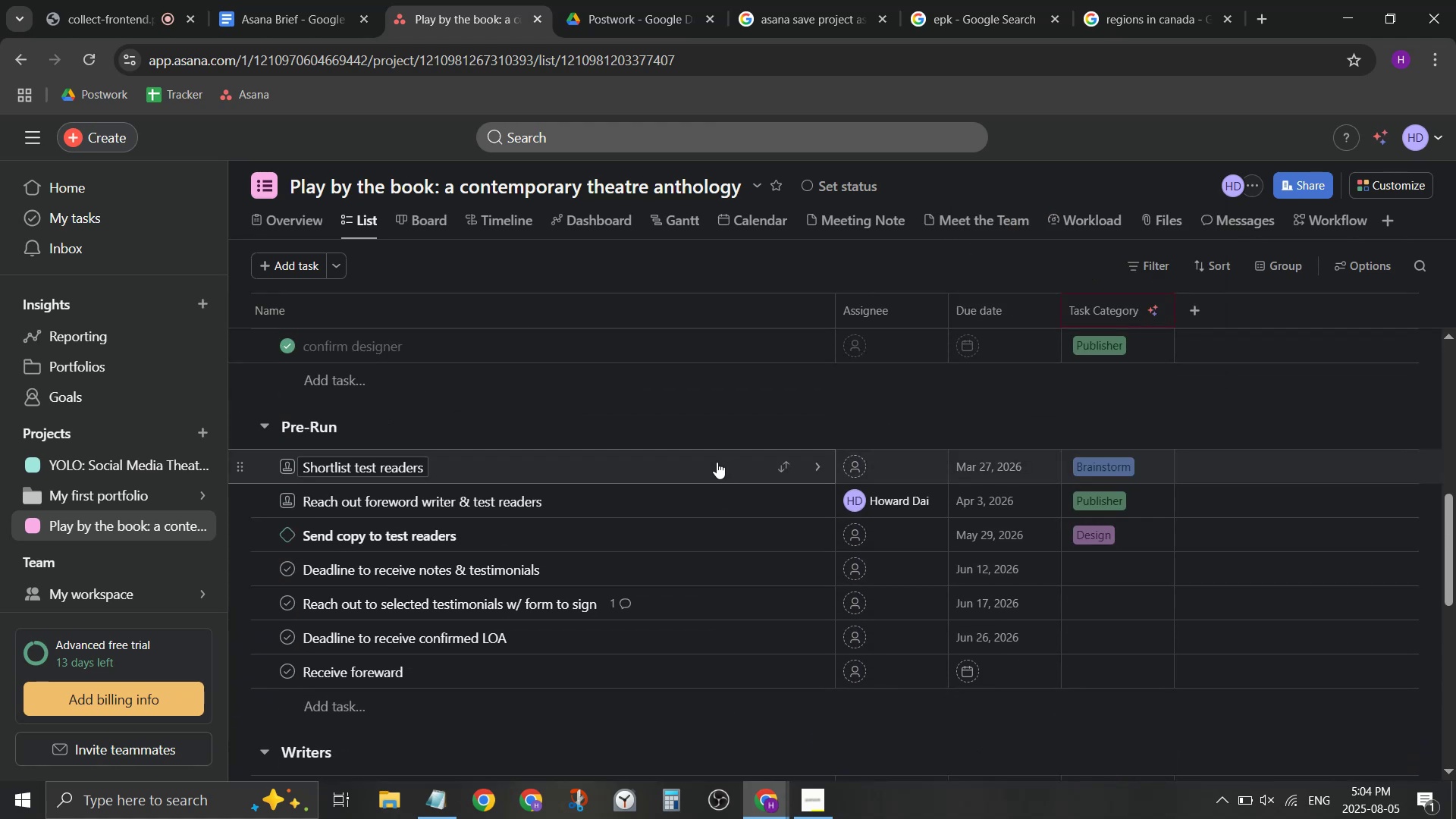 
scroll: coordinate [717, 463], scroll_direction: down, amount: 6.0
 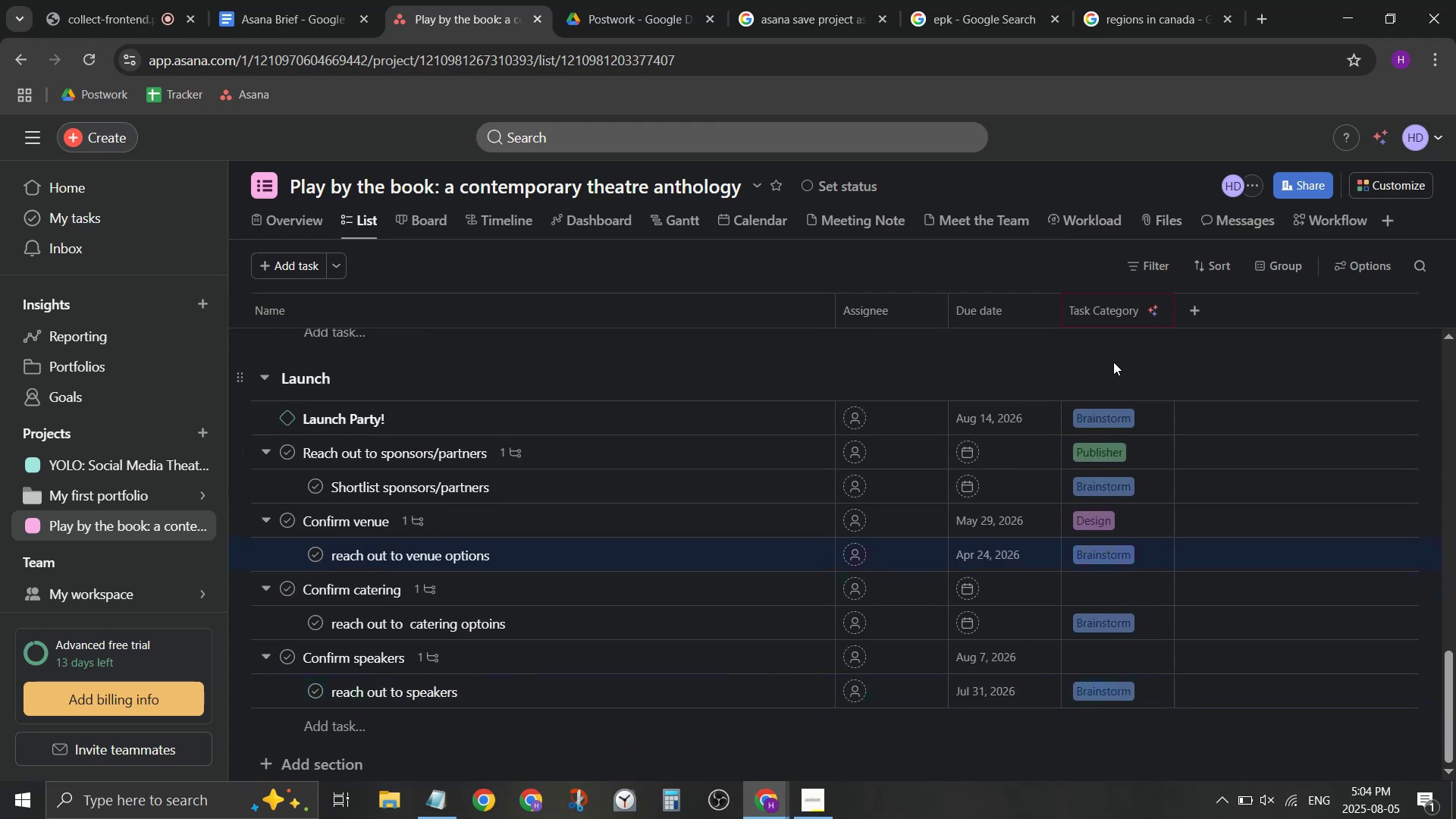 
mouse_move([1020, 461])
 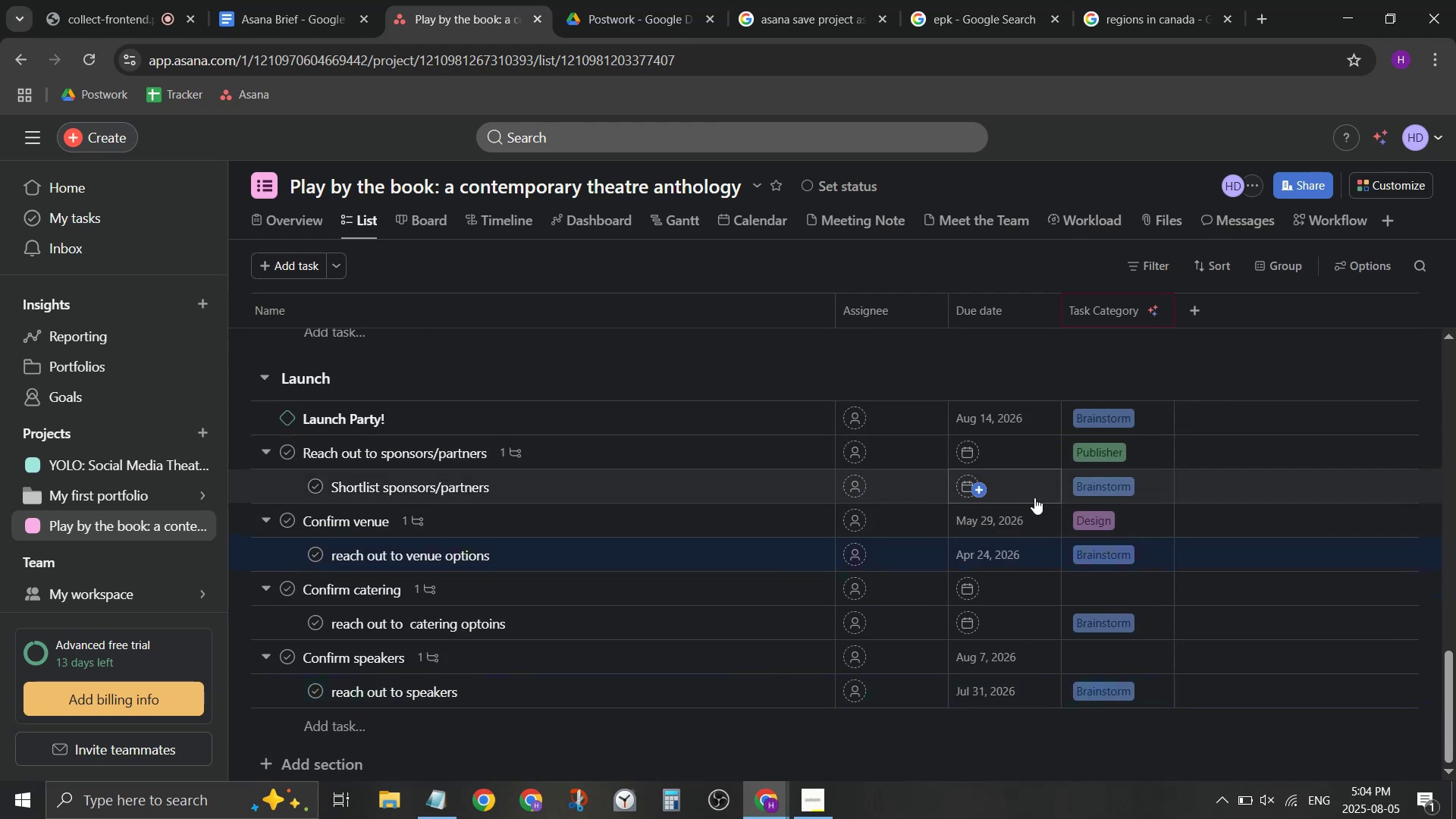 
wait(5.27)
 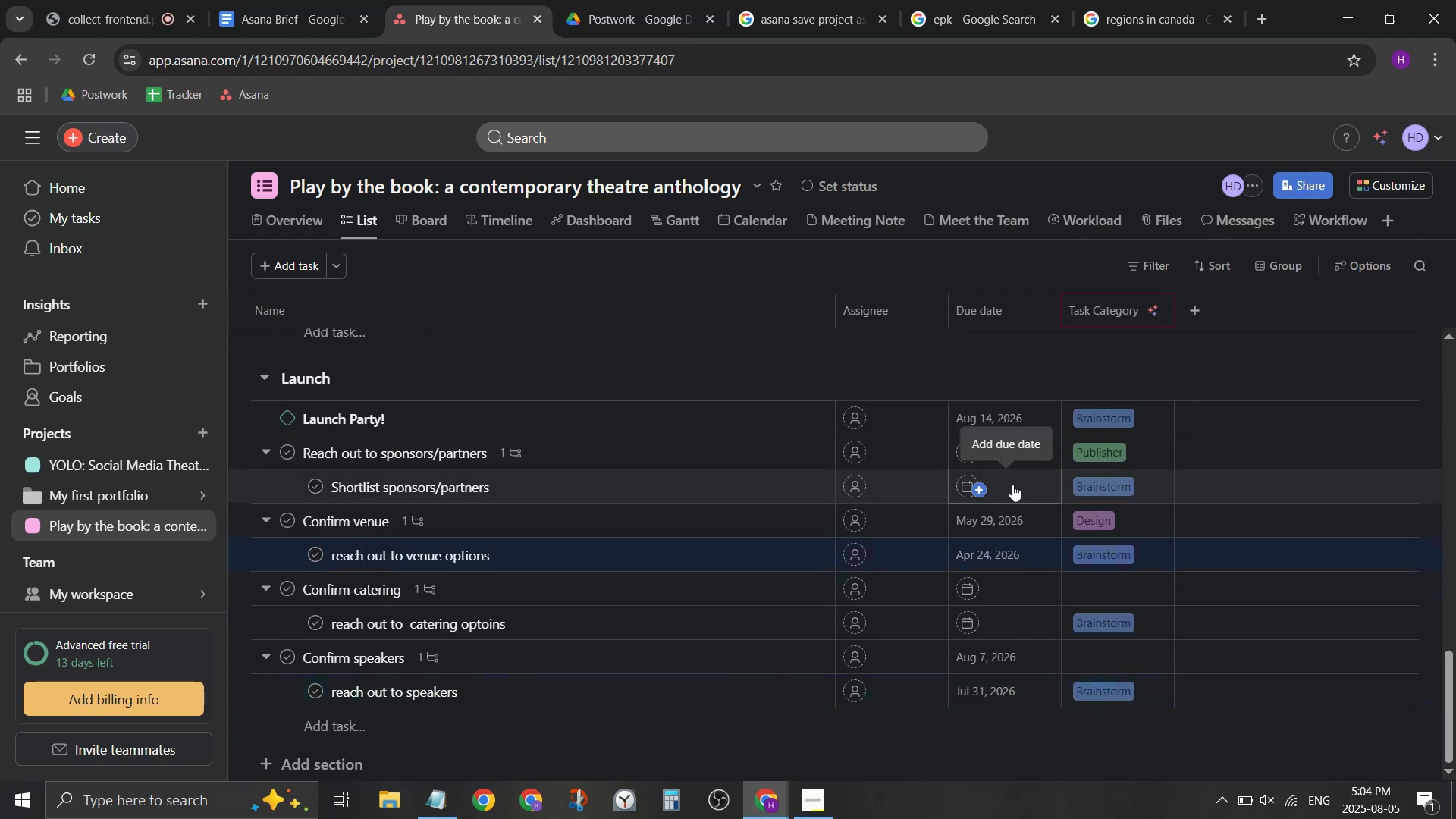 
left_click_drag(start_coordinate=[378, 488], to_coordinate=[313, 496])
 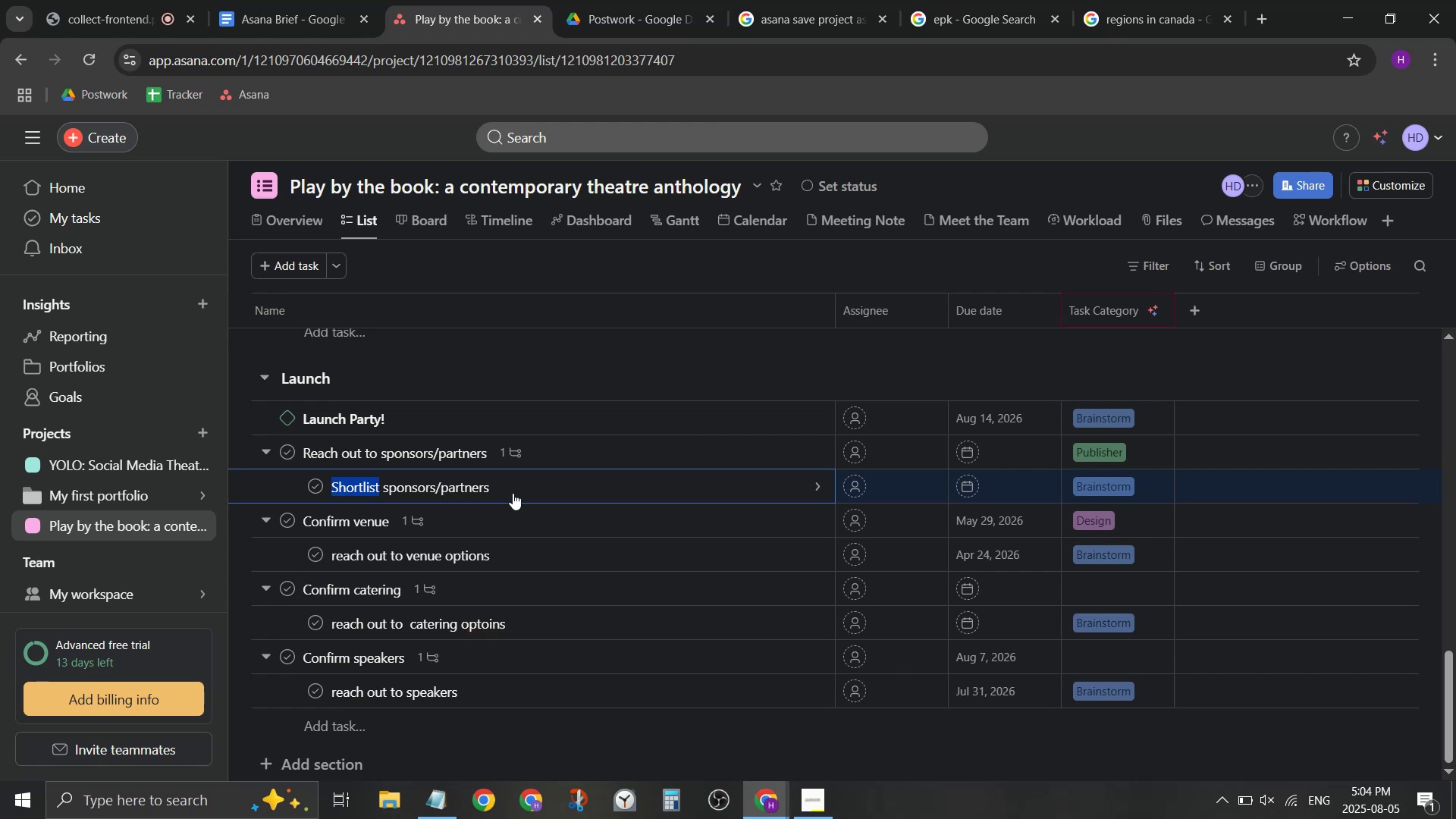 
type(draft)
 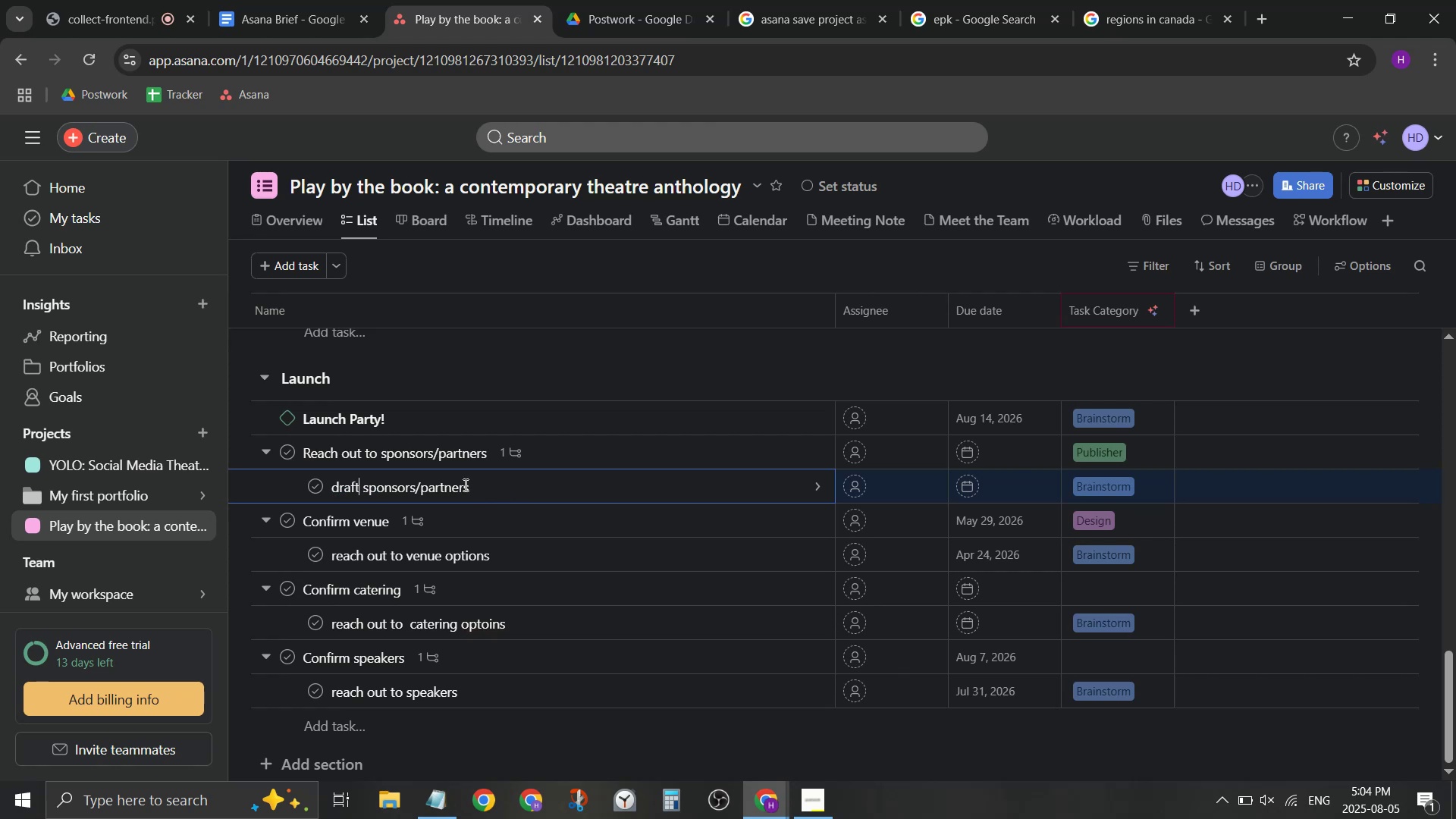 
left_click([465, 484])
 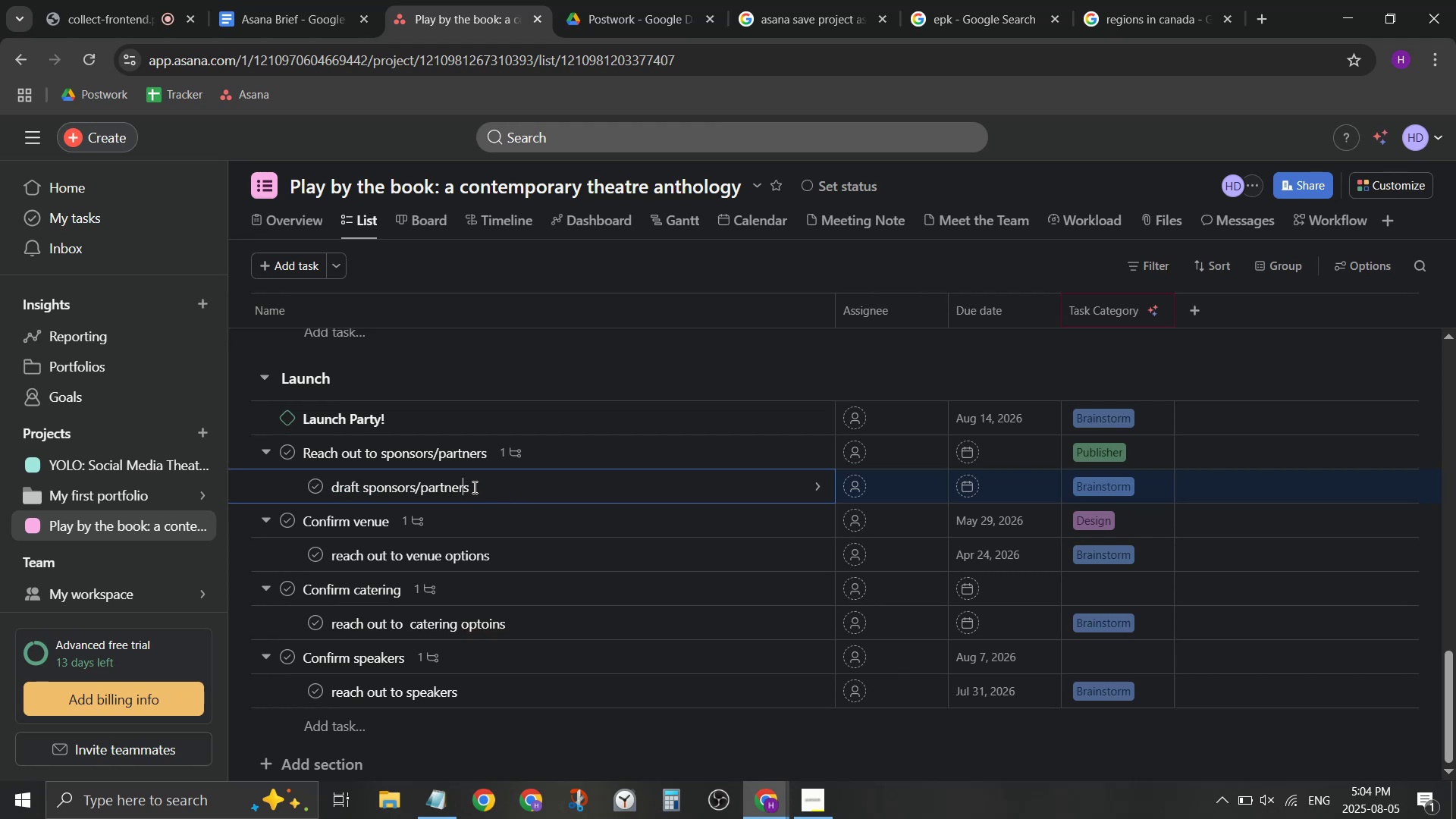 
left_click([473, 487])
 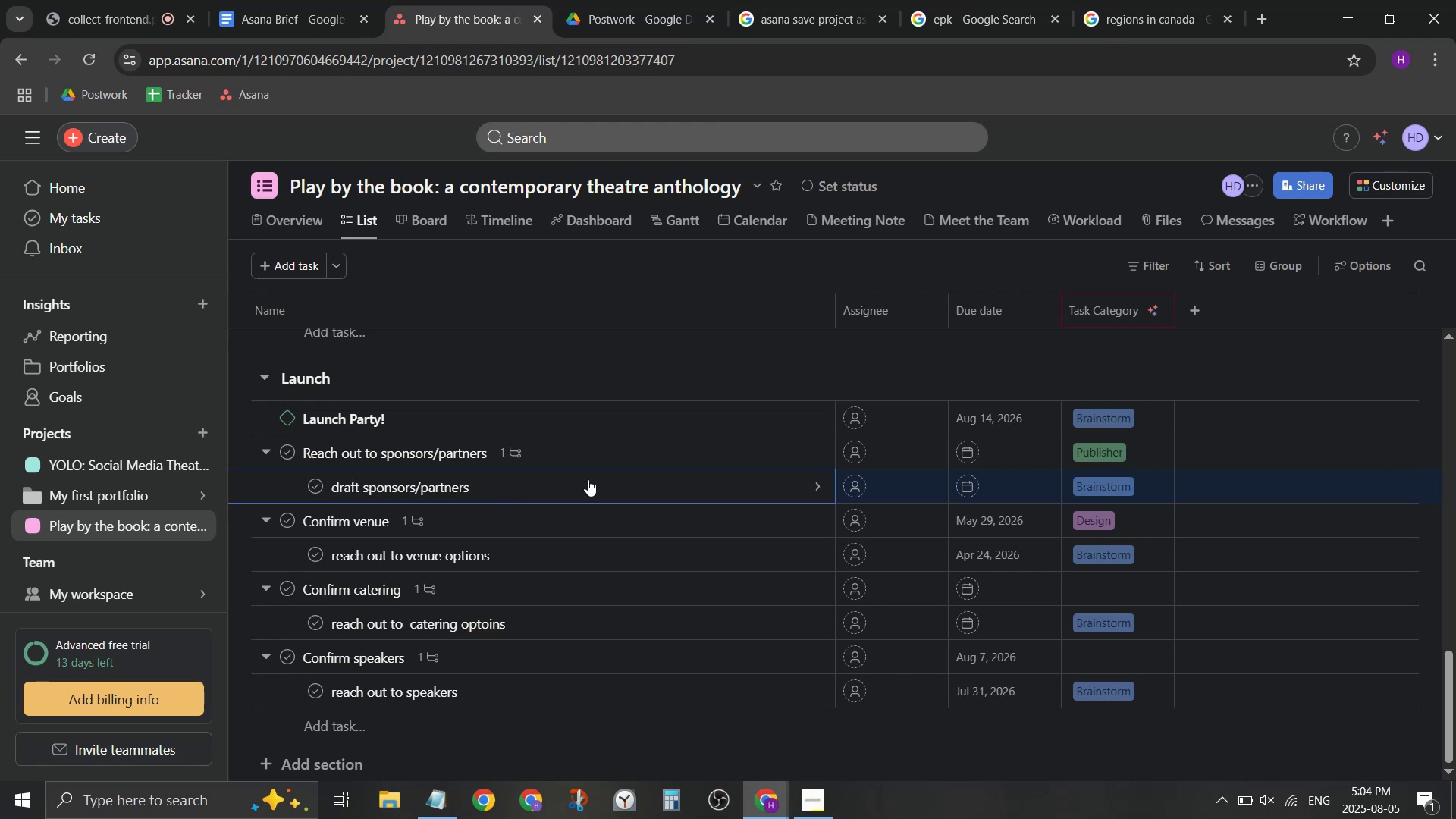 
type( perks)
 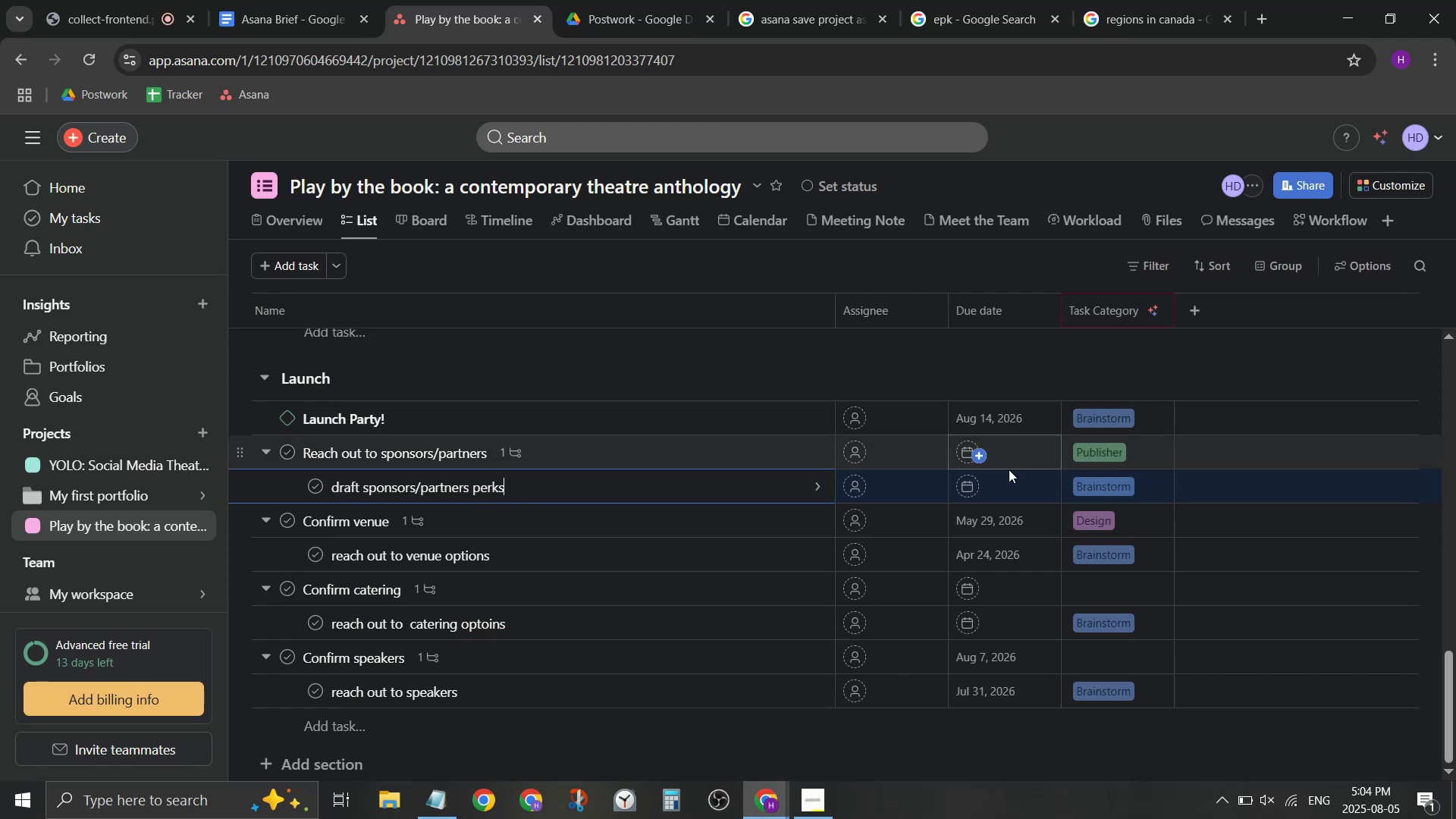 
left_click([991, 492])
 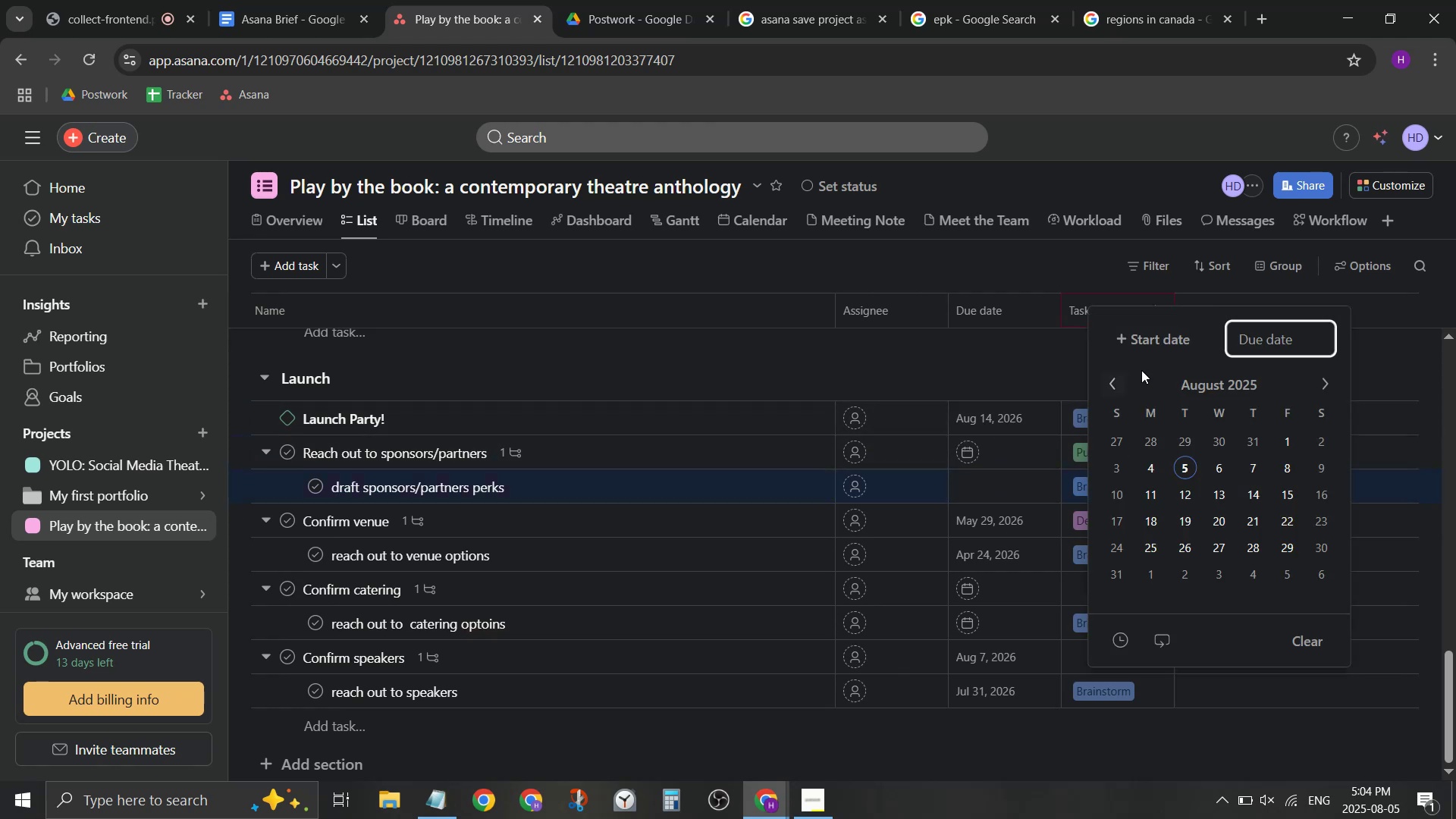 
double_click([1112, 392])
 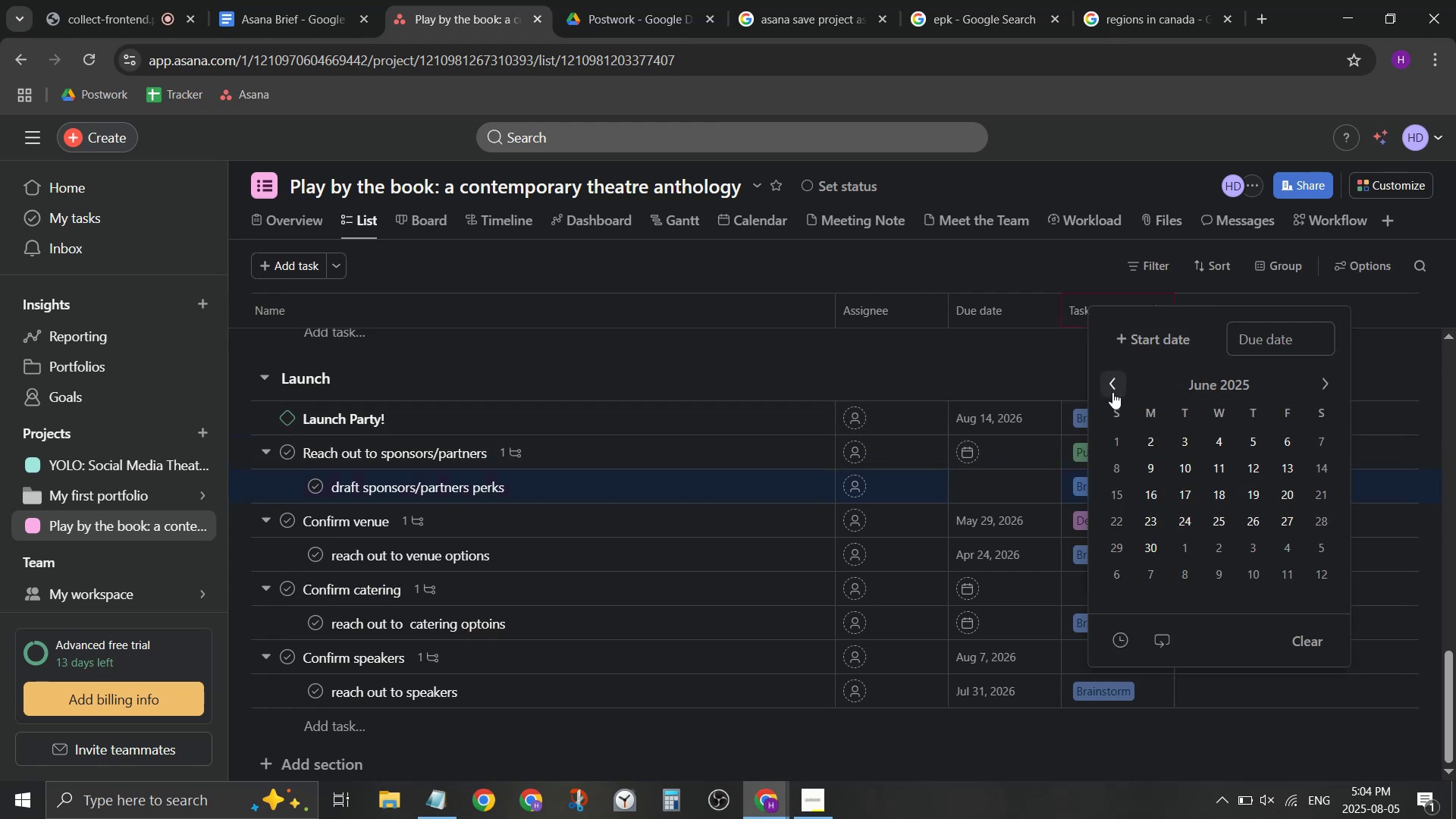 
triple_click([1112, 392])
 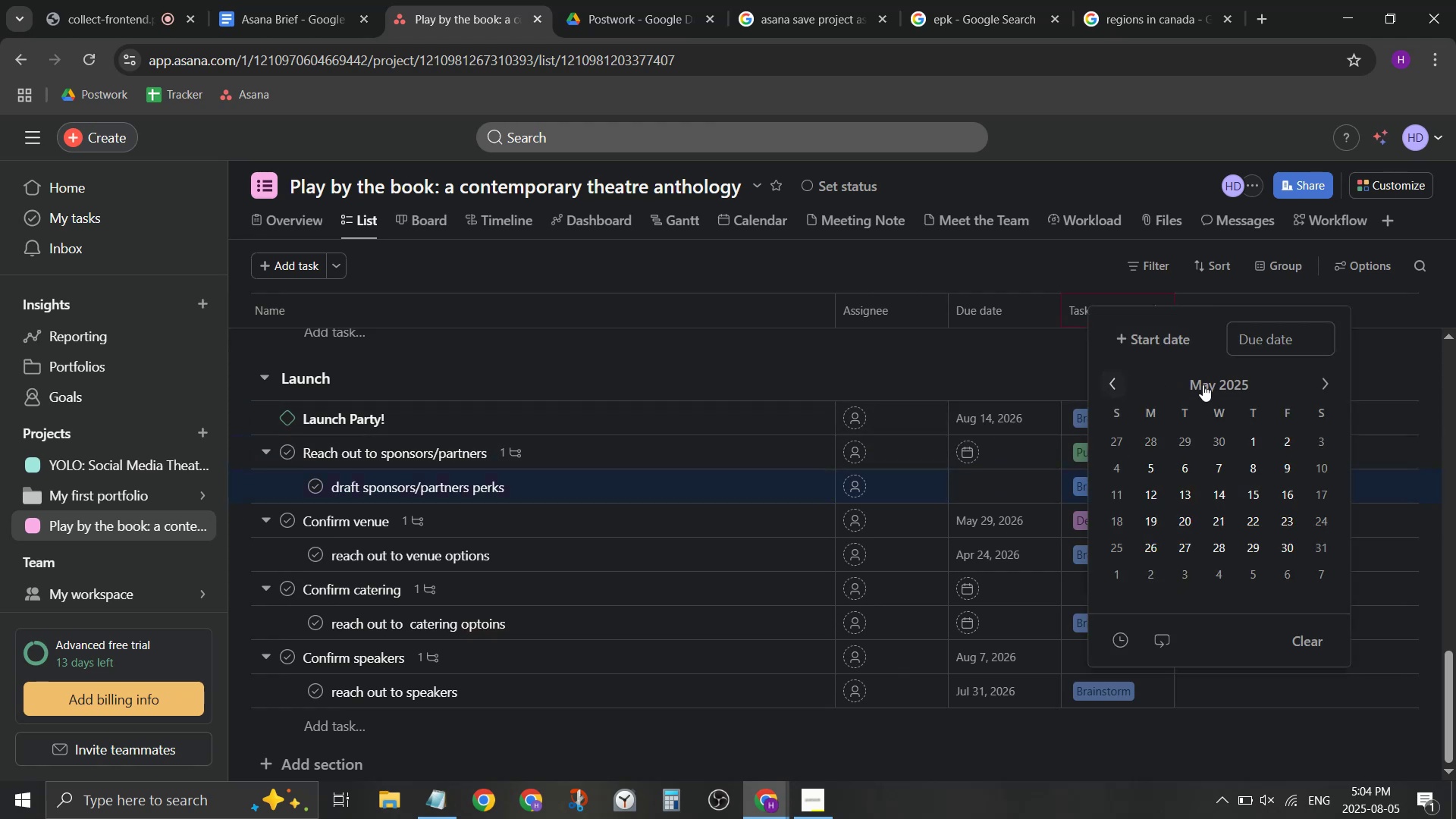 
triple_click([1205, 385])
 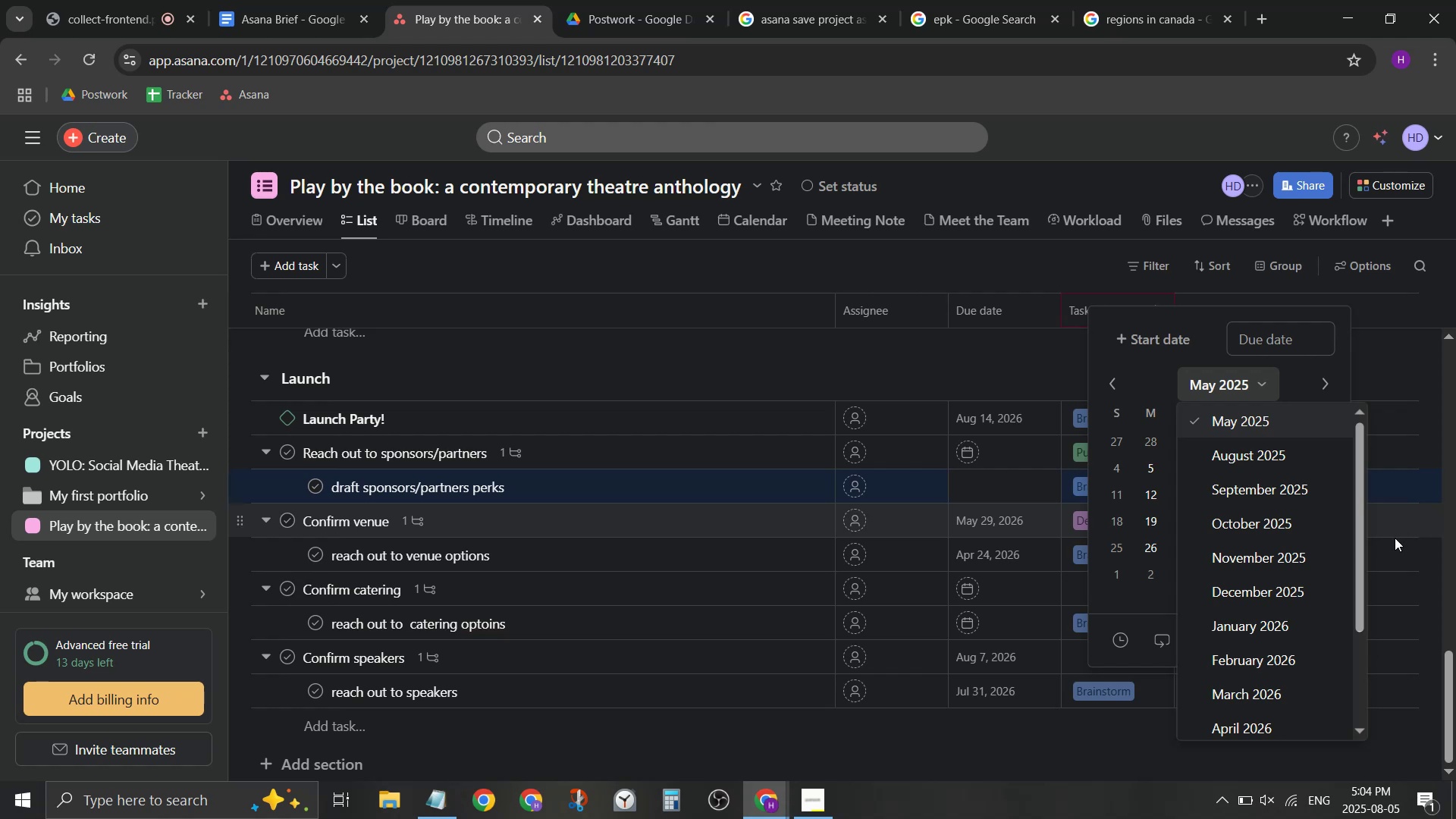 
scroll: coordinate [1330, 595], scroll_direction: down, amount: 1.0
 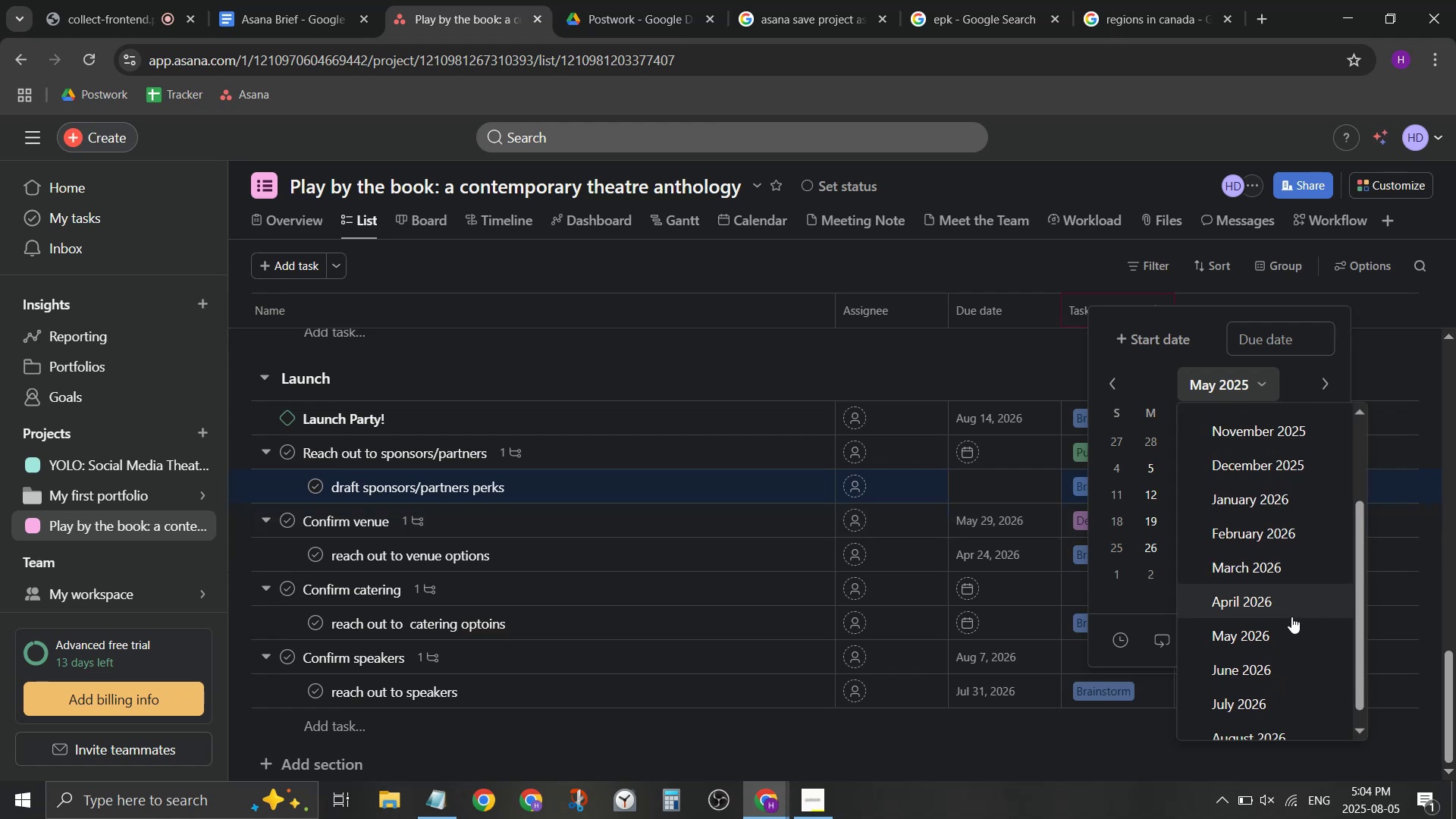 
left_click_drag(start_coordinate=[1287, 633], to_coordinate=[1295, 563])
 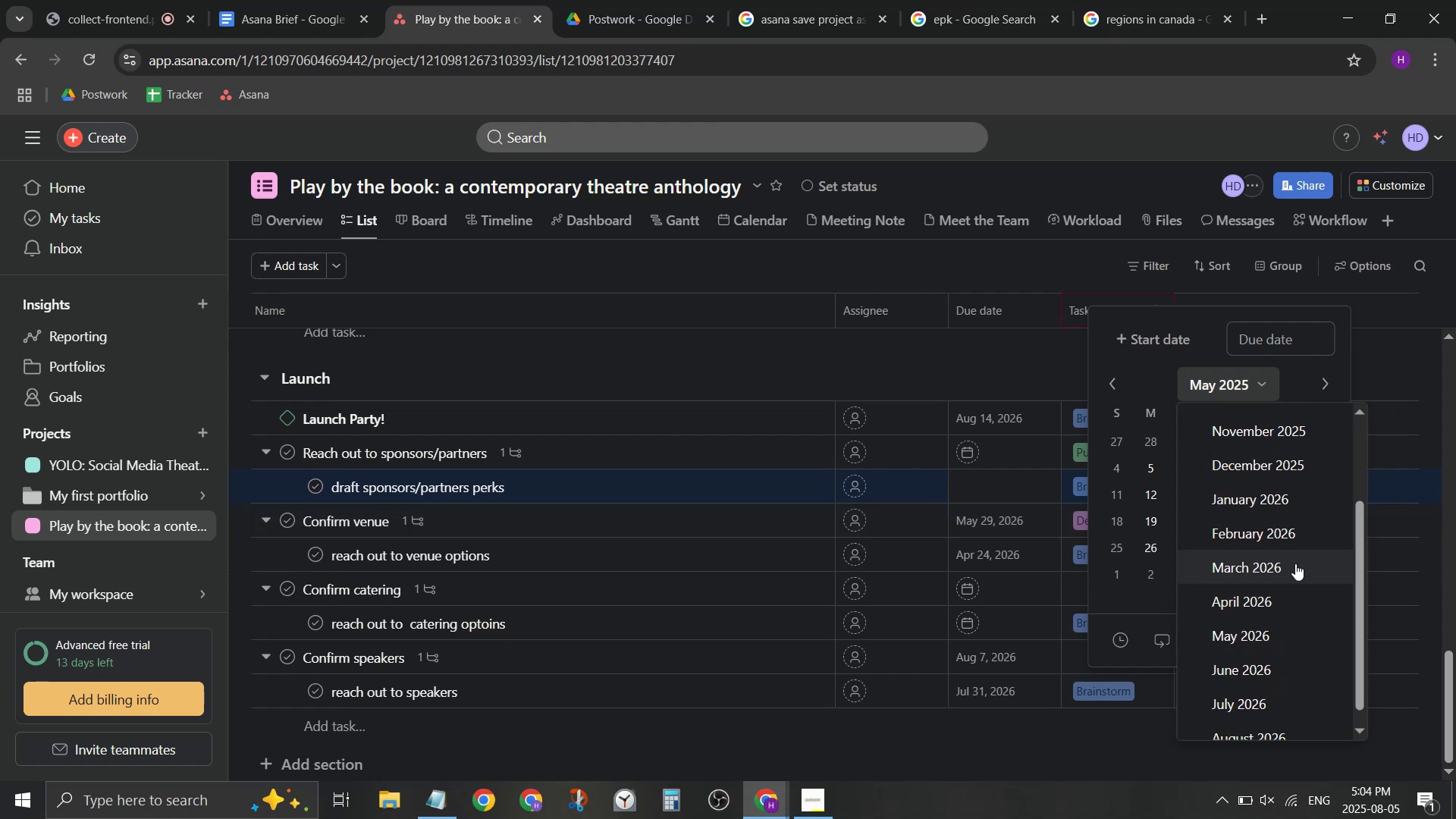 
left_click([1295, 563])
 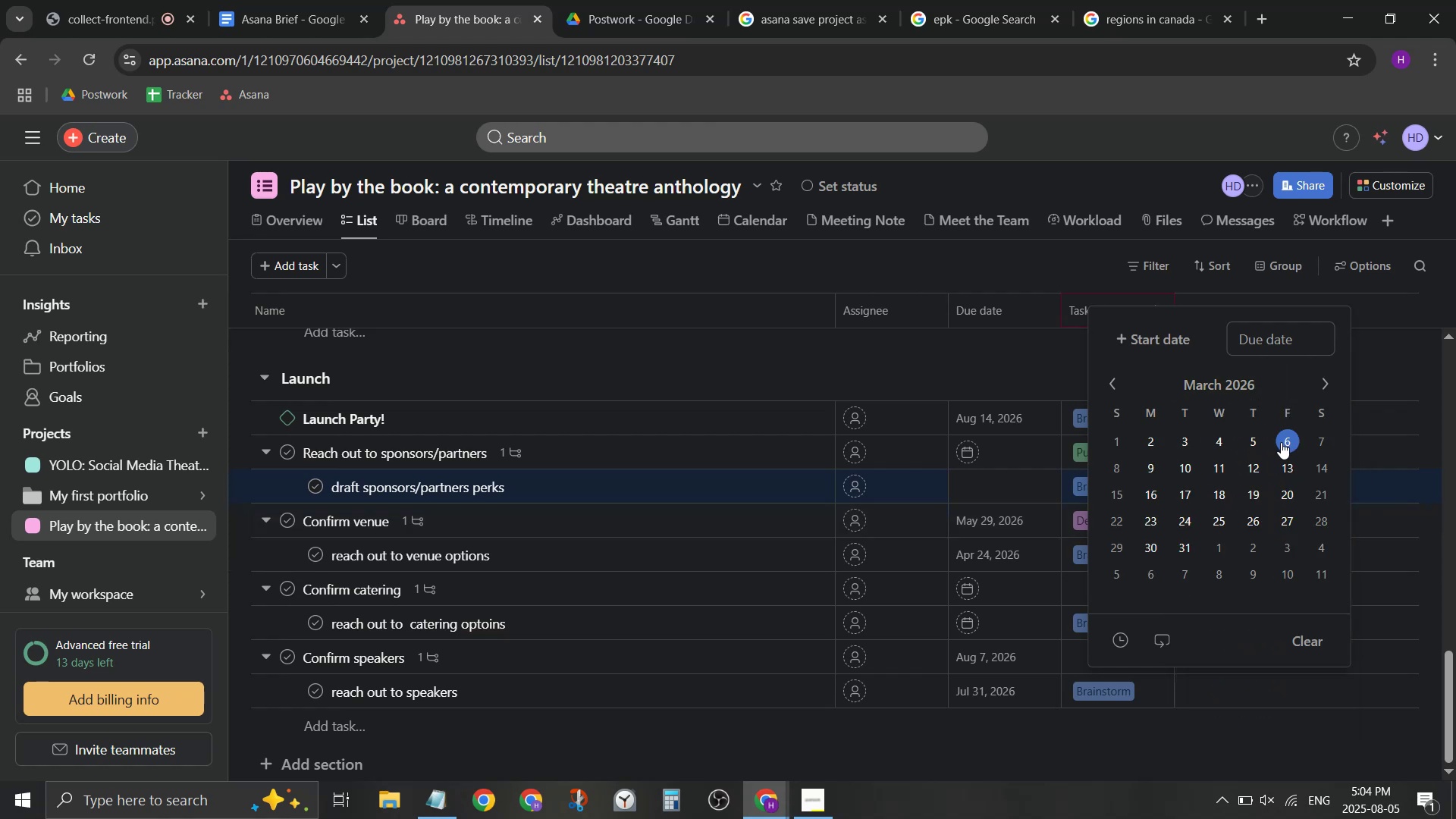 
left_click([1281, 442])
 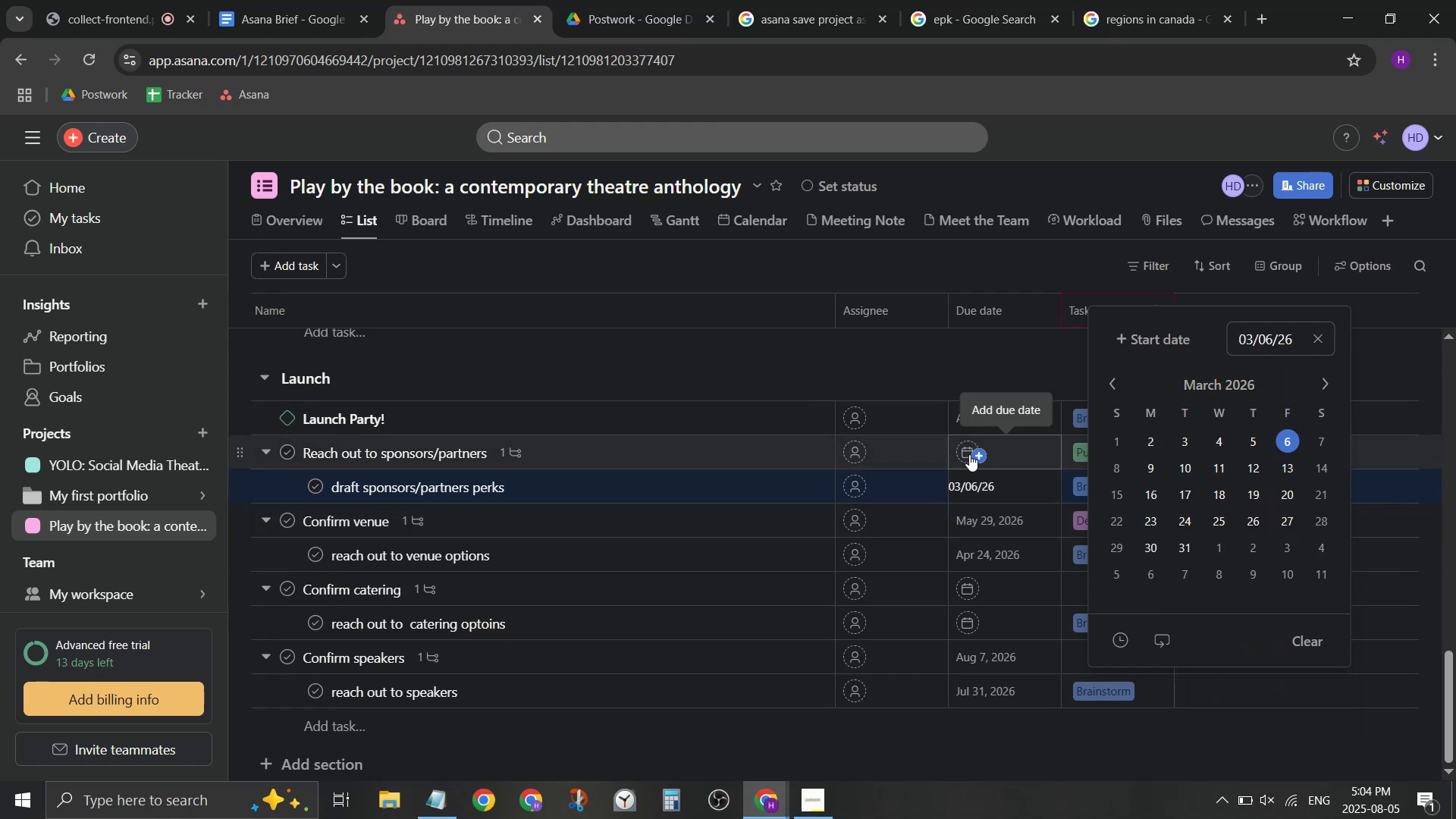 
left_click([970, 378])
 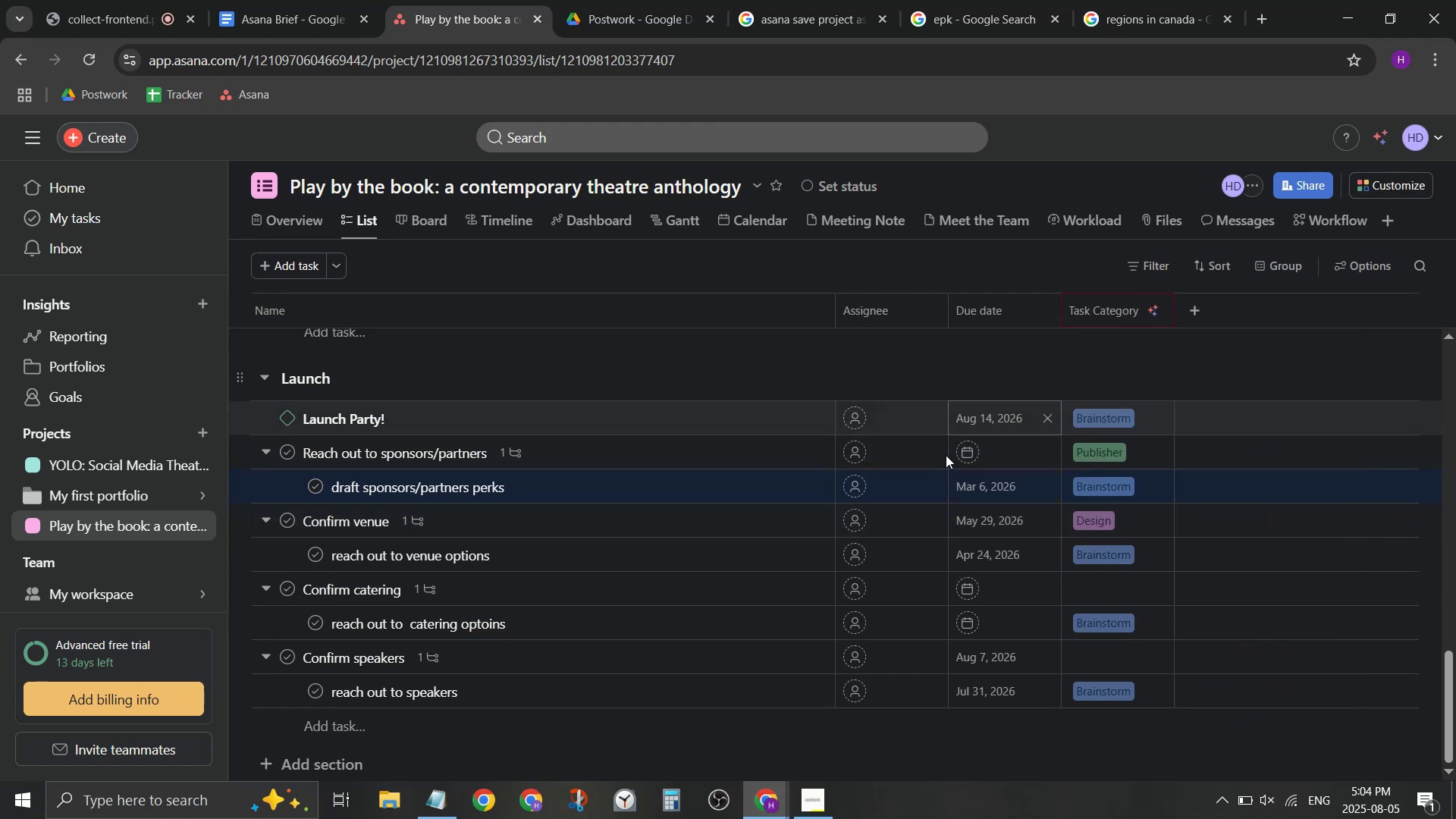 
scroll: coordinate [927, 450], scroll_direction: up, amount: 6.0
 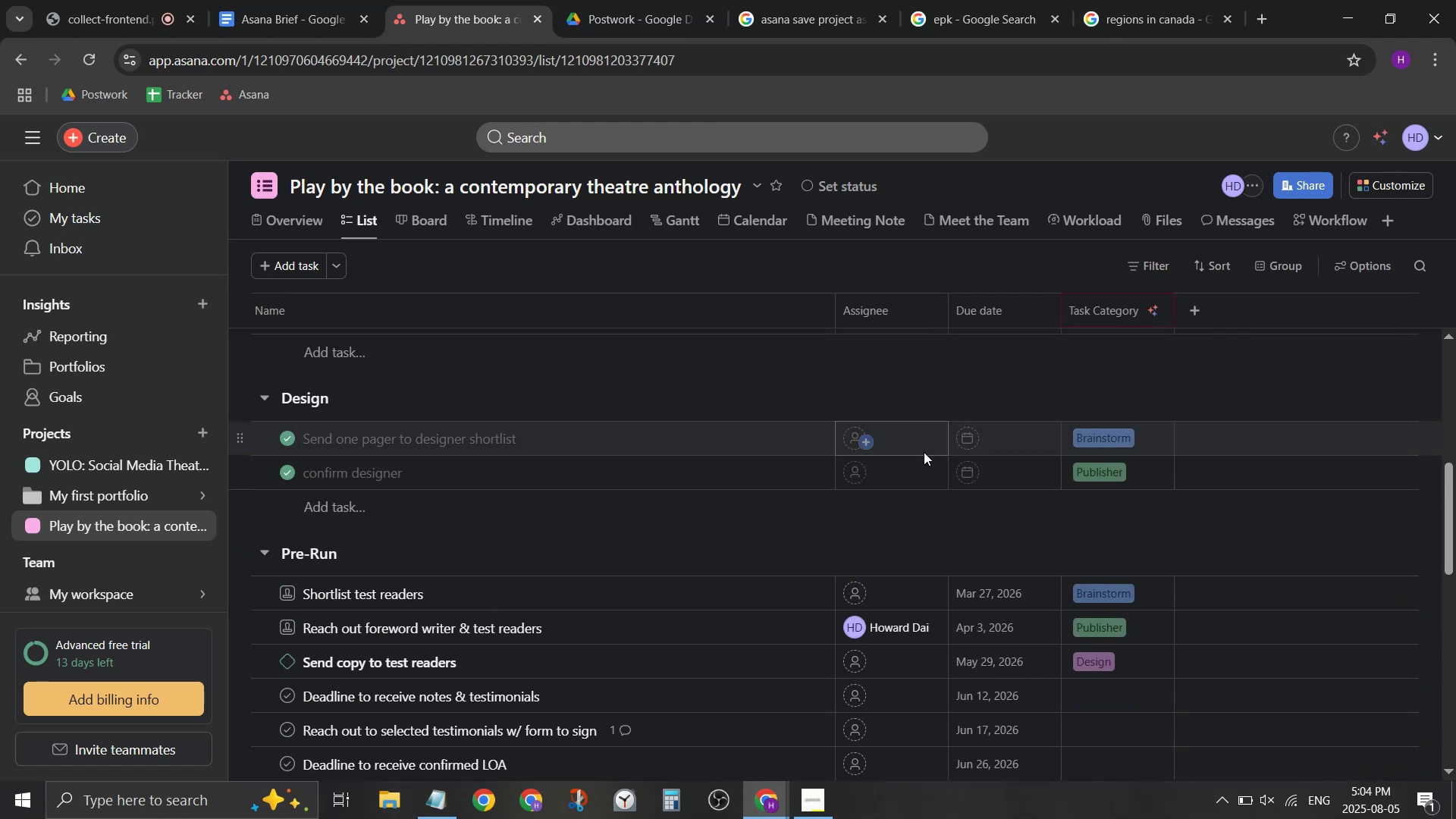 
scroll: coordinate [921, 453], scroll_direction: none, amount: 0.0
 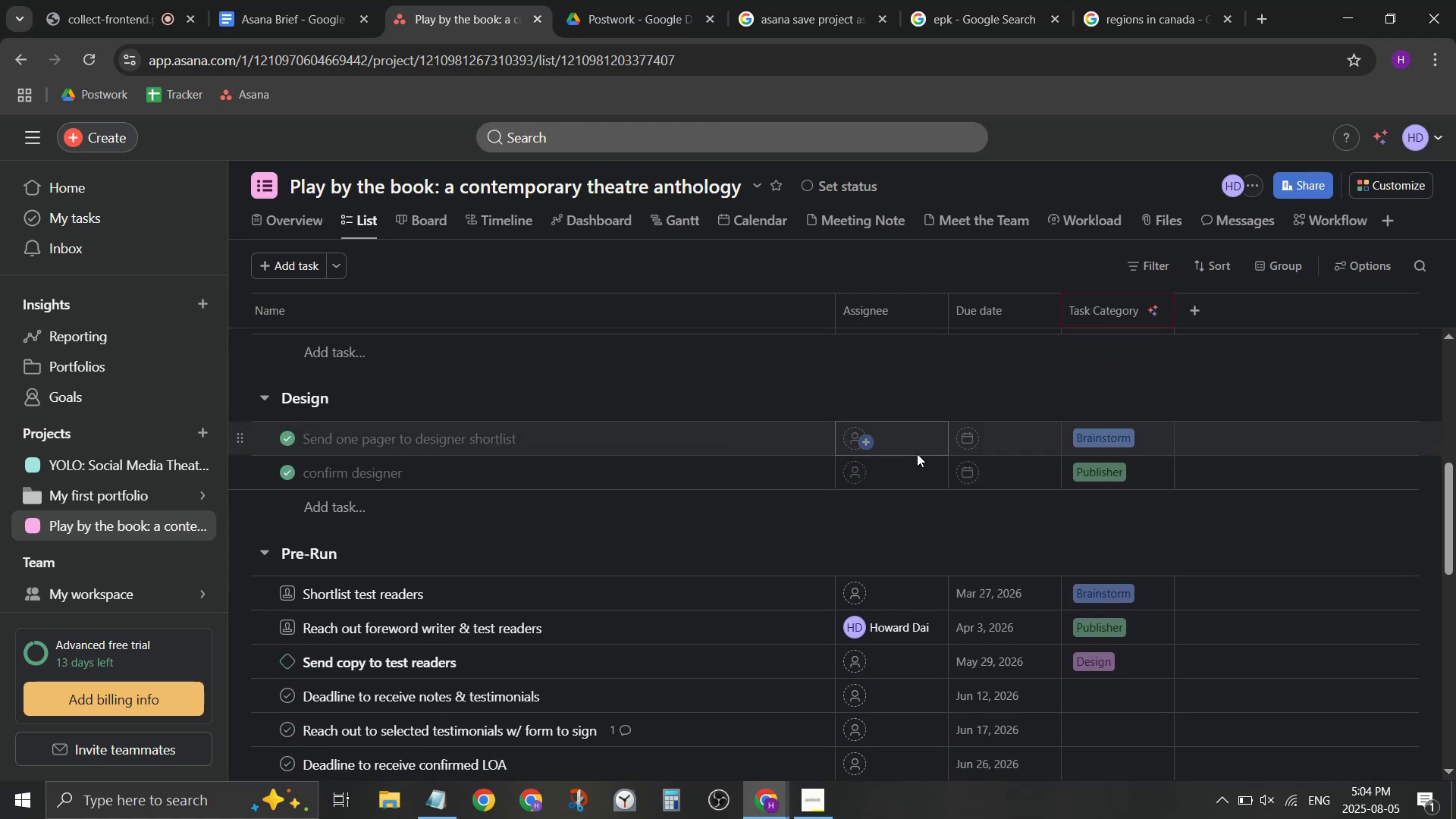 
scroll: coordinate [894, 467], scroll_direction: down, amount: 7.0
 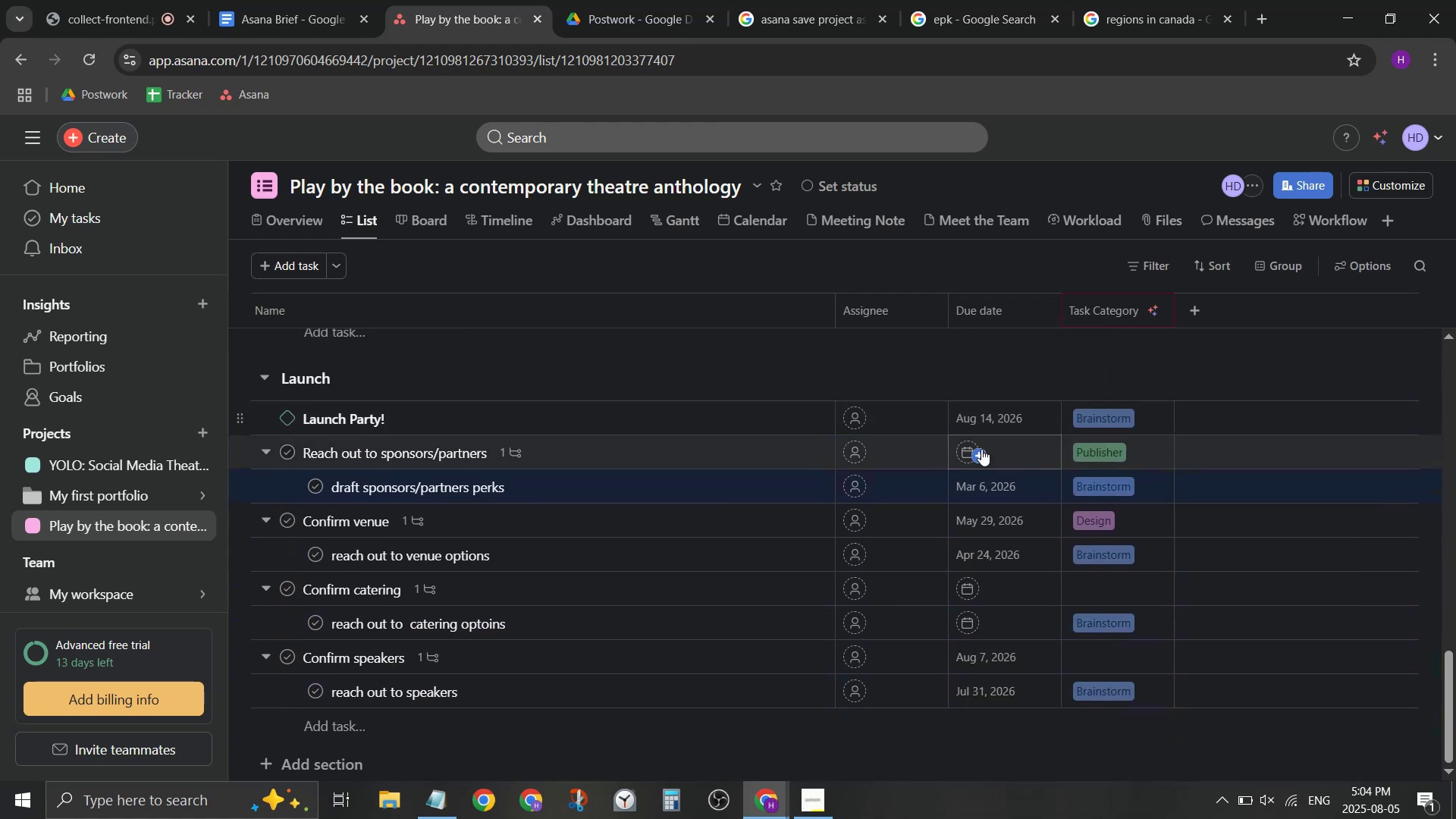 
left_click([980, 454])
 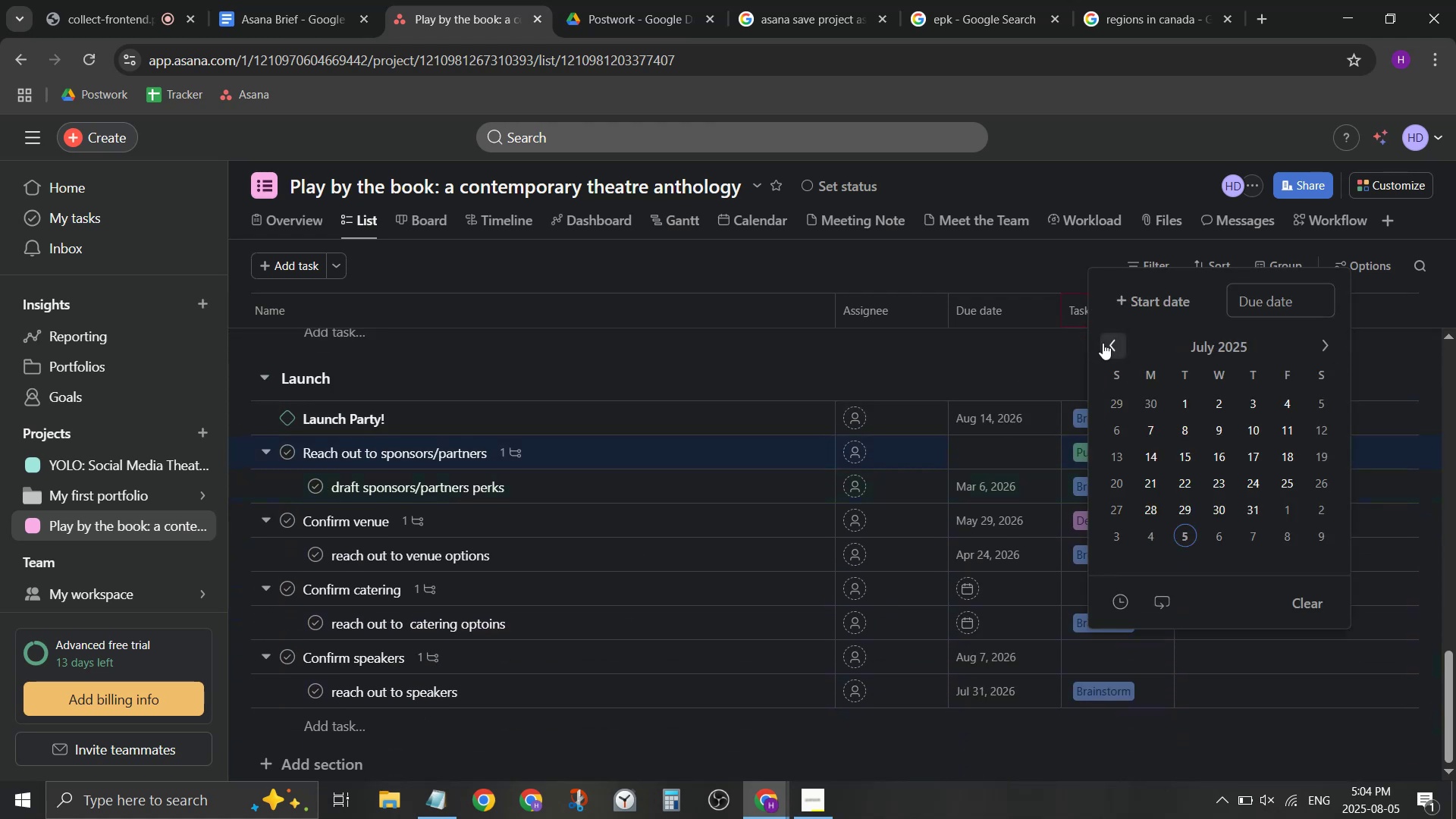 
triple_click([1234, 363])
 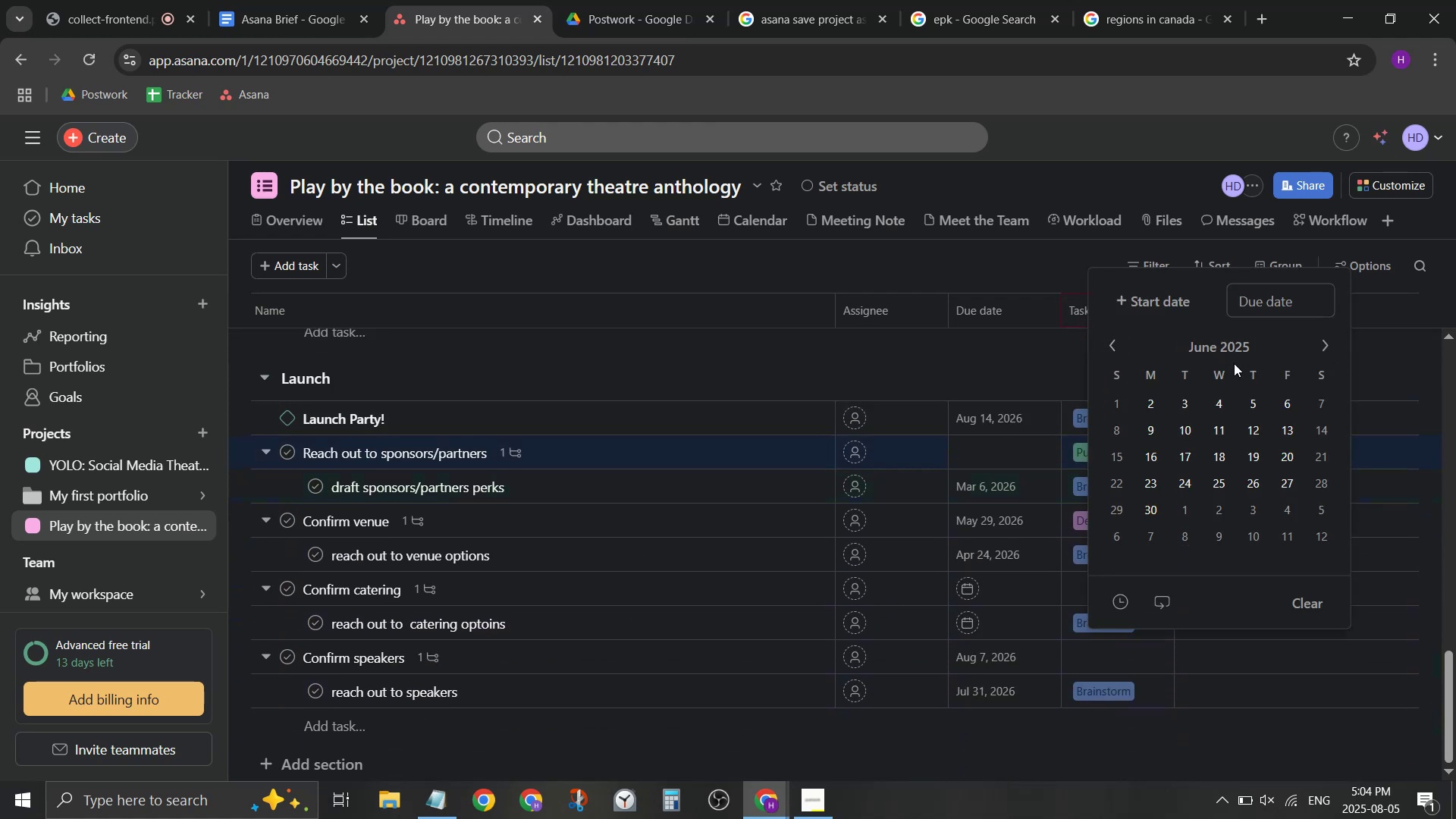 
triple_click([1234, 353])
 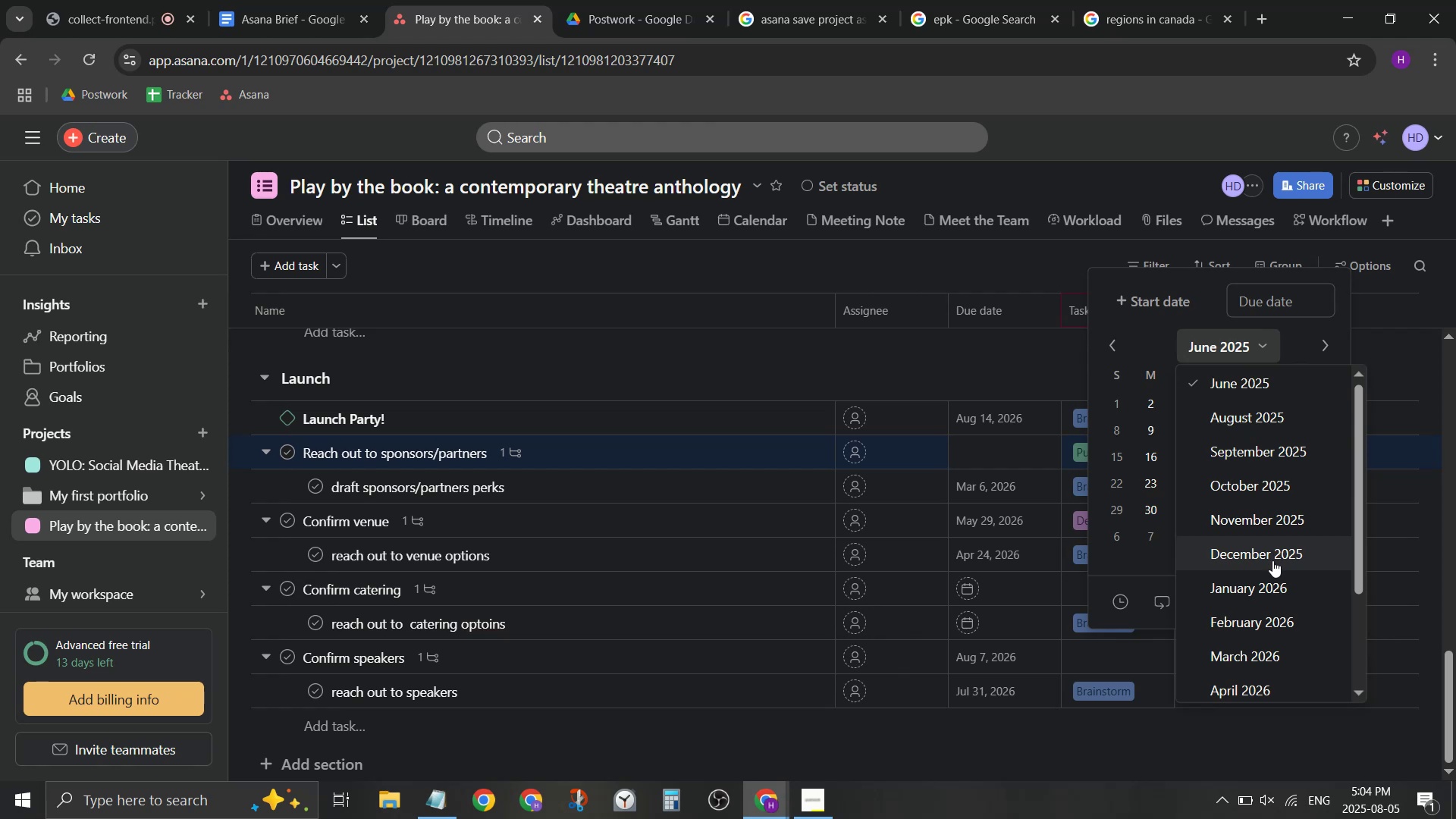 
scroll: coordinate [1271, 540], scroll_direction: down, amount: 2.0
 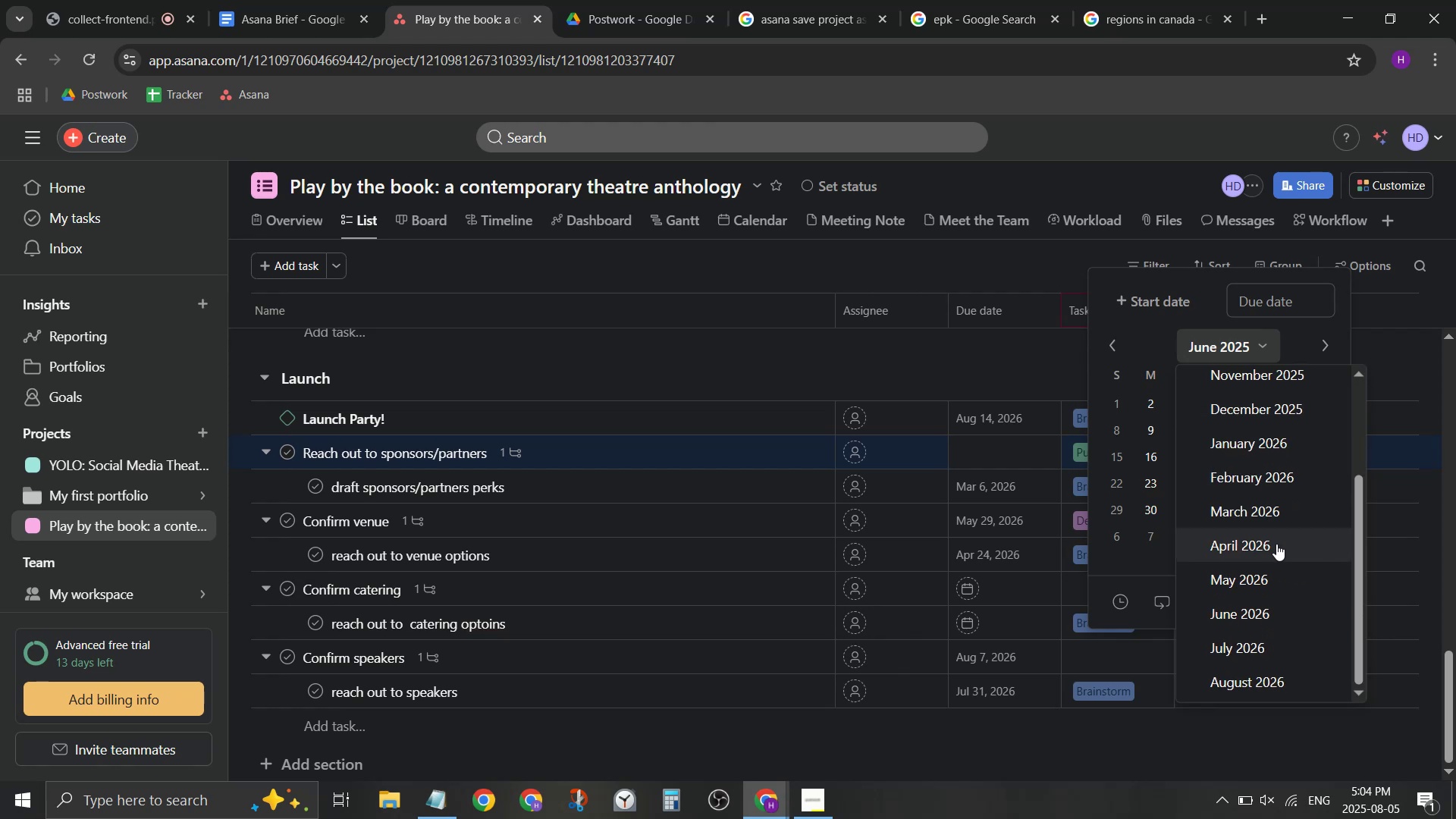 
left_click([1279, 519])
 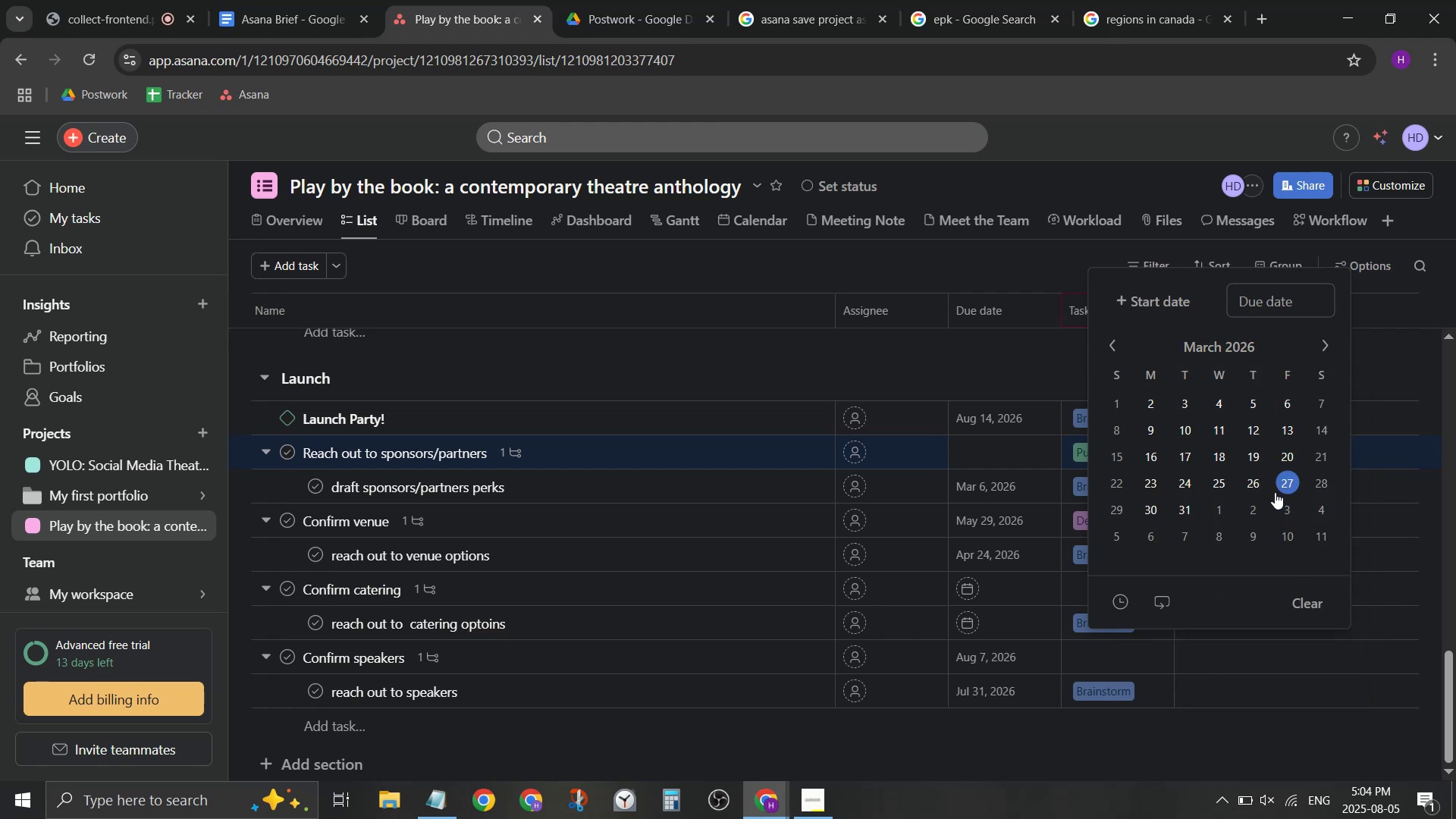 
left_click([1276, 487])
 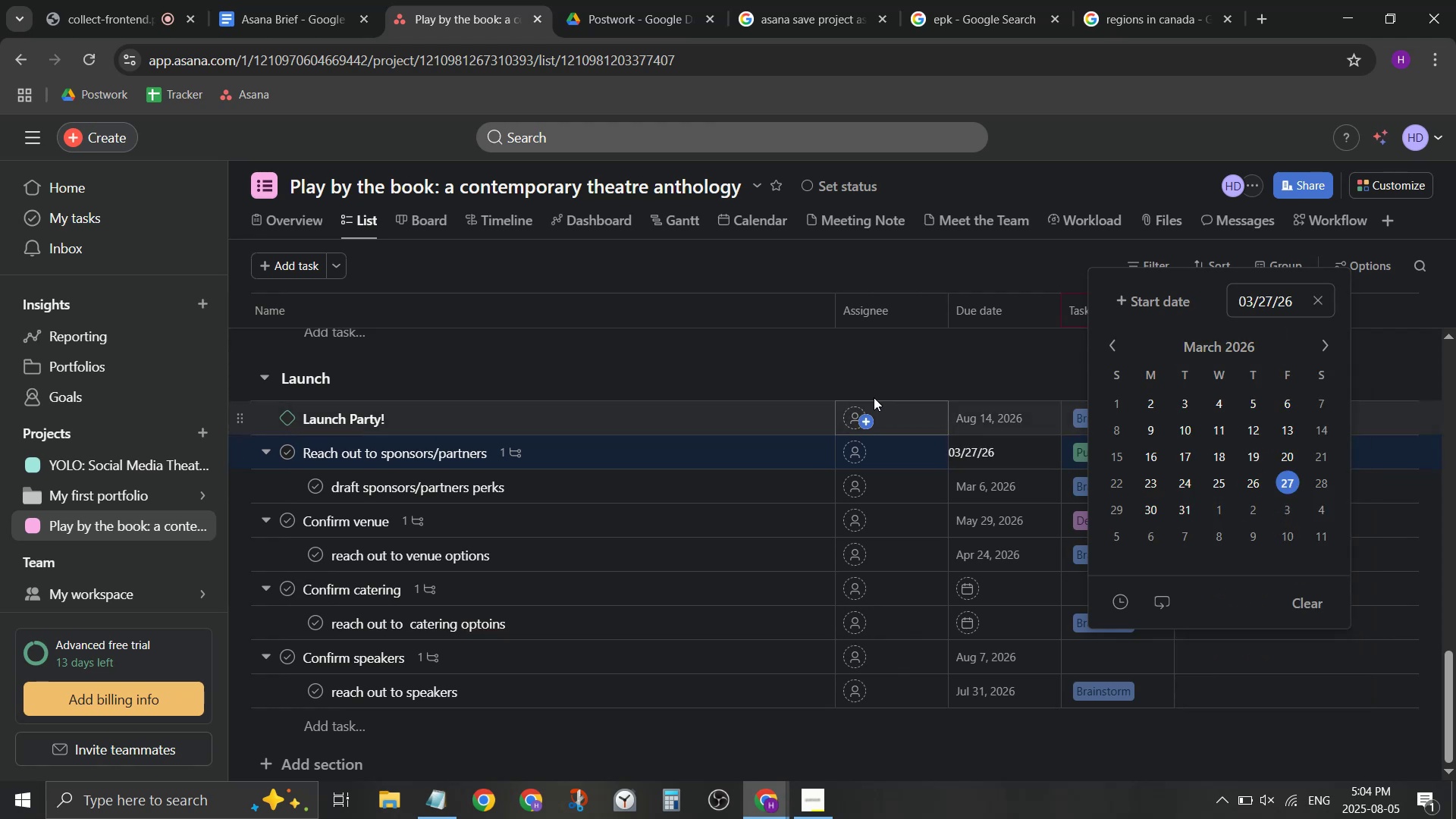 
left_click([873, 375])
 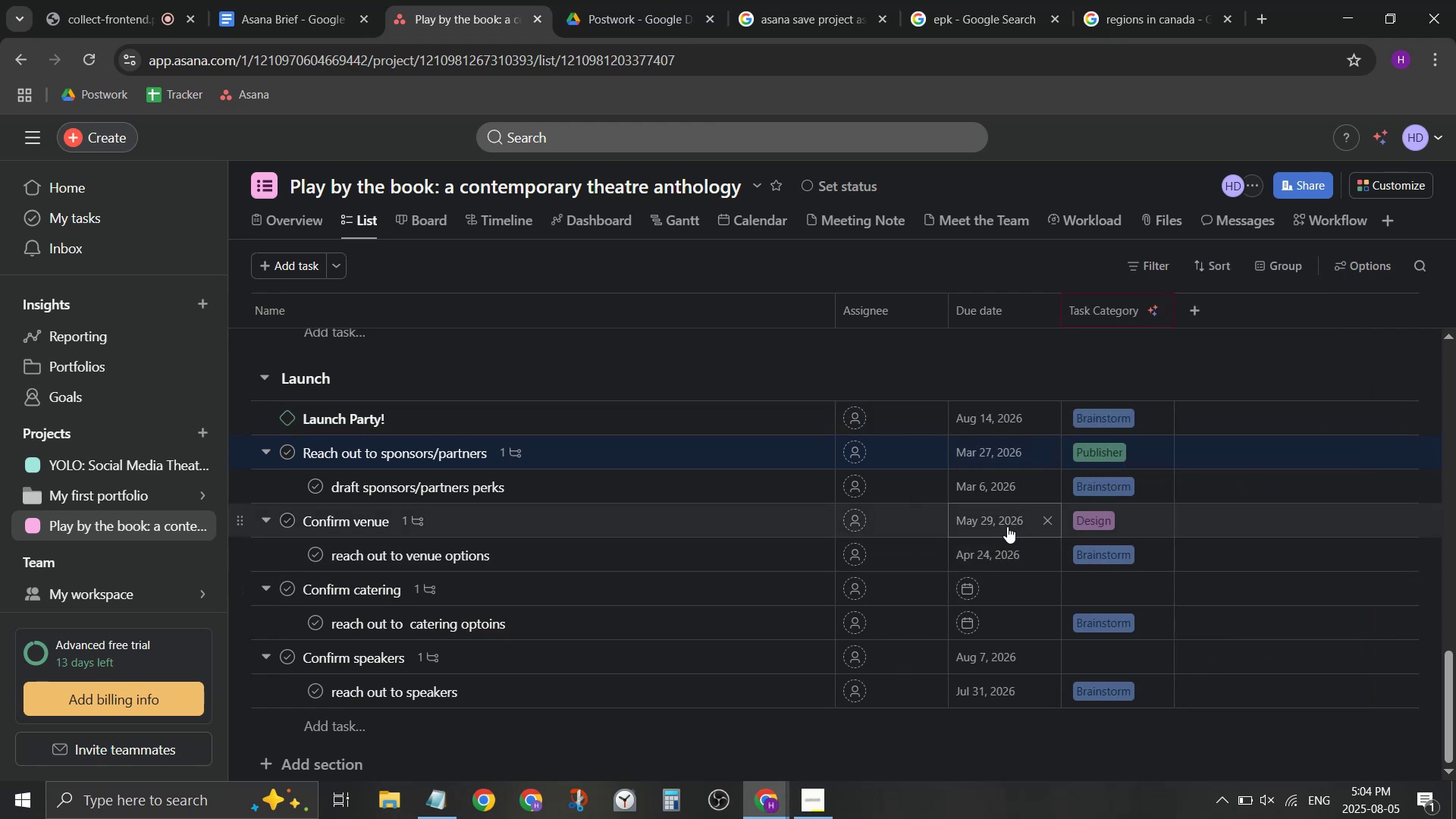 
wait(12.2)
 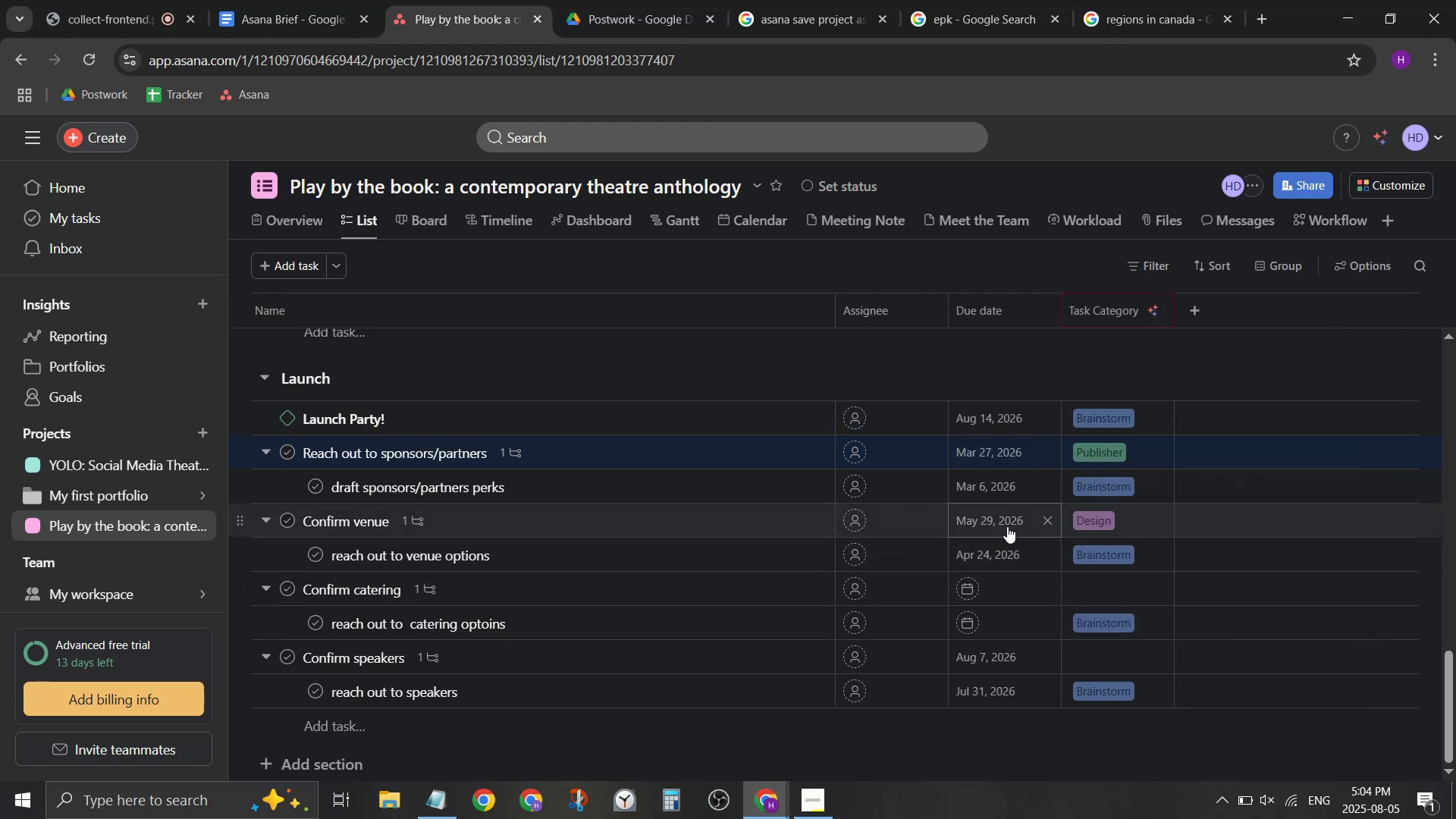 
left_click([988, 566])
 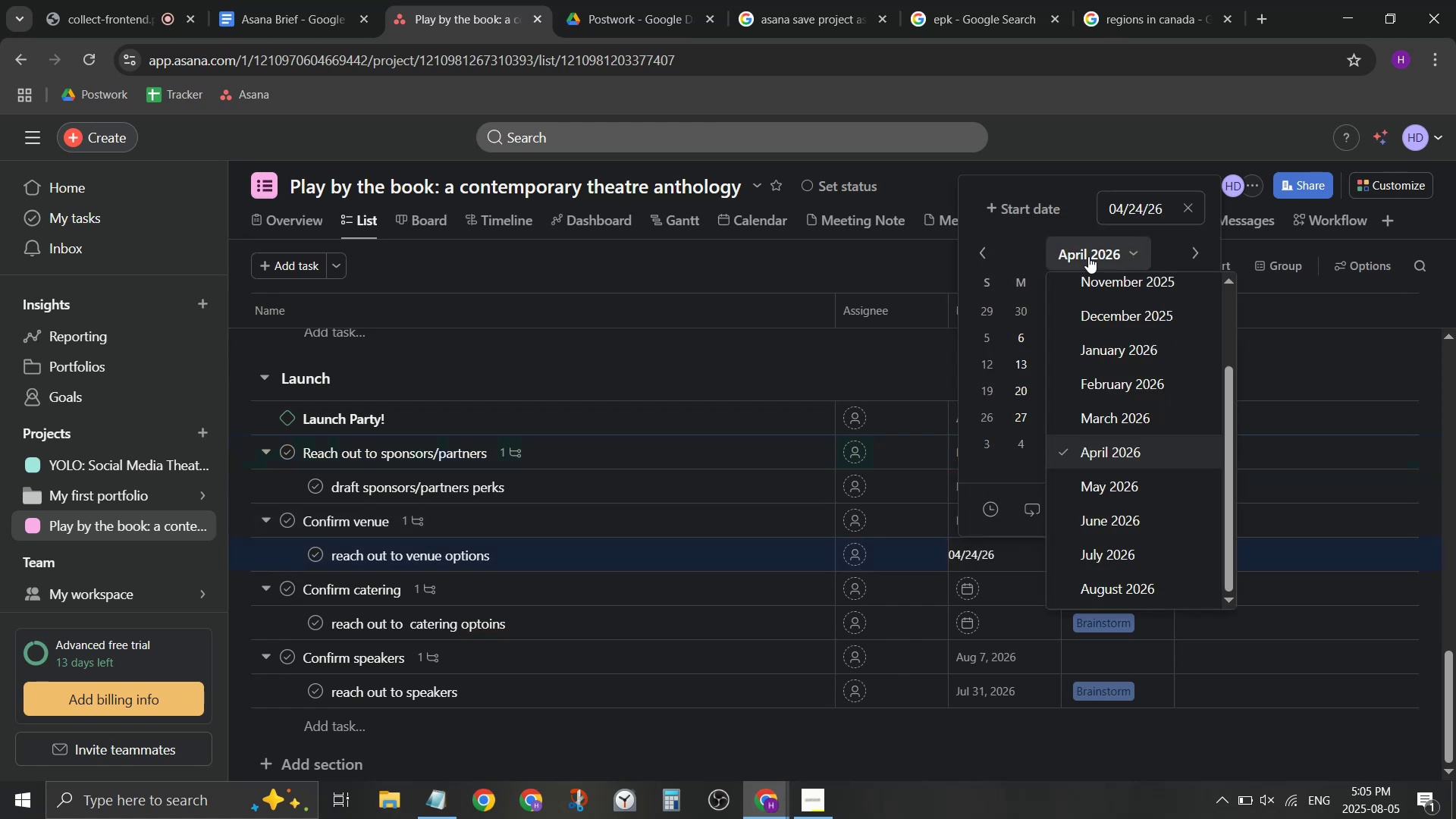 
scroll: coordinate [1181, 526], scroll_direction: down, amount: 2.0
 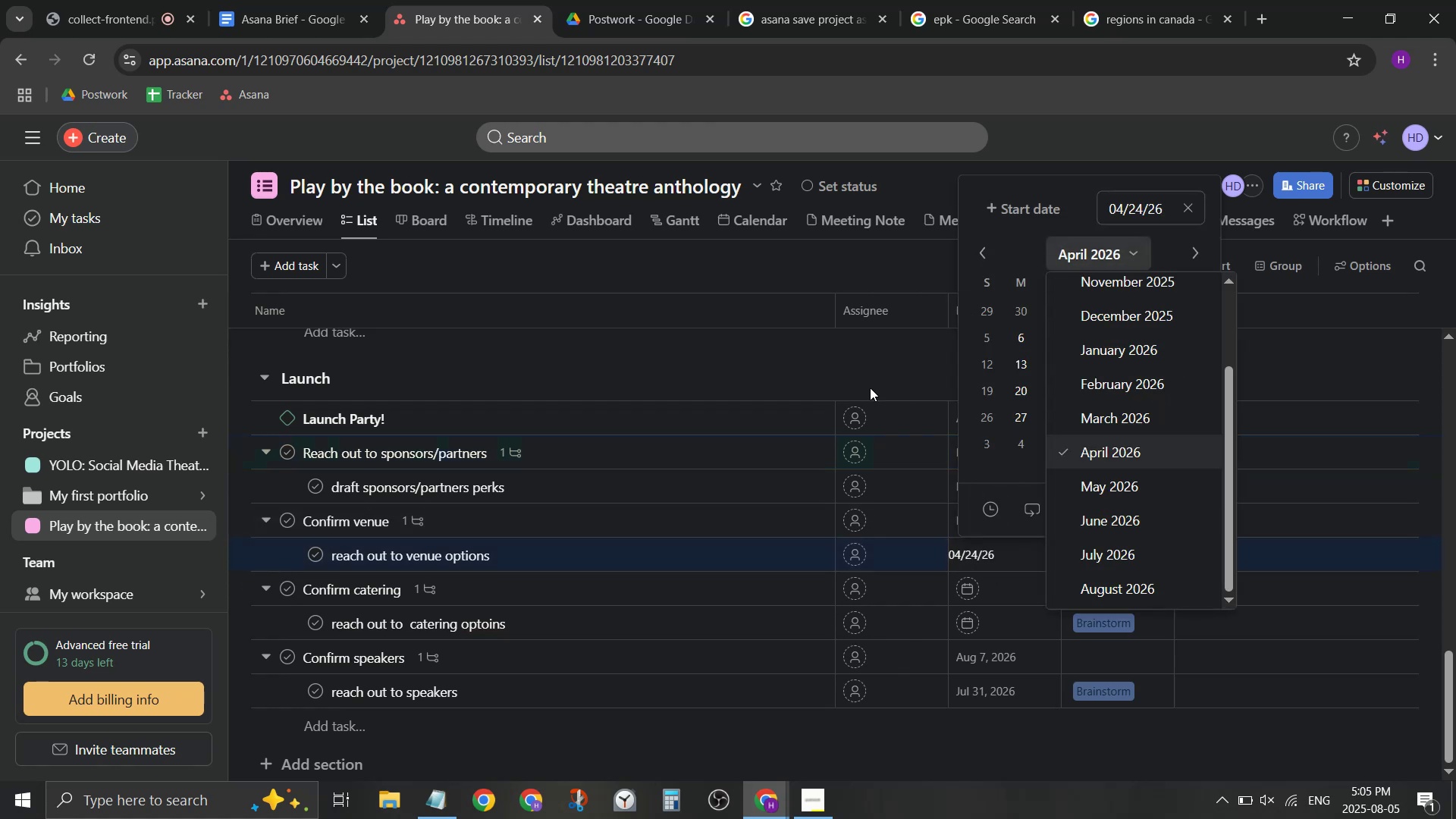 
left_click([863, 369])
 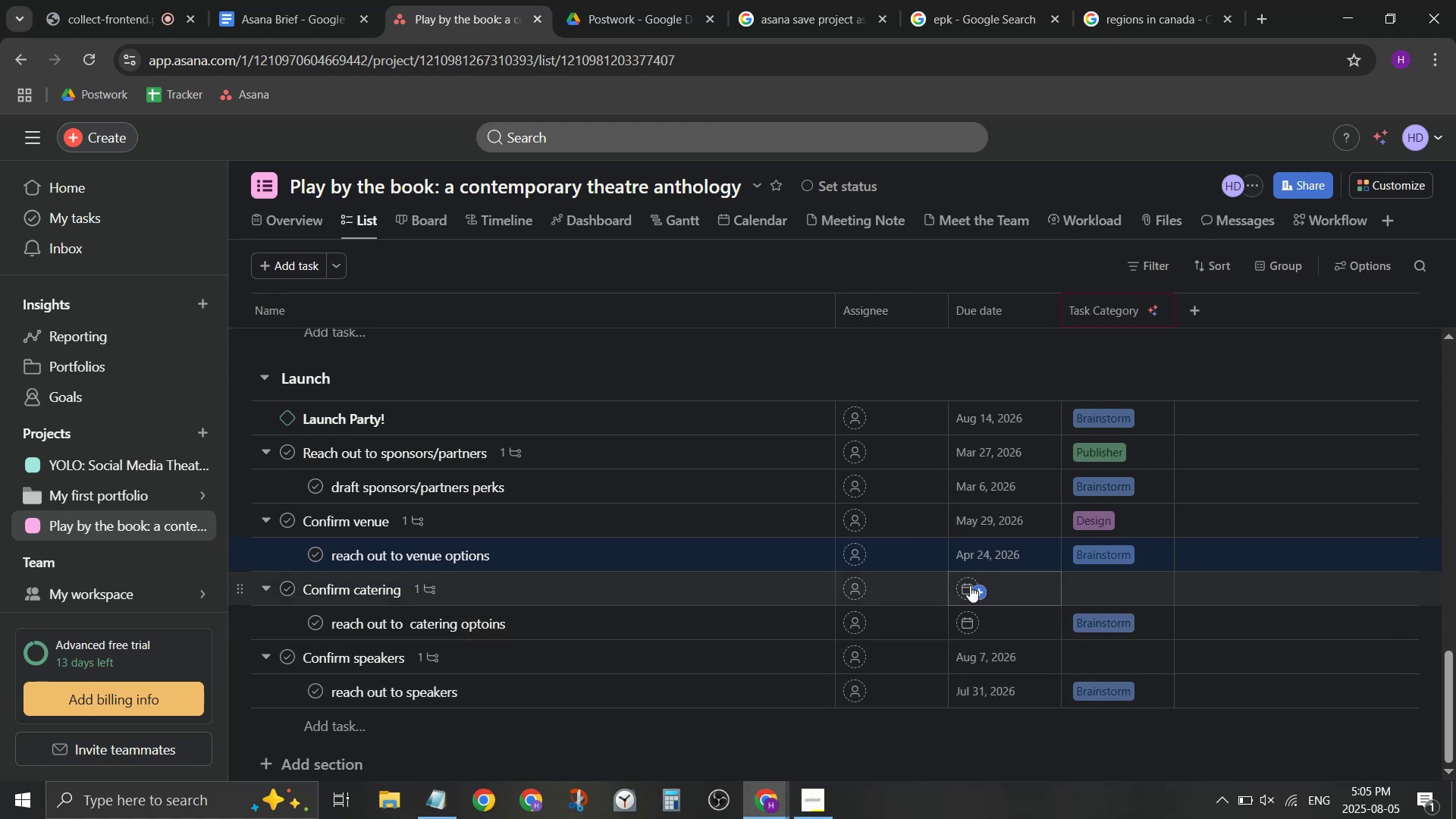 
left_click([962, 588])
 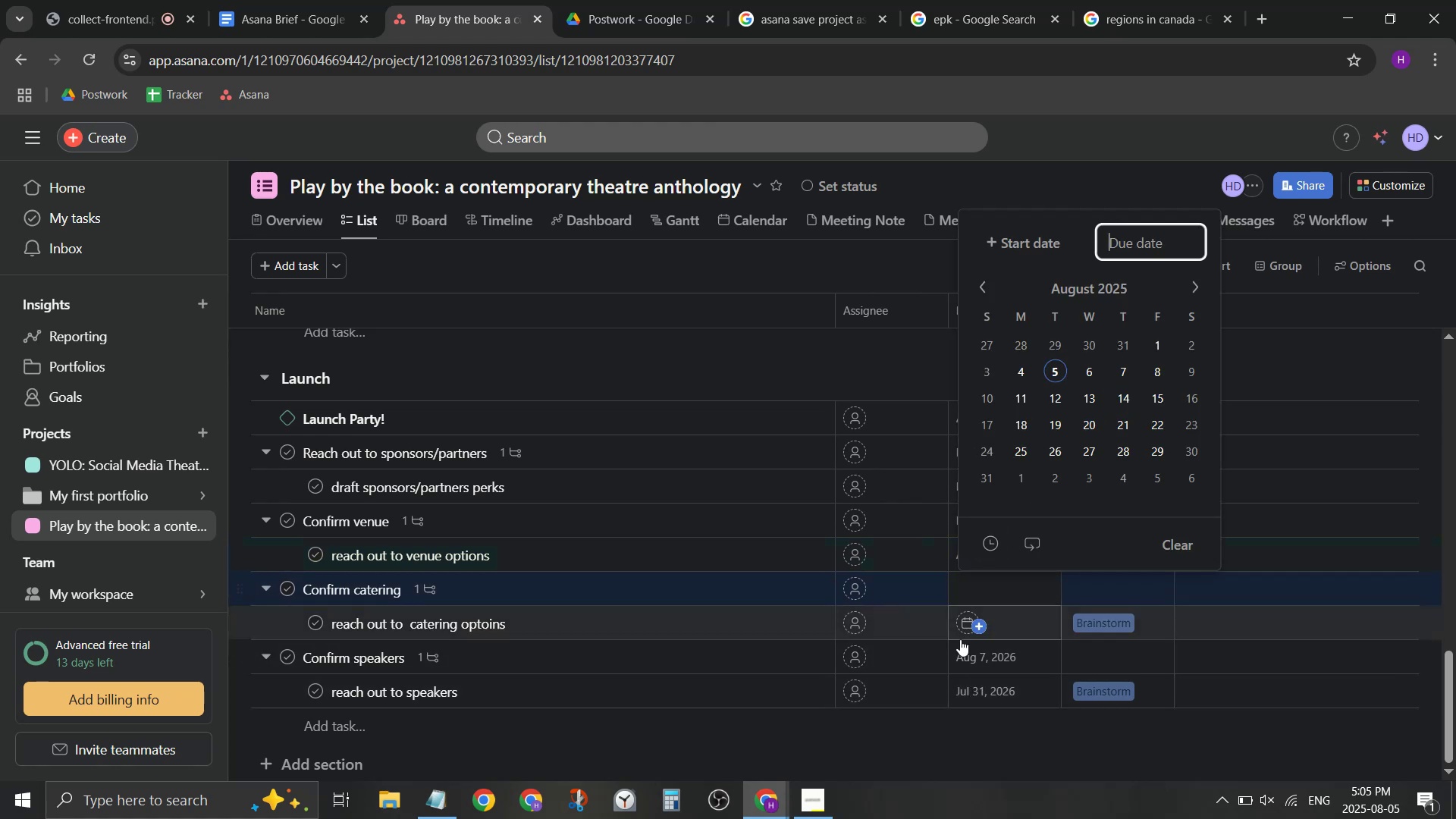 
left_click([996, 625])
 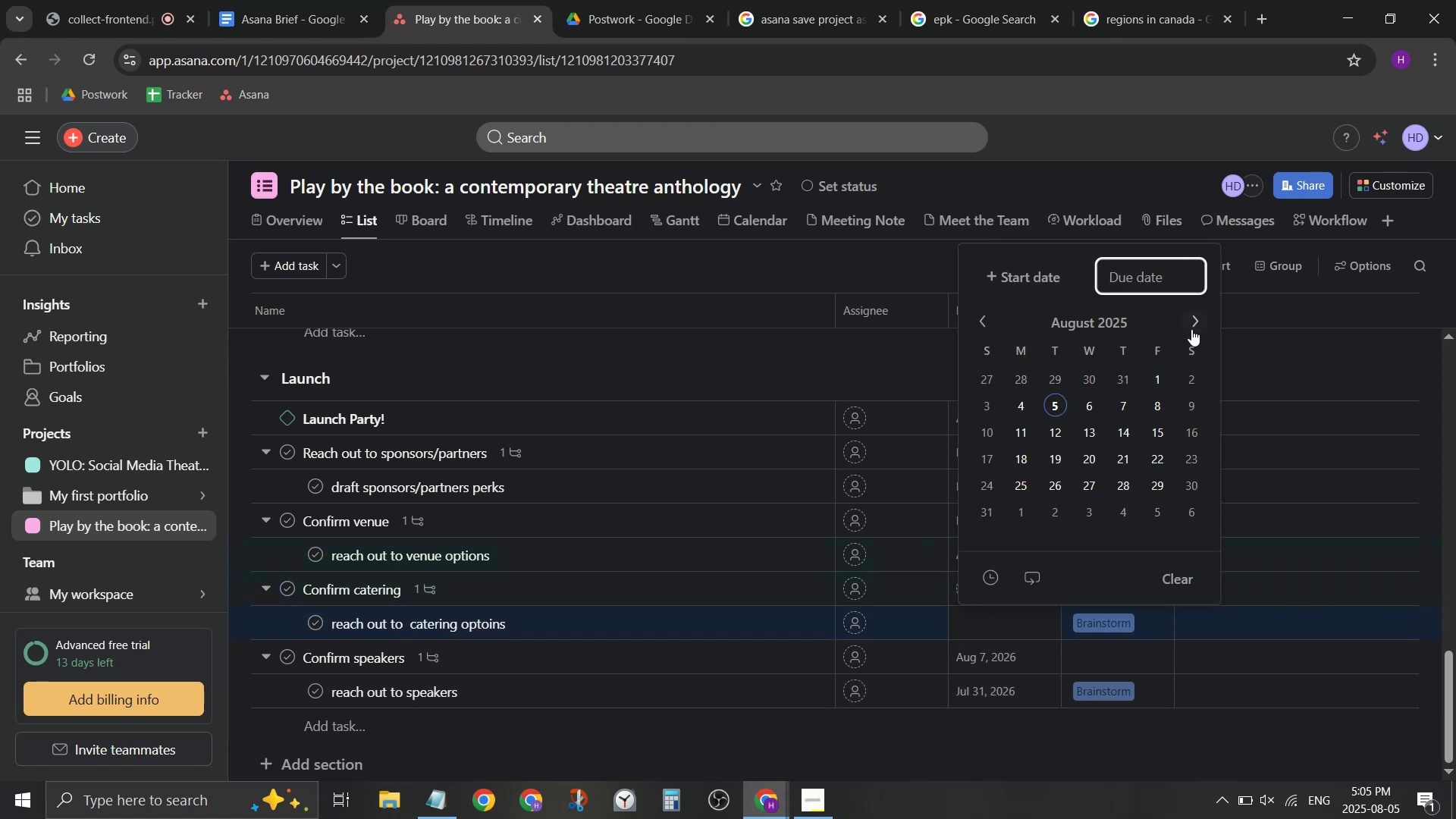 
double_click([1182, 328])
 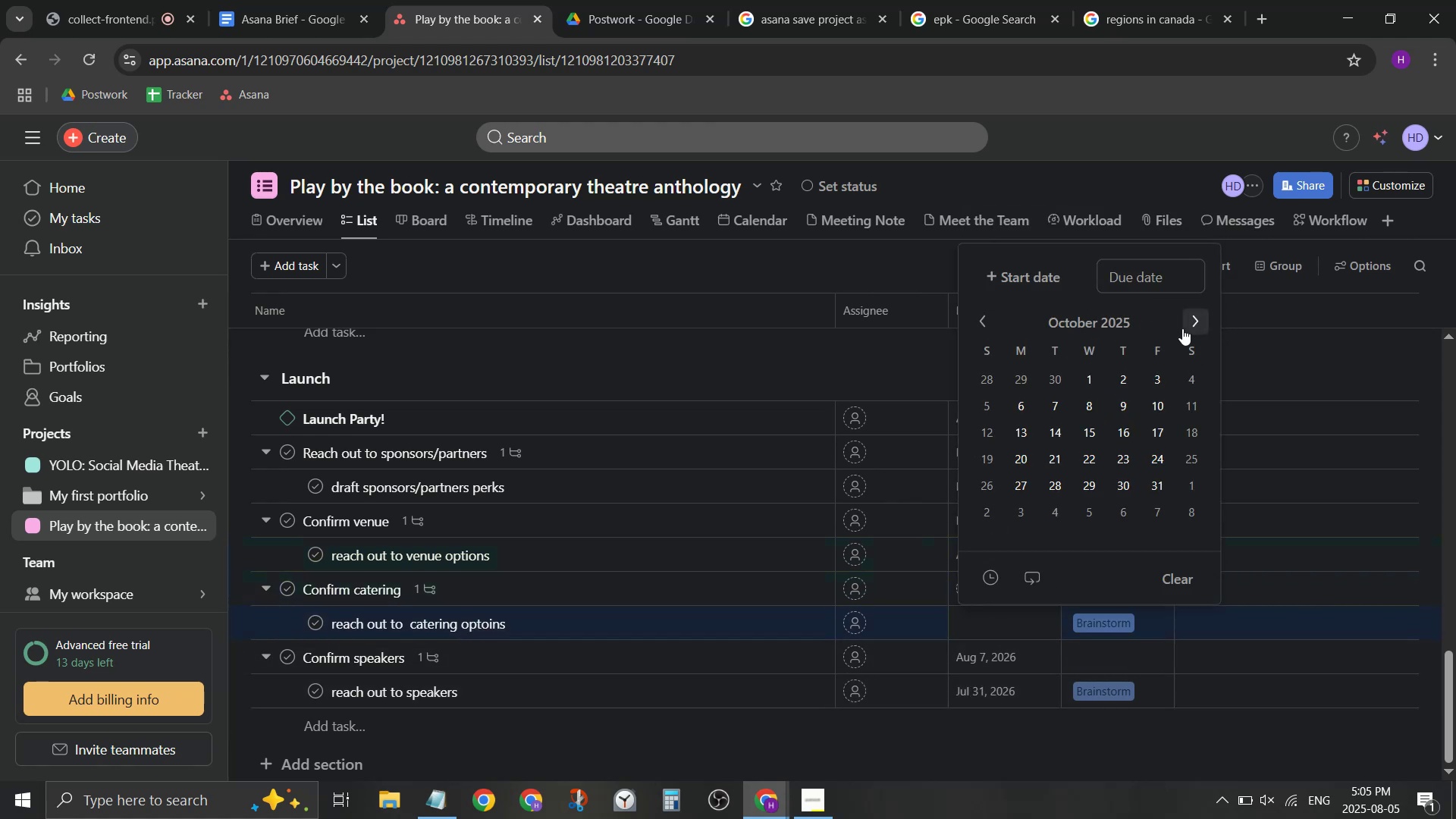 
triple_click([1182, 328])
 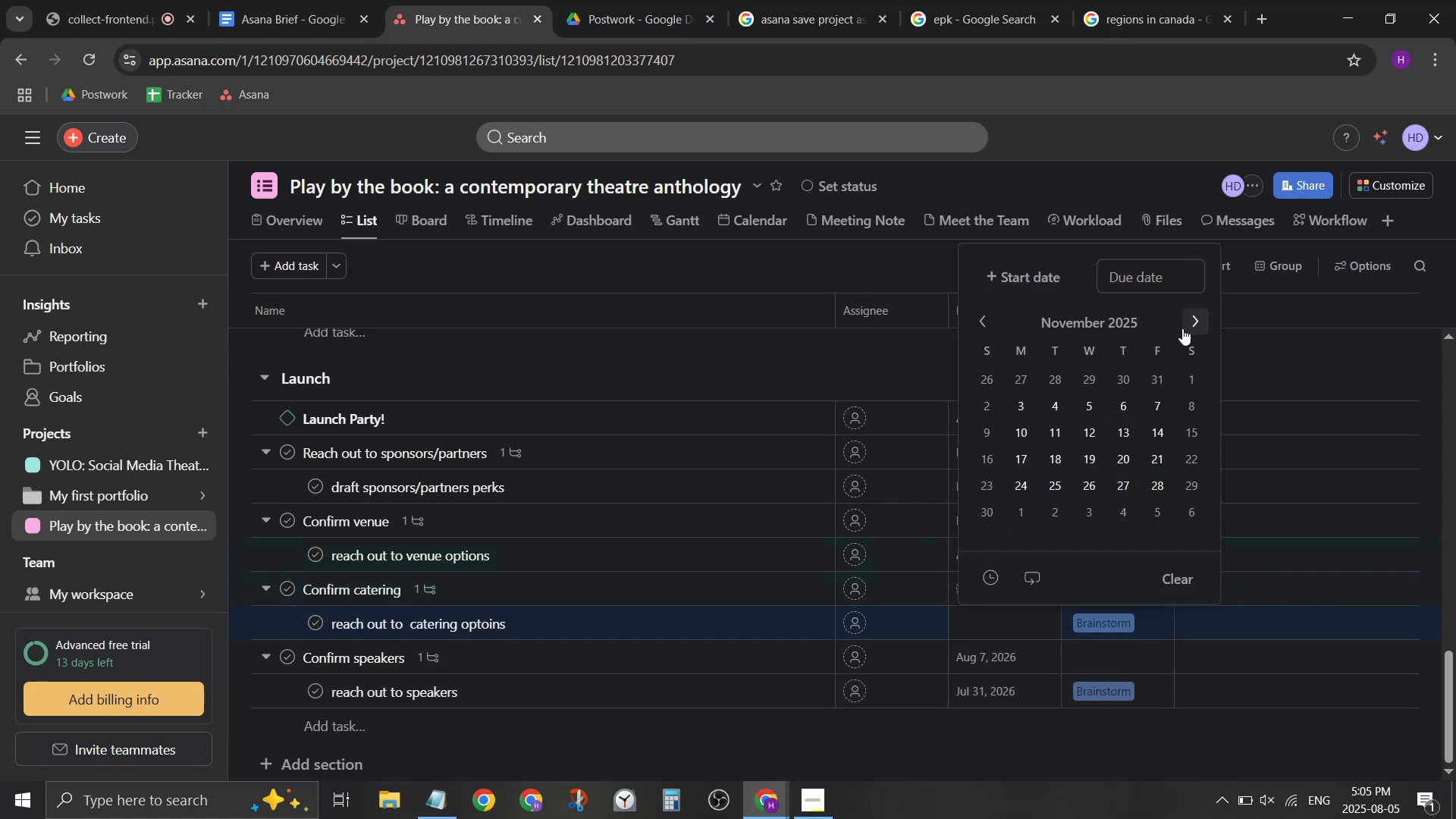 
triple_click([1182, 328])
 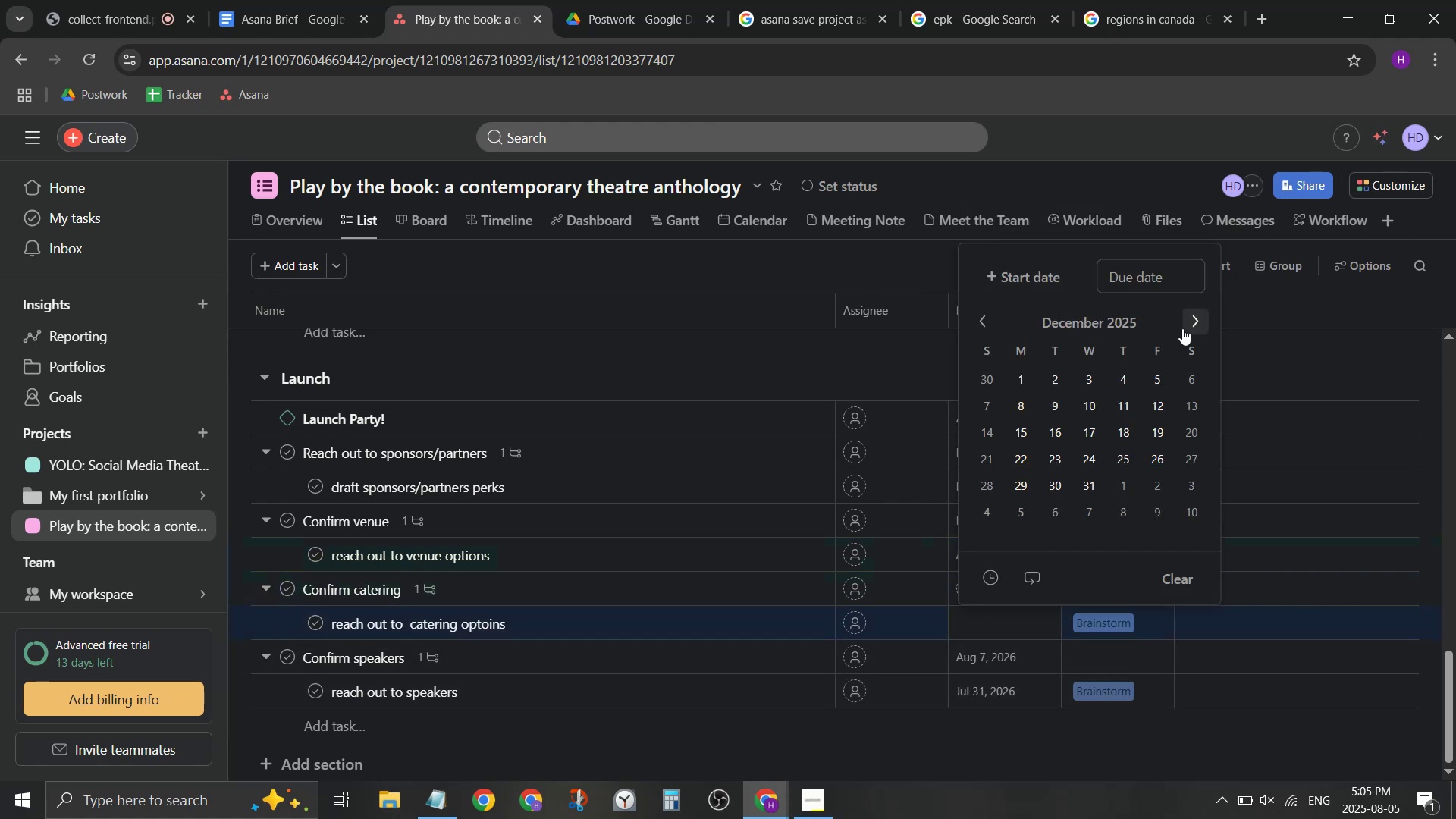 
triple_click([1182, 328])
 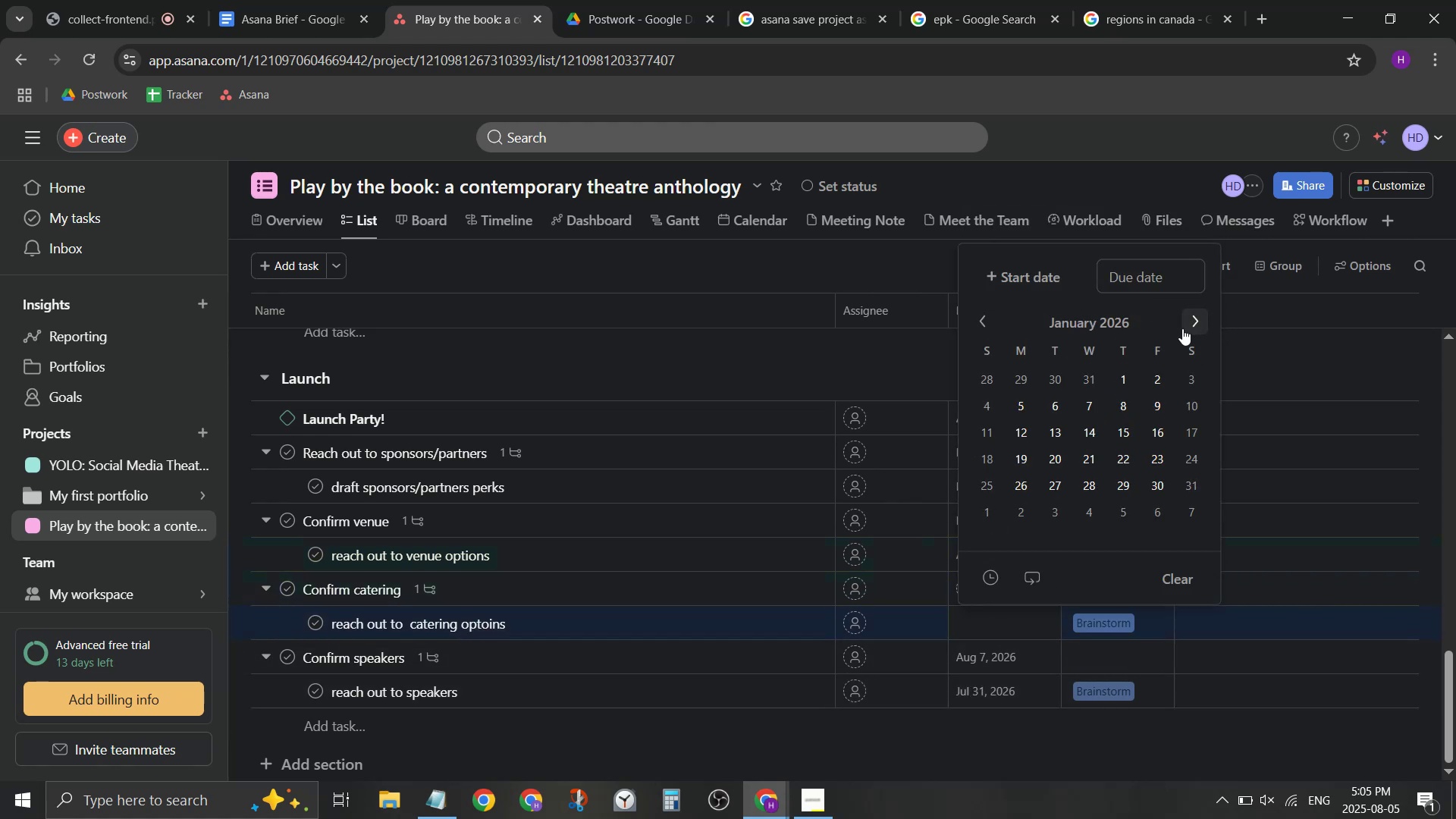 
triple_click([1182, 328])
 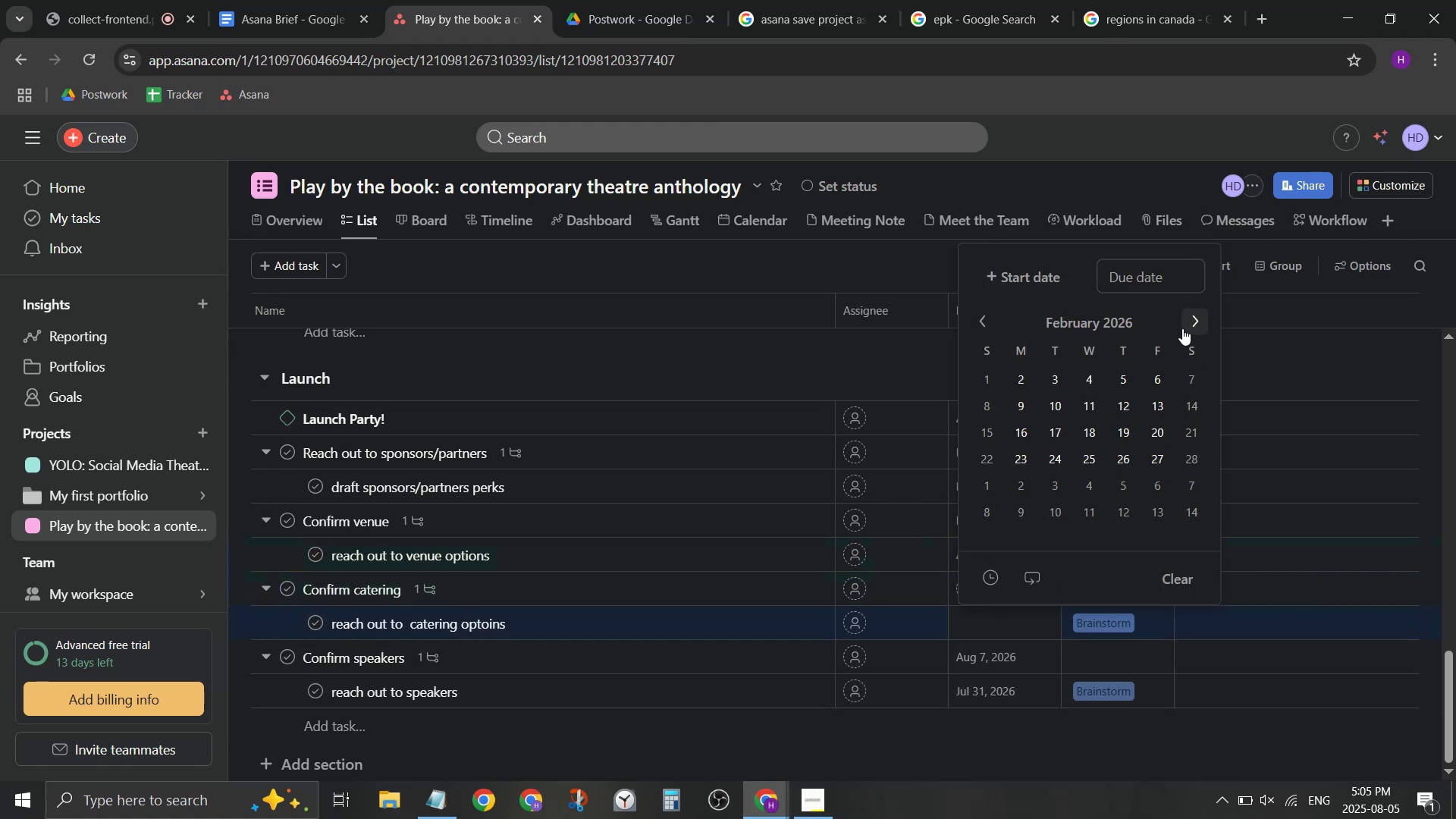 
triple_click([1182, 328])
 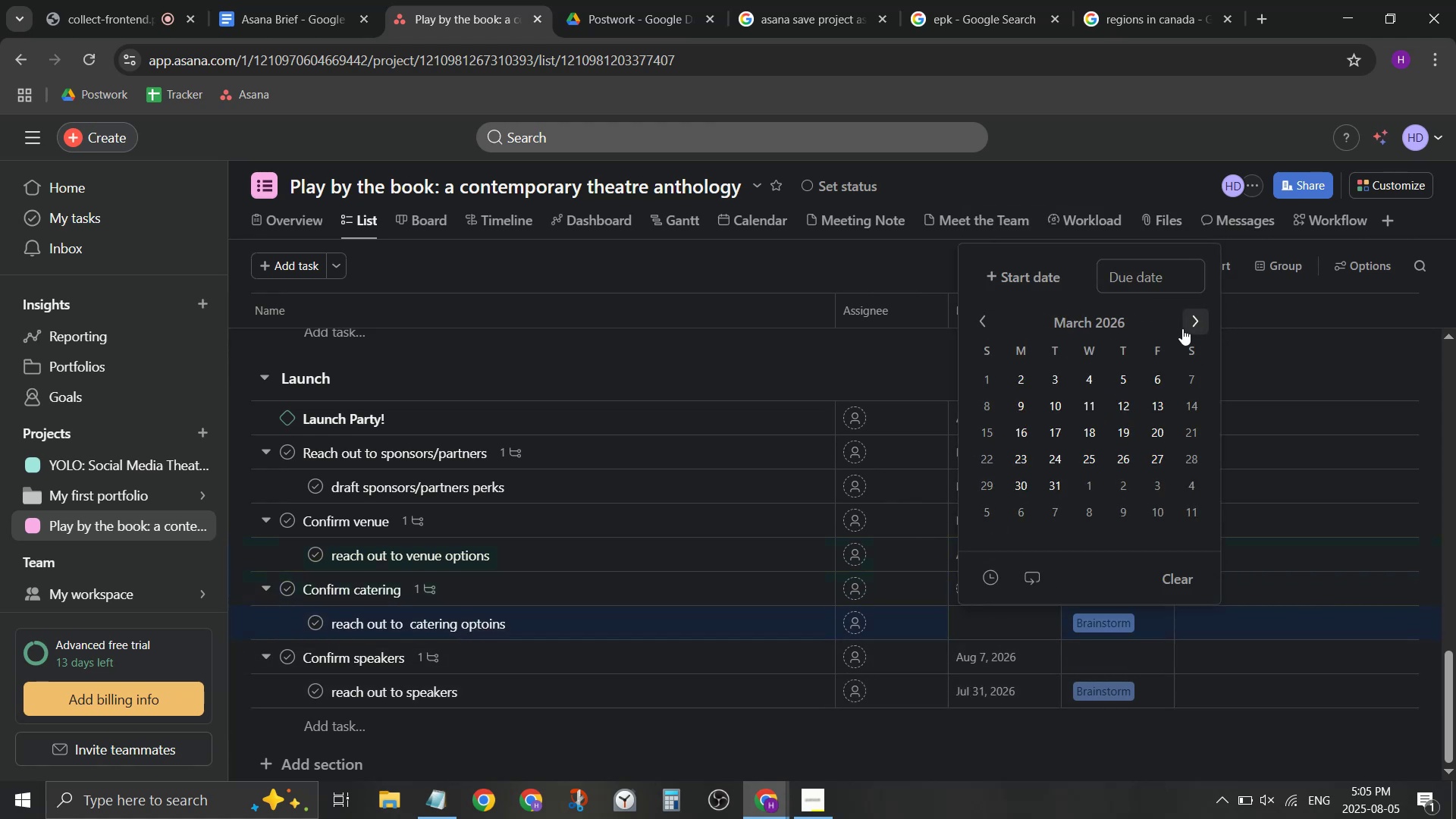 
triple_click([1182, 328])
 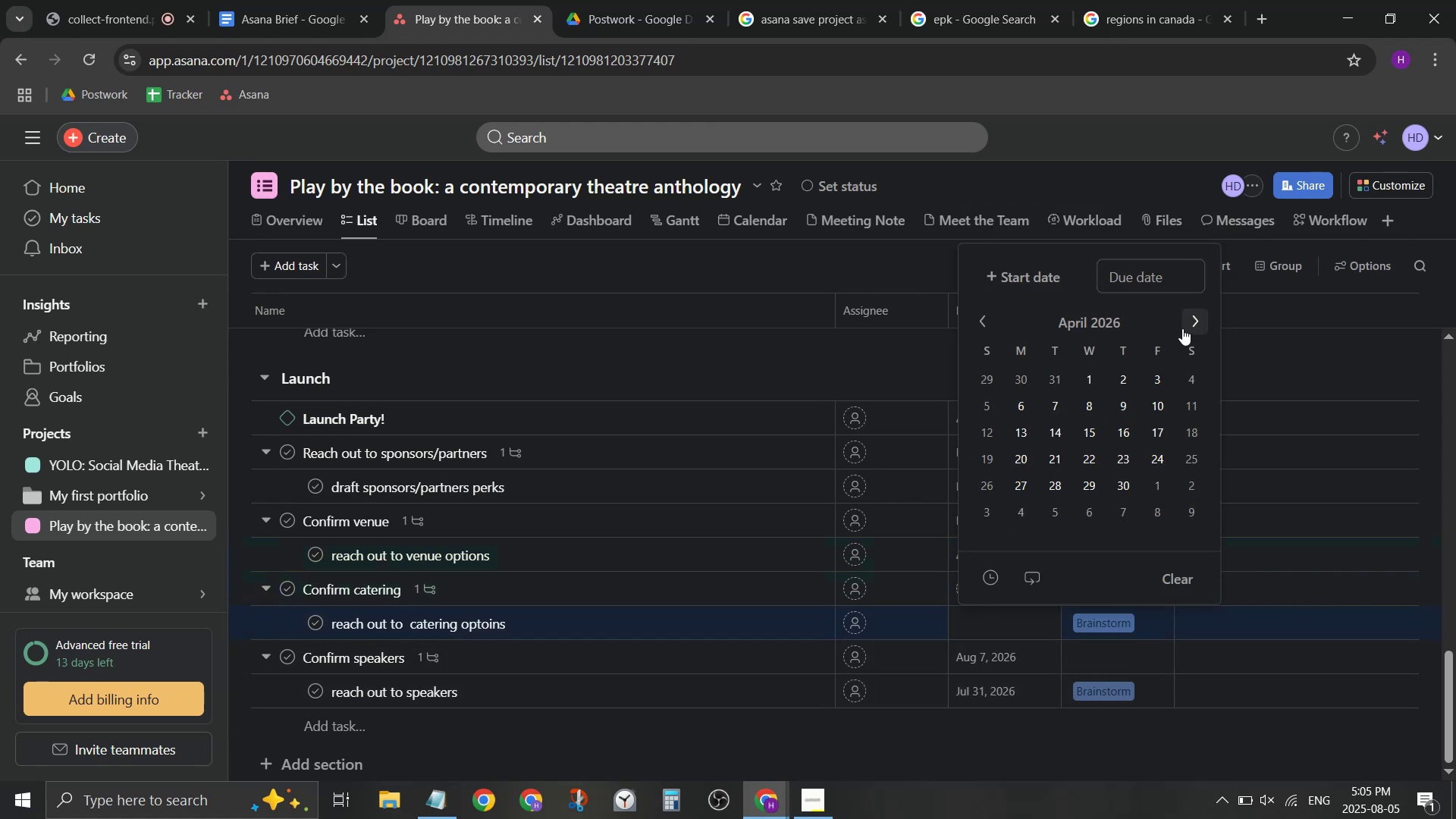 
triple_click([1182, 328])
 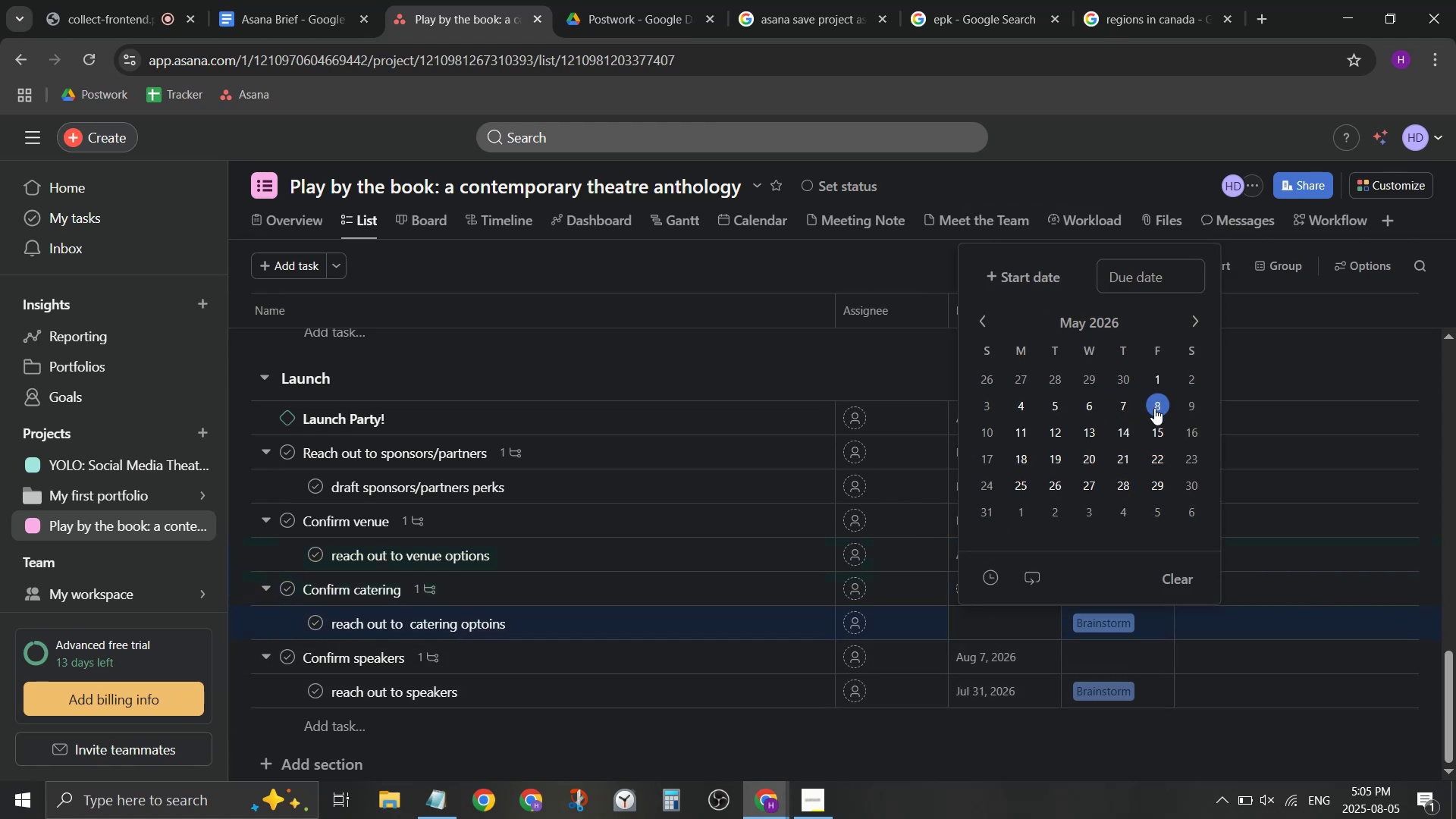 
left_click([1156, 485])
 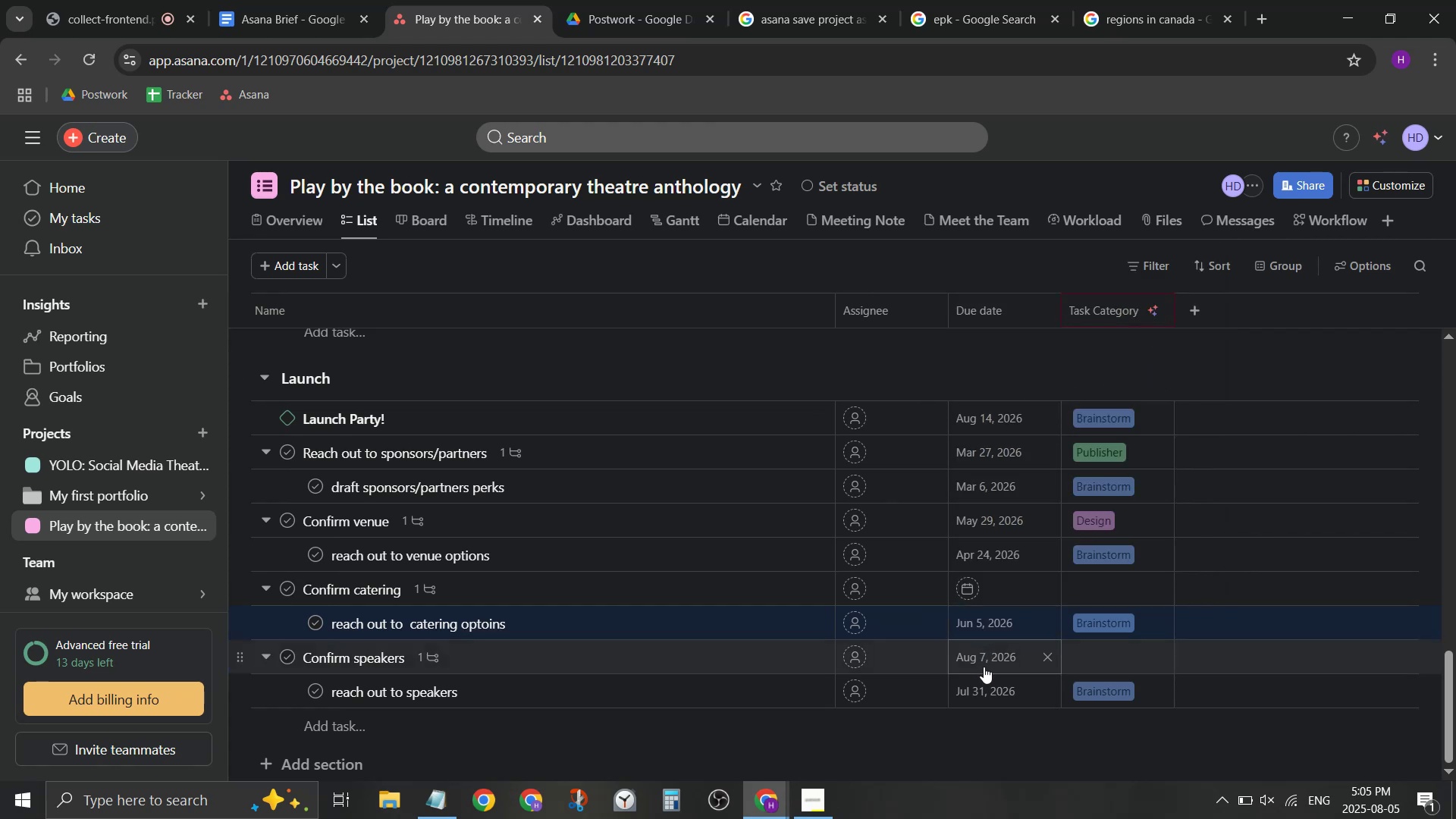 
wait(5.13)
 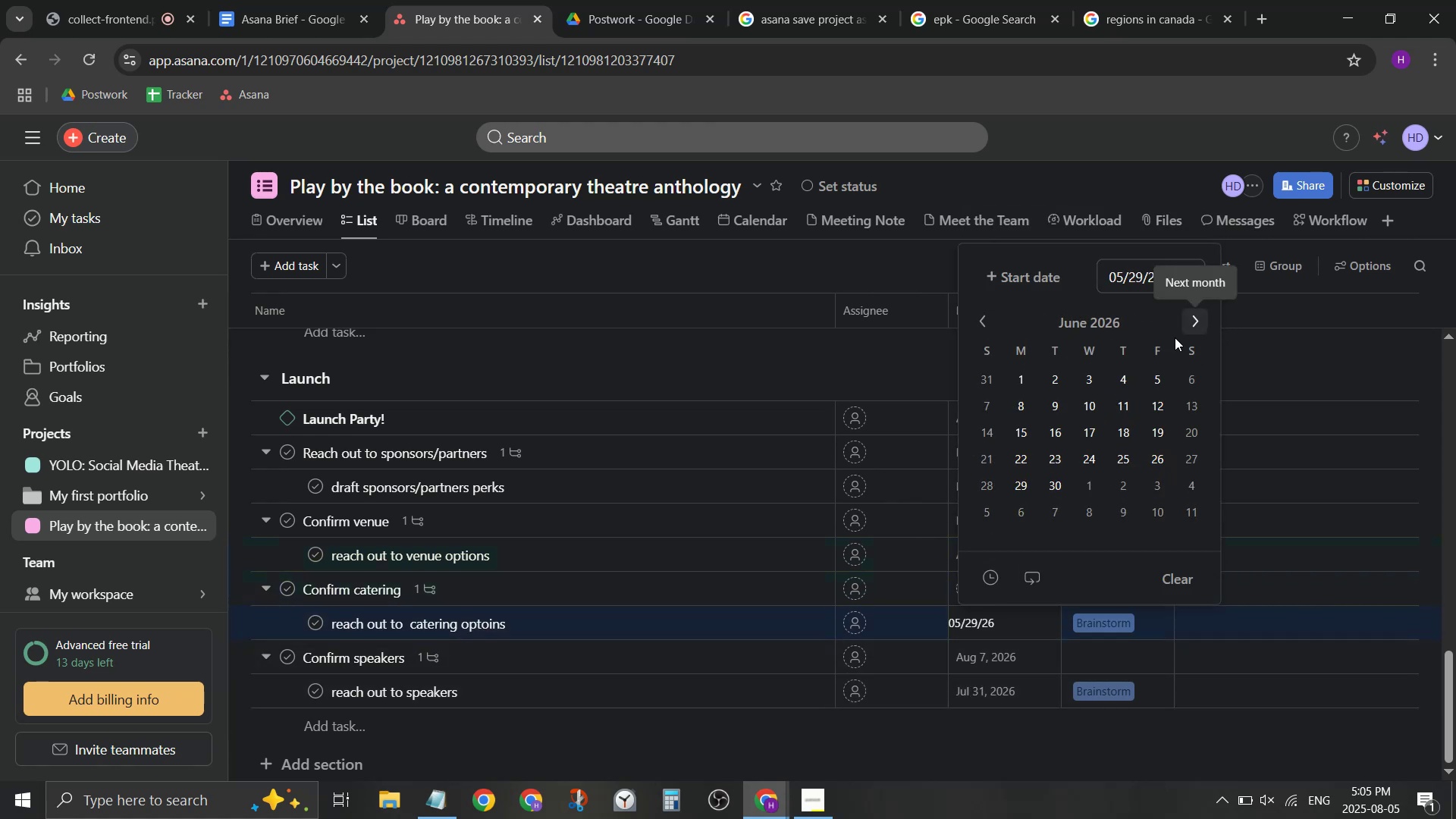 
left_click([999, 580])
 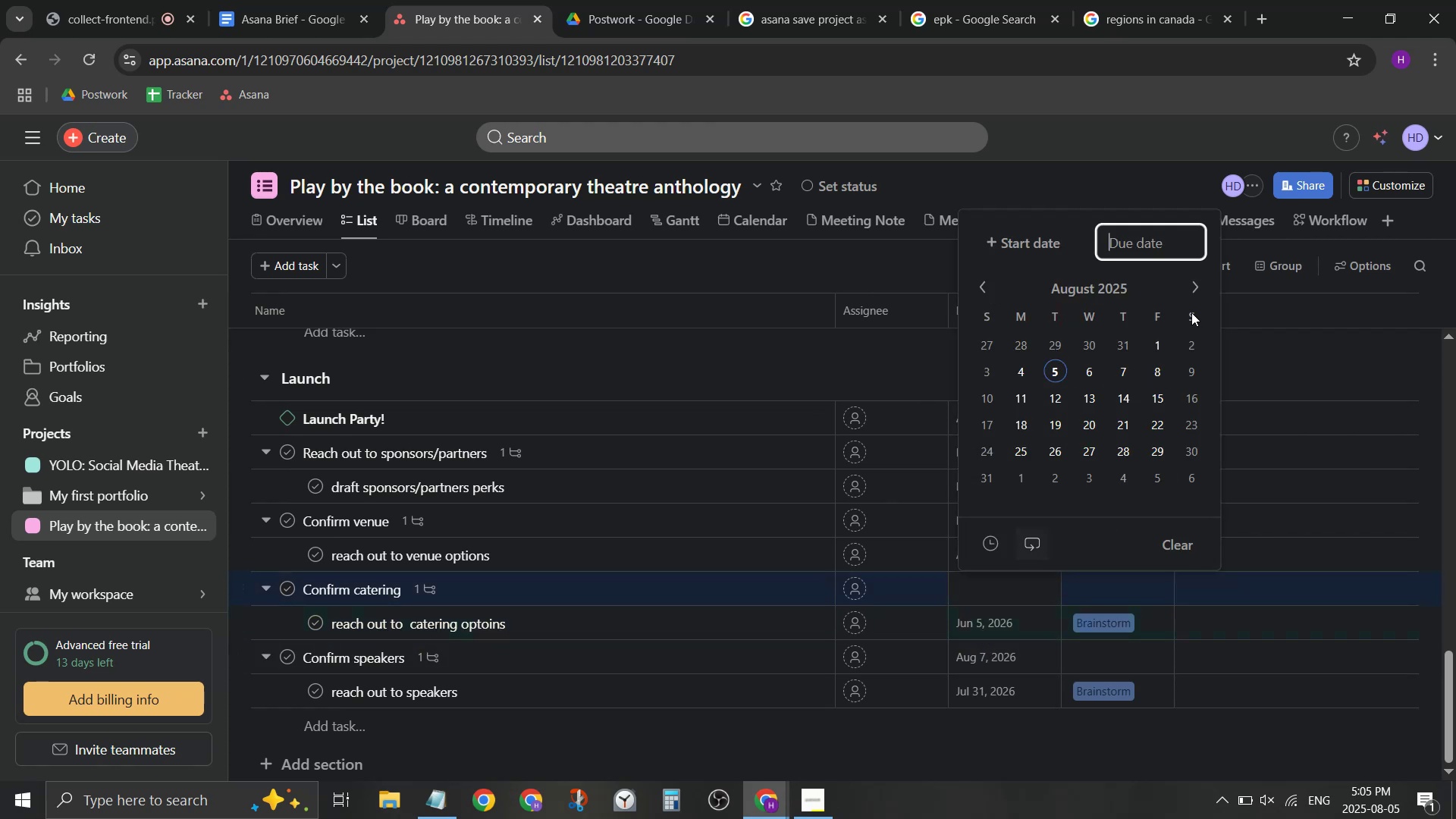 
left_click([1077, 279])
 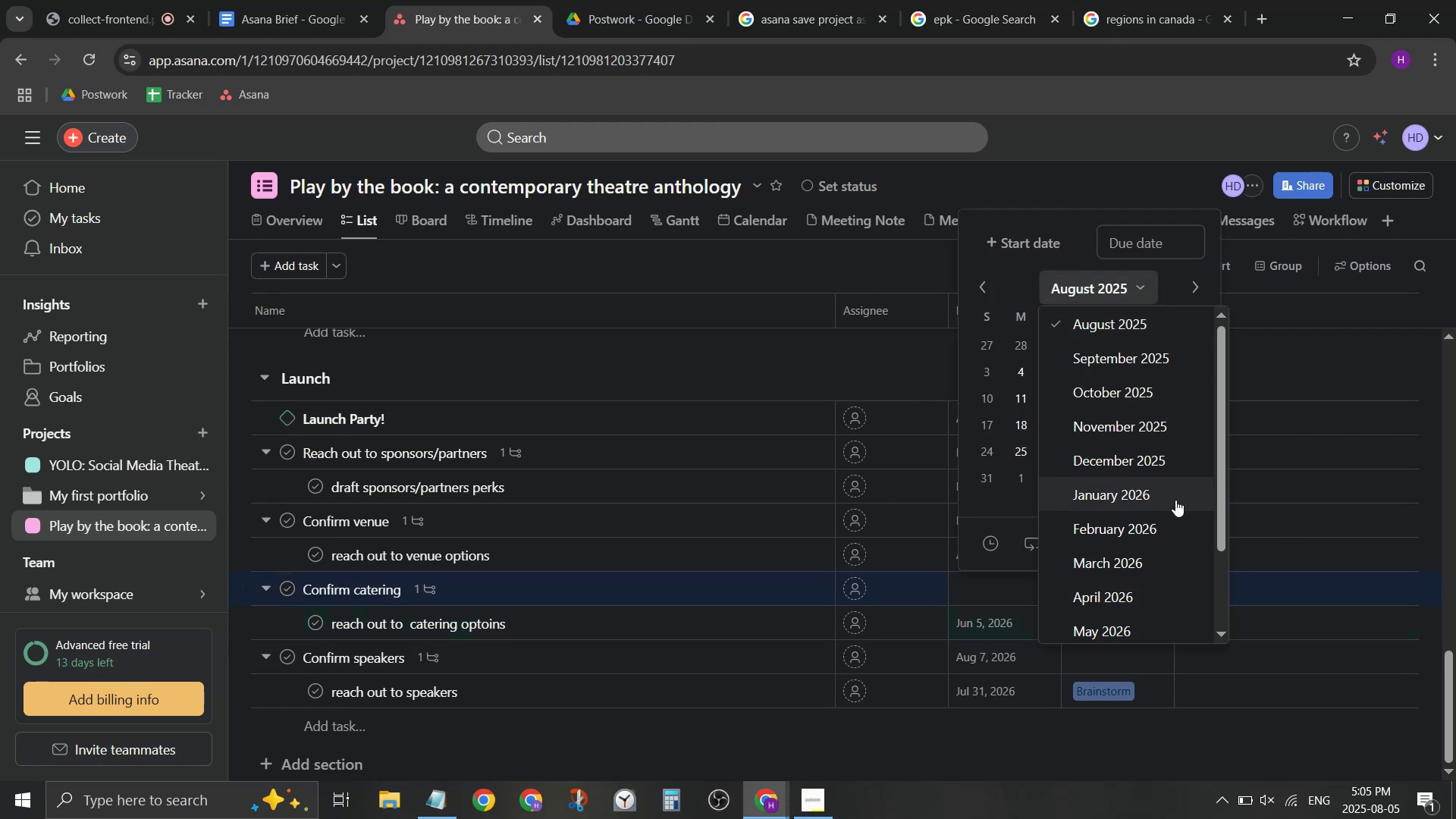 
scroll: coordinate [1163, 516], scroll_direction: down, amount: 1.0
 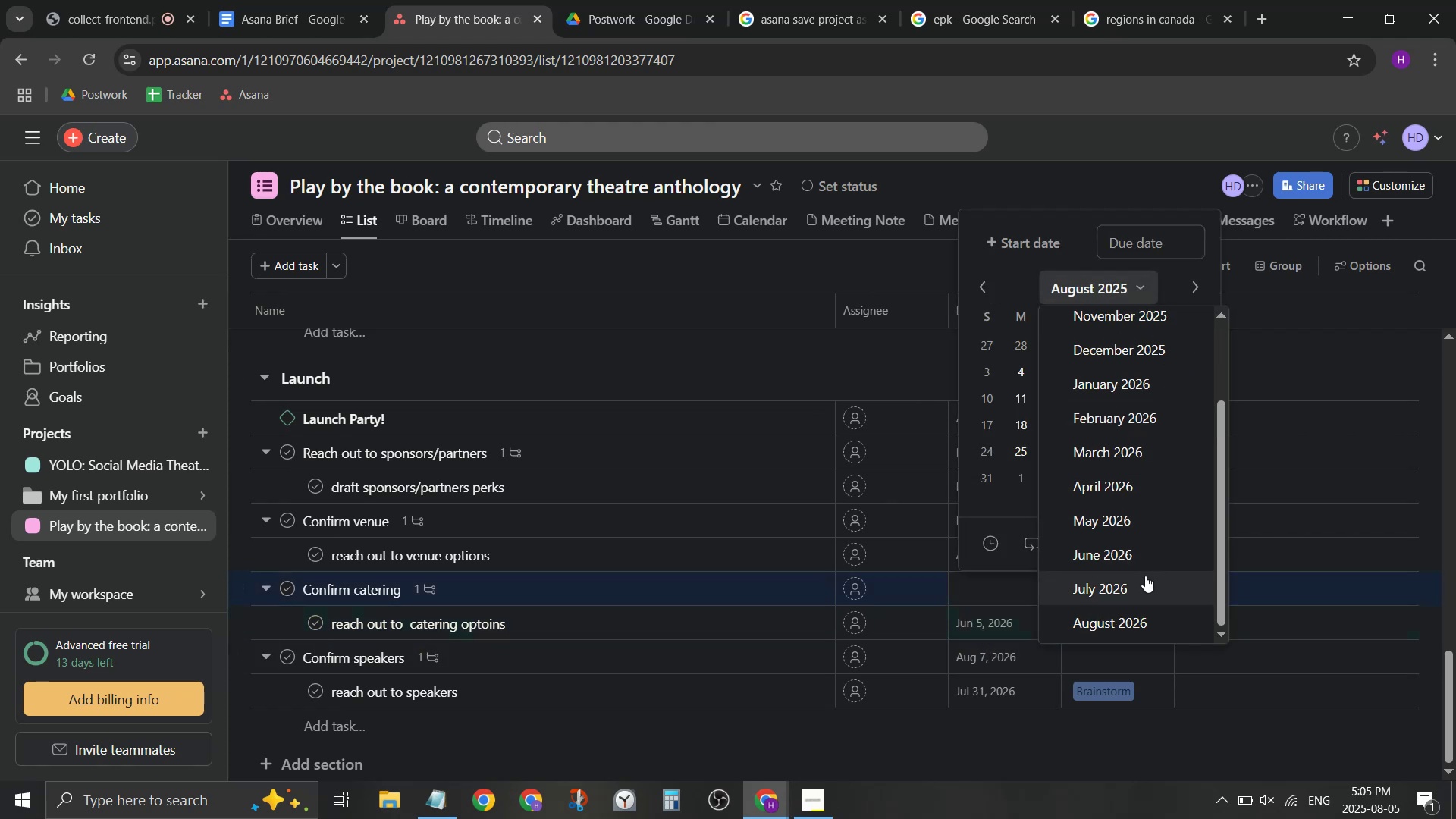 
left_click([1147, 544])
 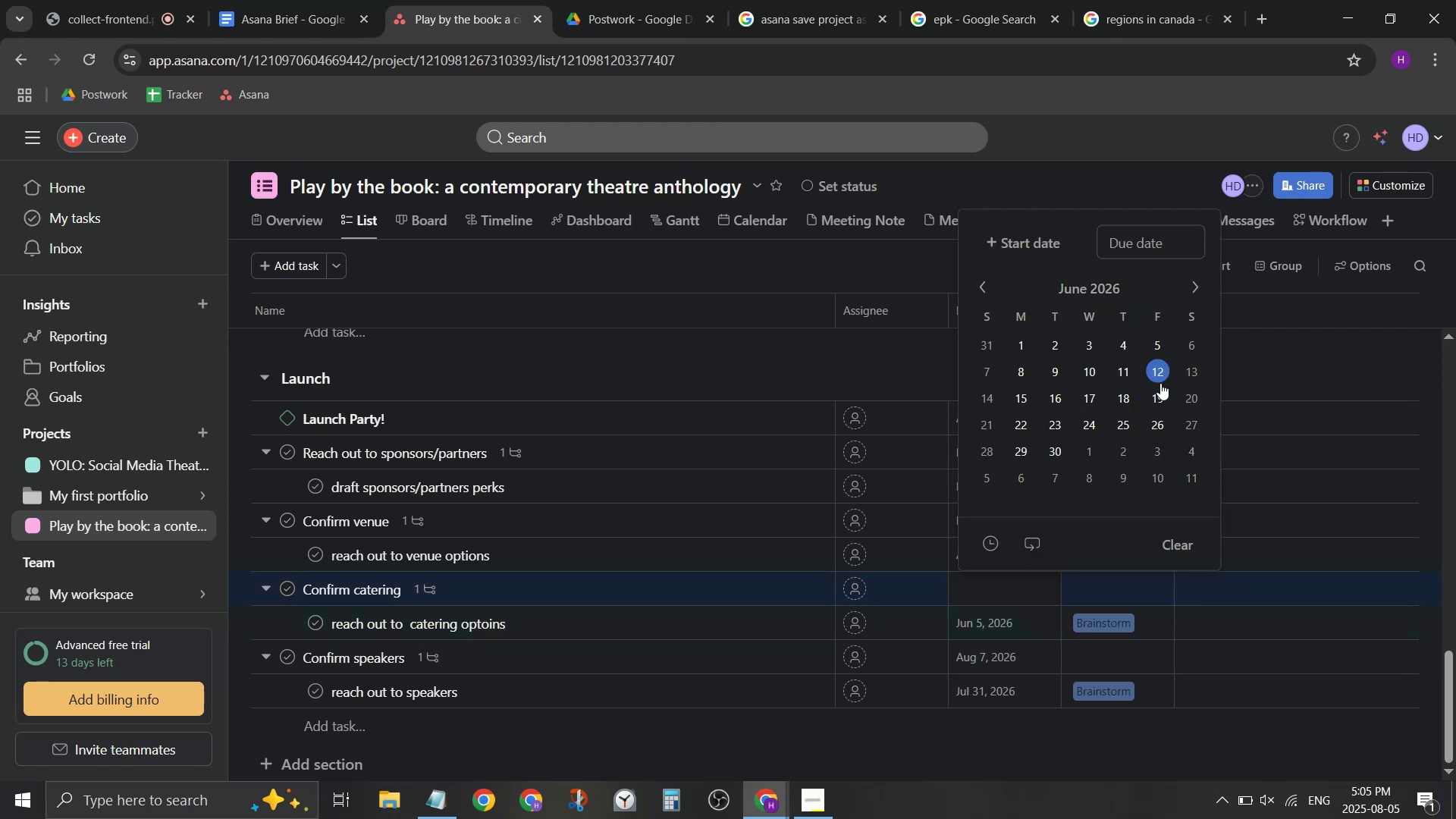 
left_click([1160, 383])
 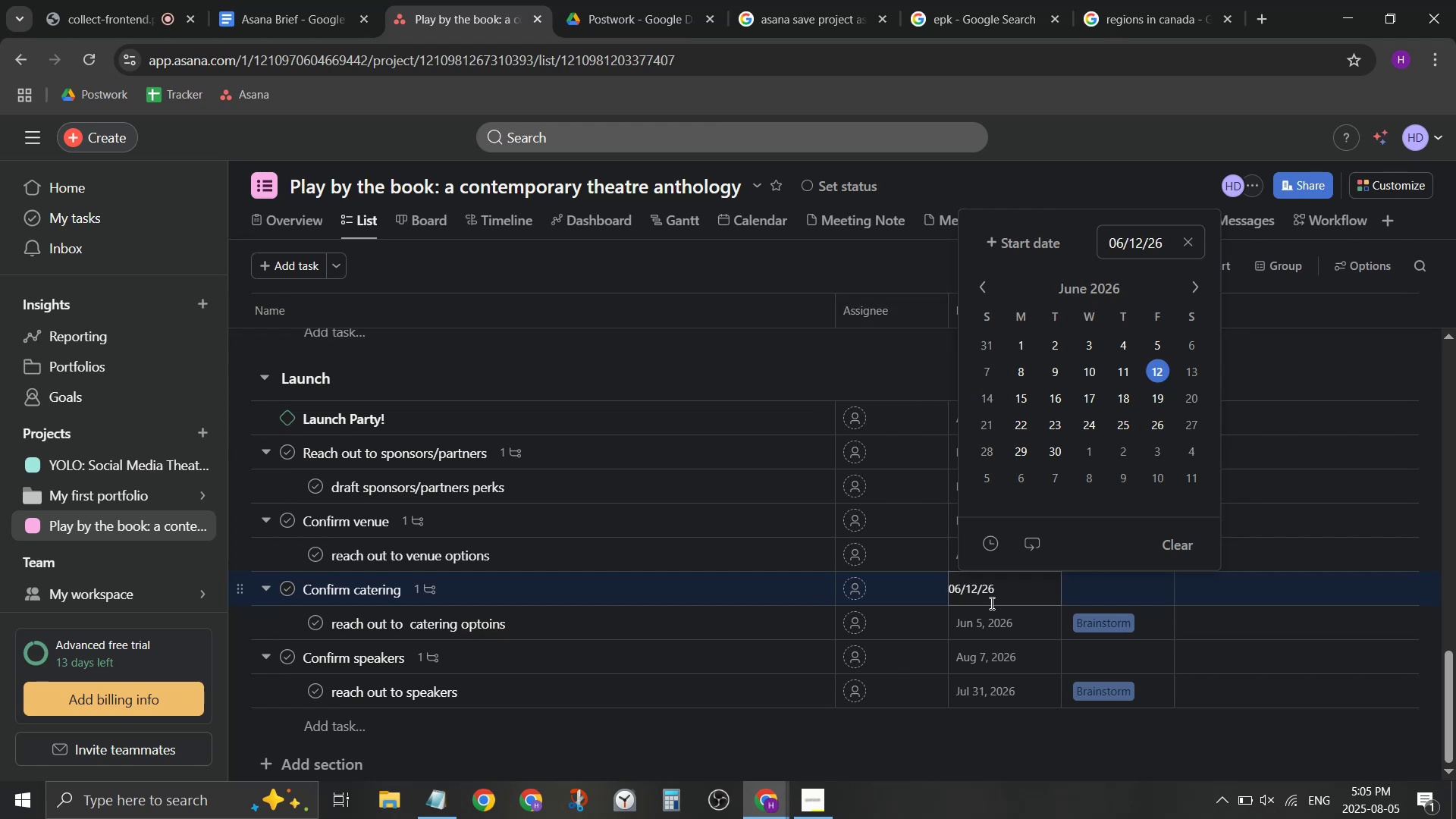 
left_click([1163, 403])
 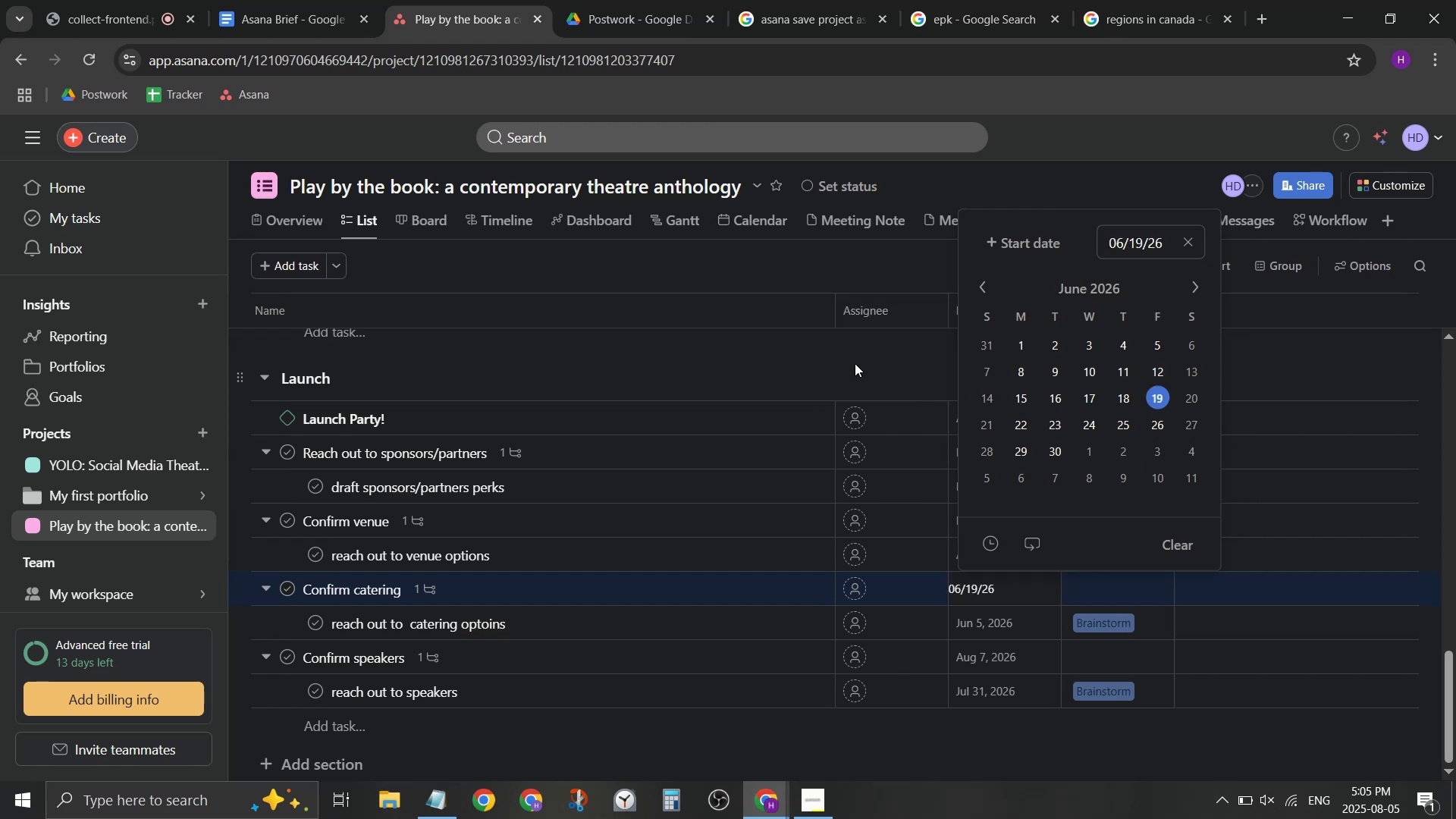 
left_click([855, 363])
 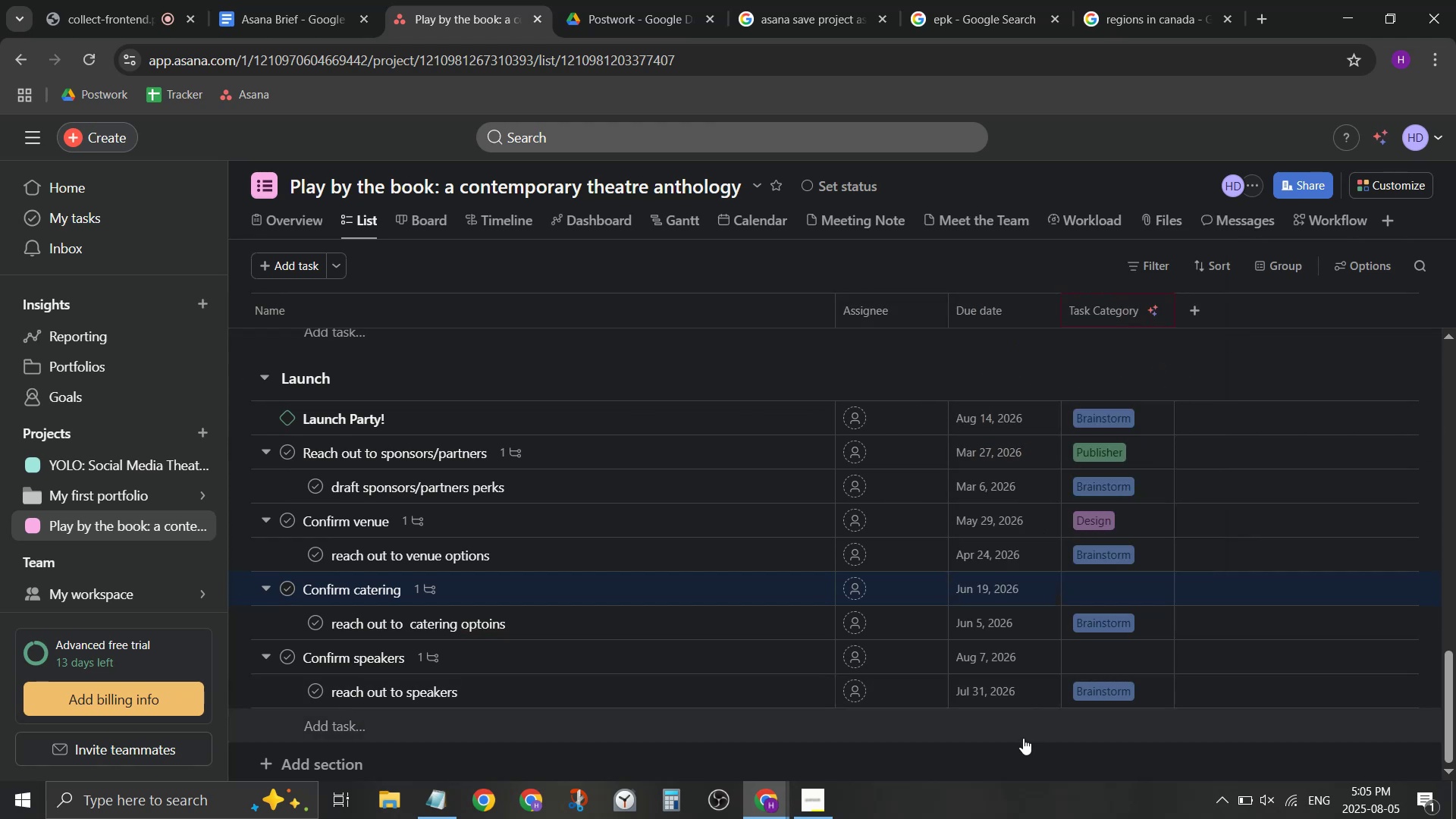 
scroll: coordinate [1004, 734], scroll_direction: down, amount: 1.0
 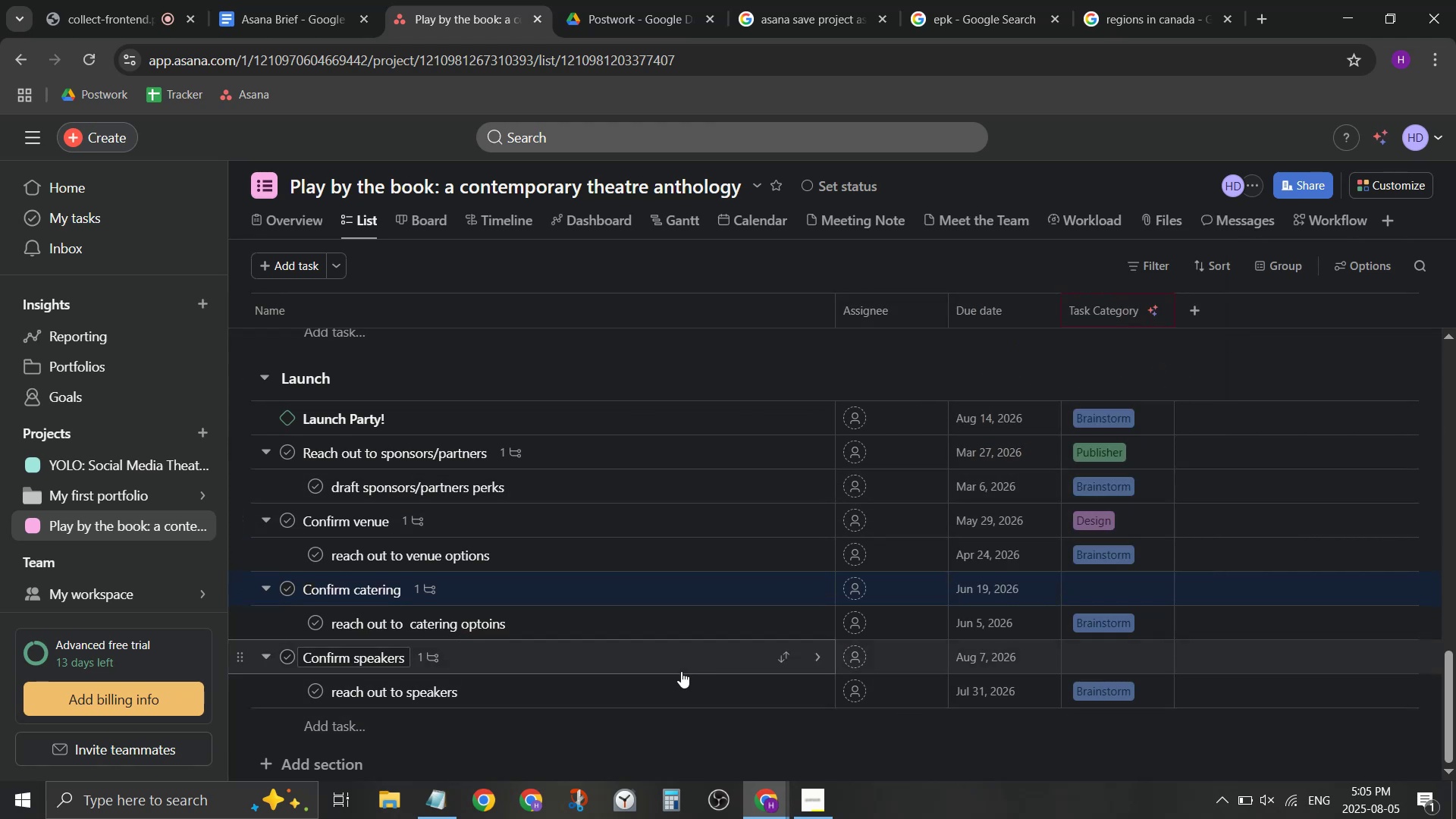 
mouse_move([820, 681])
 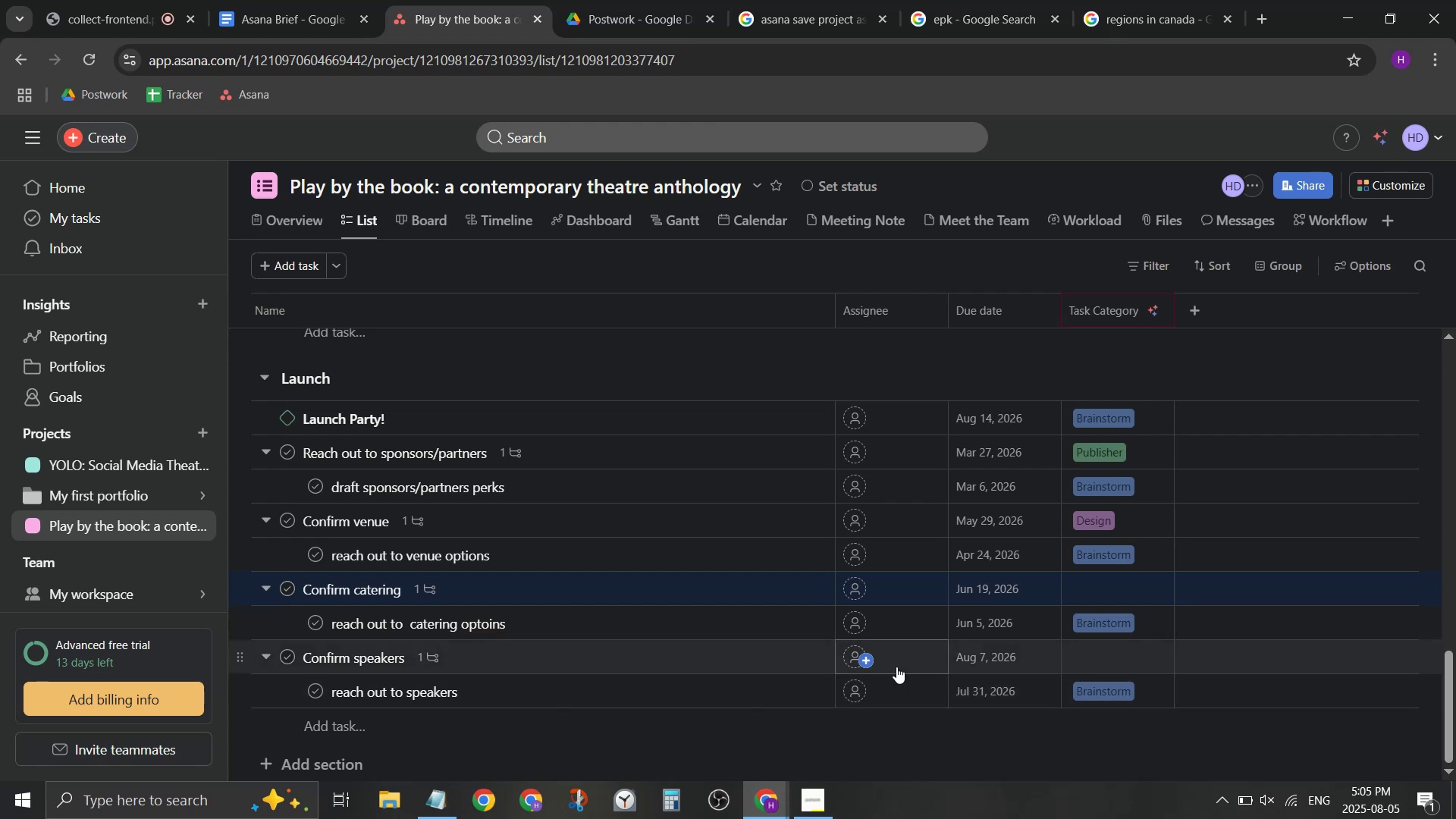 
mouse_move([884, 695])
 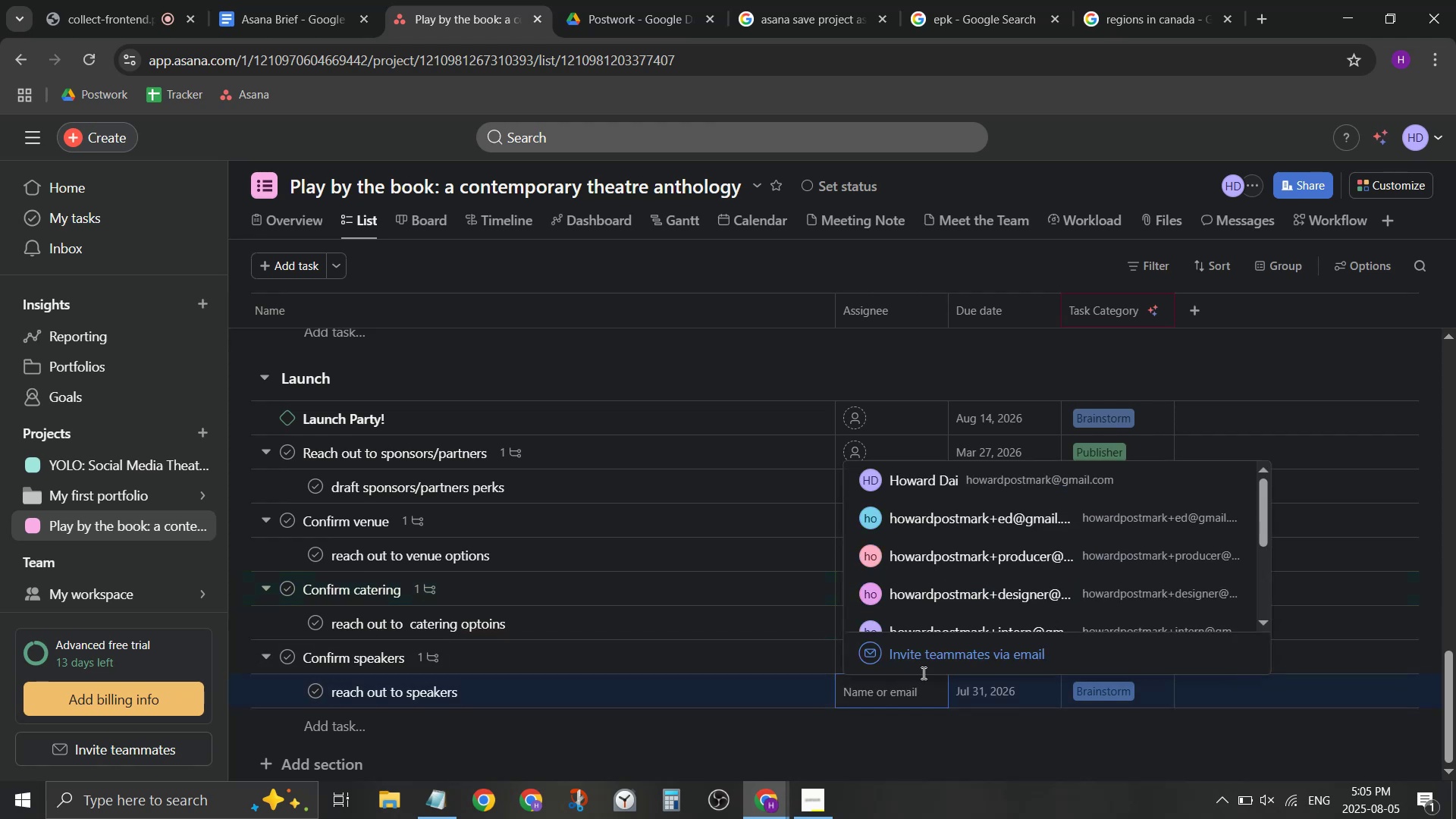 
left_click([1014, 566])
 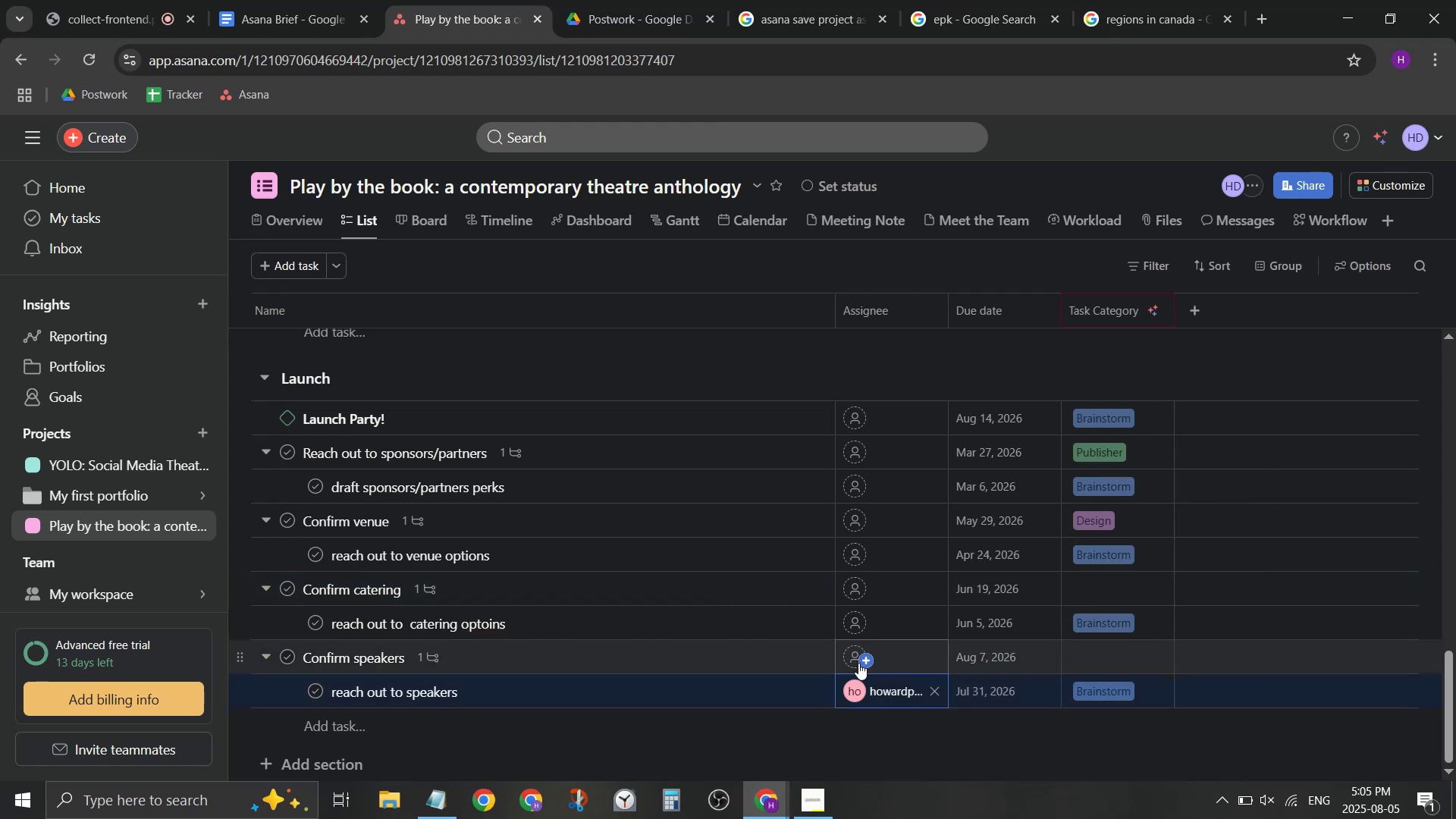 
left_click([860, 663])
 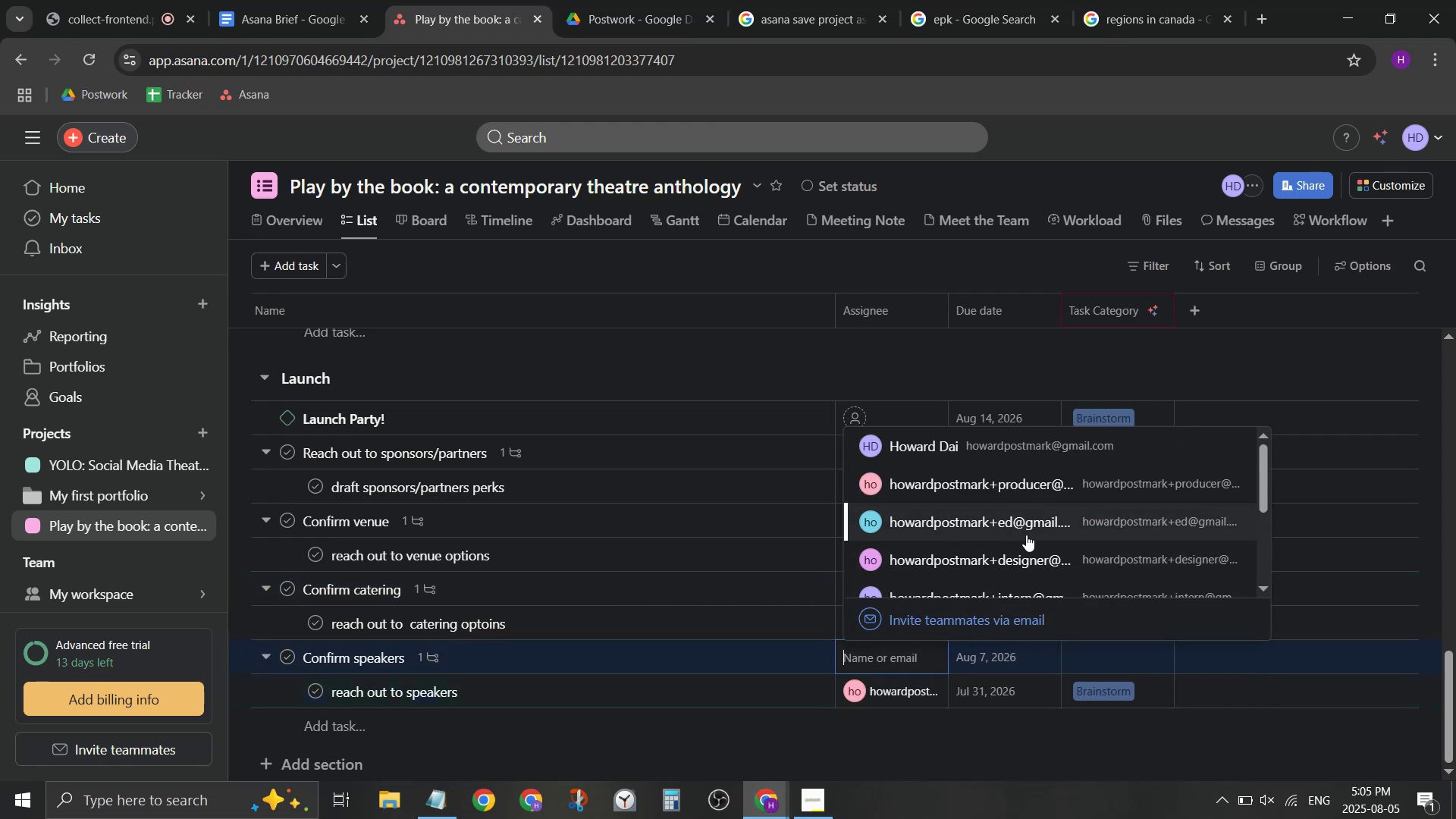 
left_click([1035, 496])
 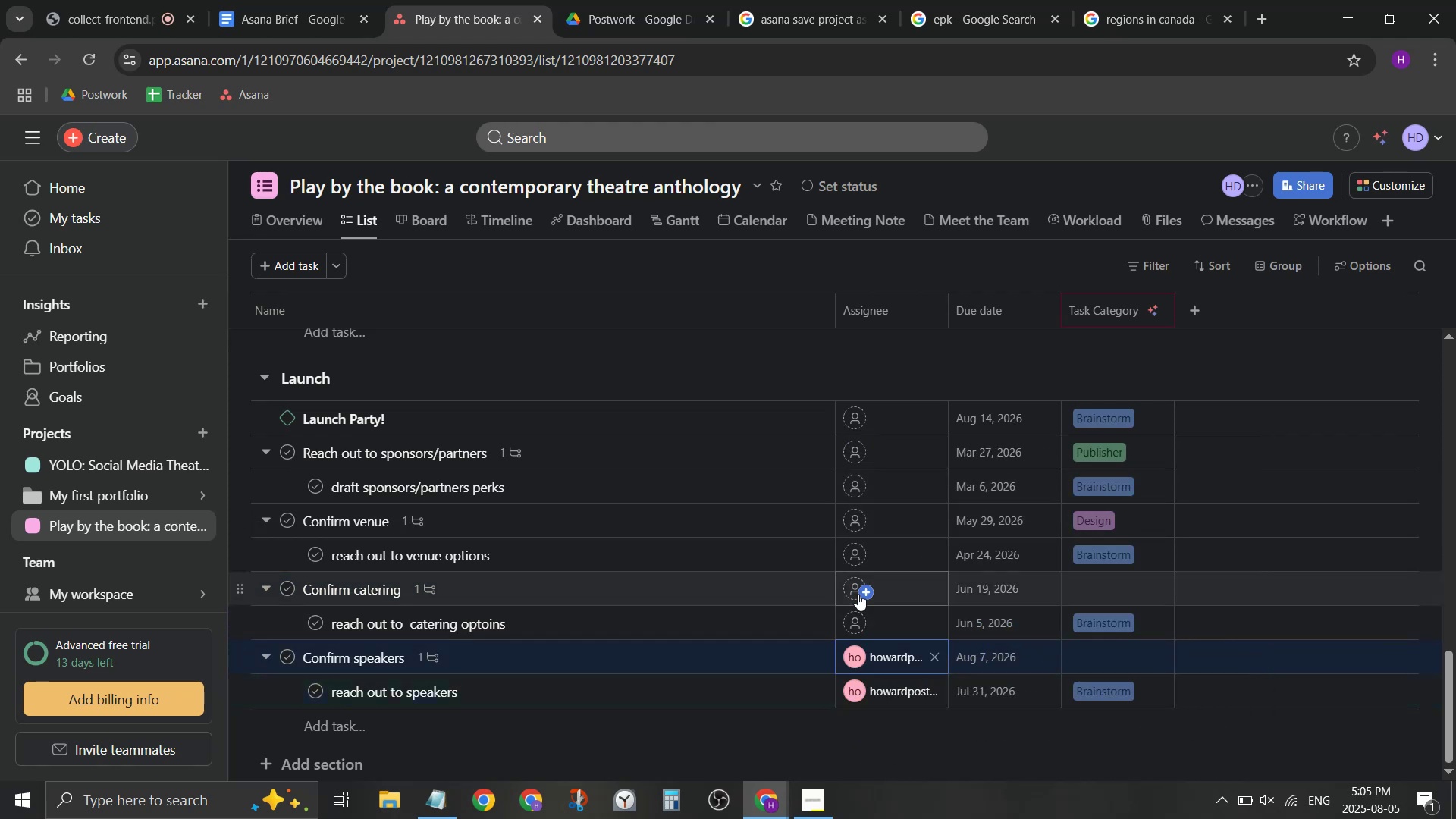 
left_click([858, 594])
 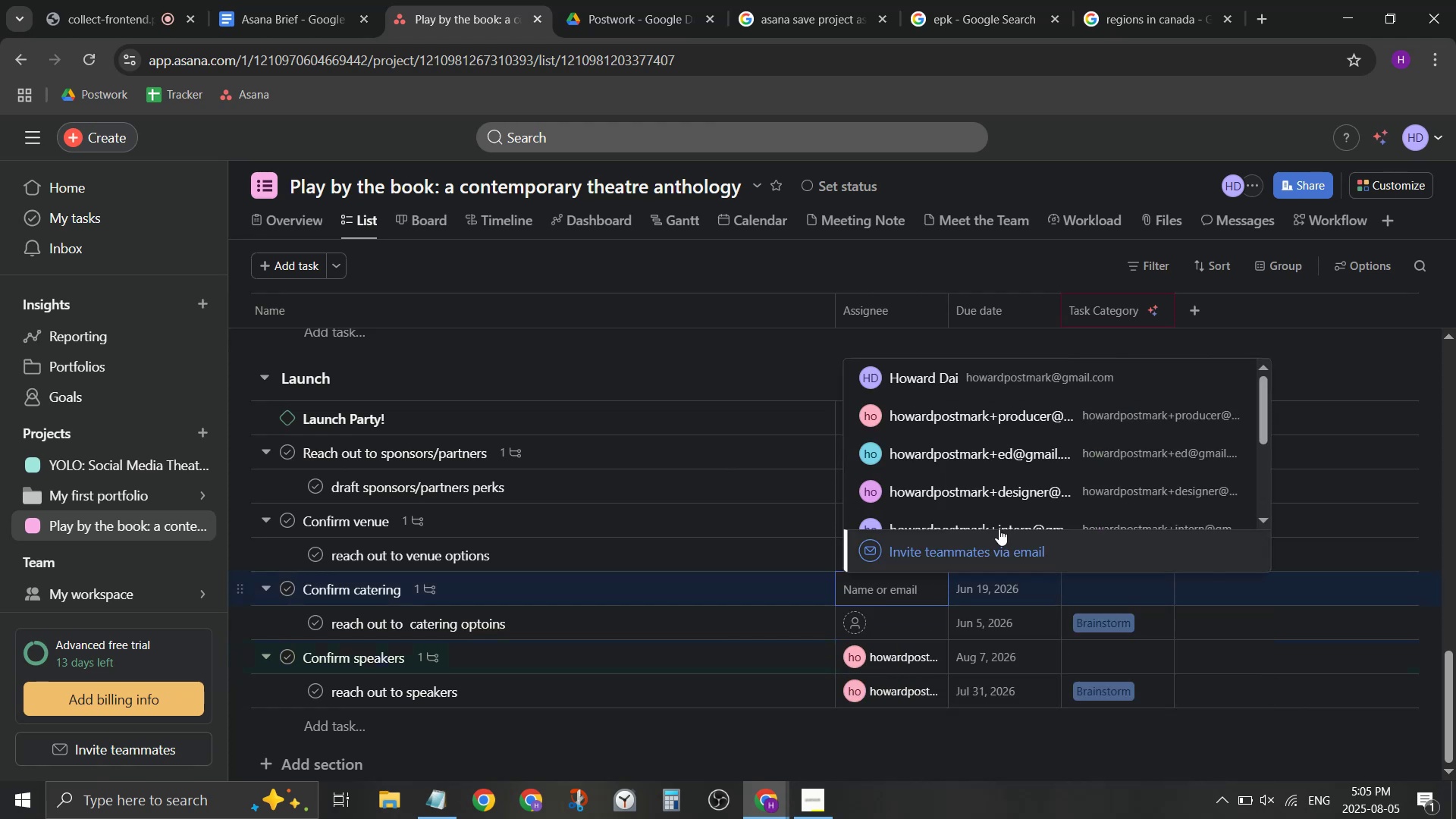 
scroll: coordinate [1012, 461], scroll_direction: down, amount: 1.0
 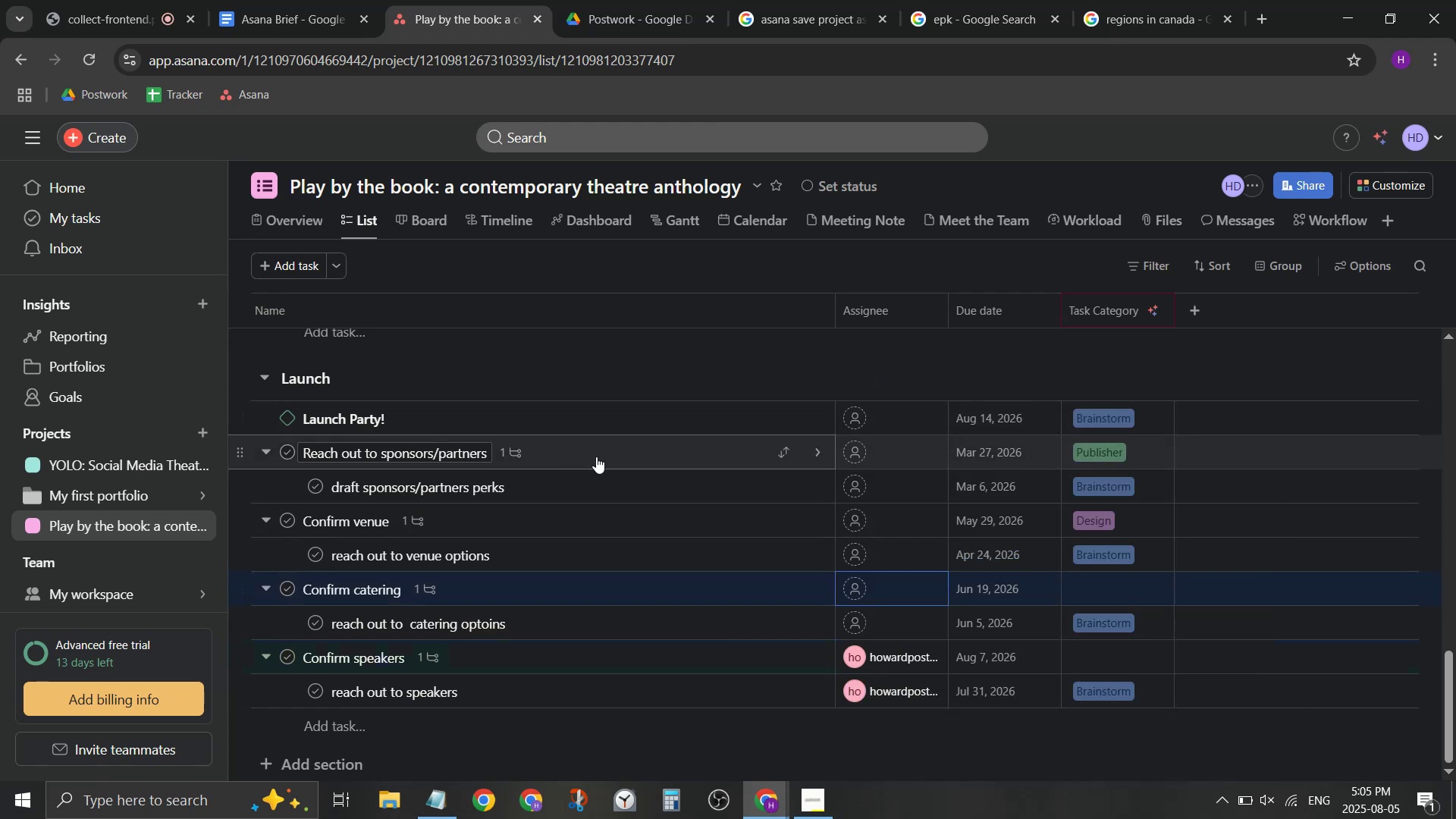 
left_click([635, 529])
 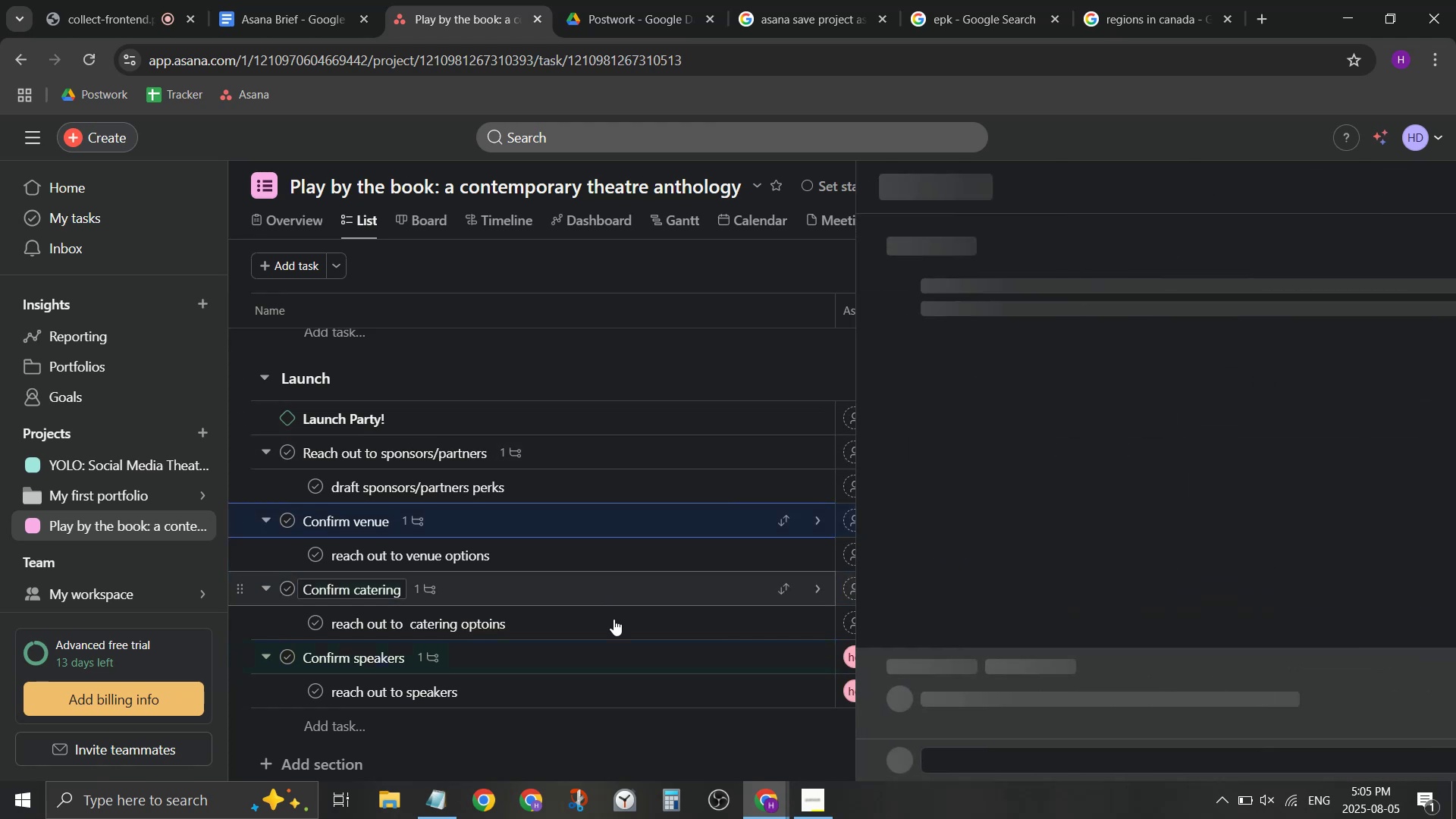 
hold_key(key=ShiftLeft, duration=0.55)
 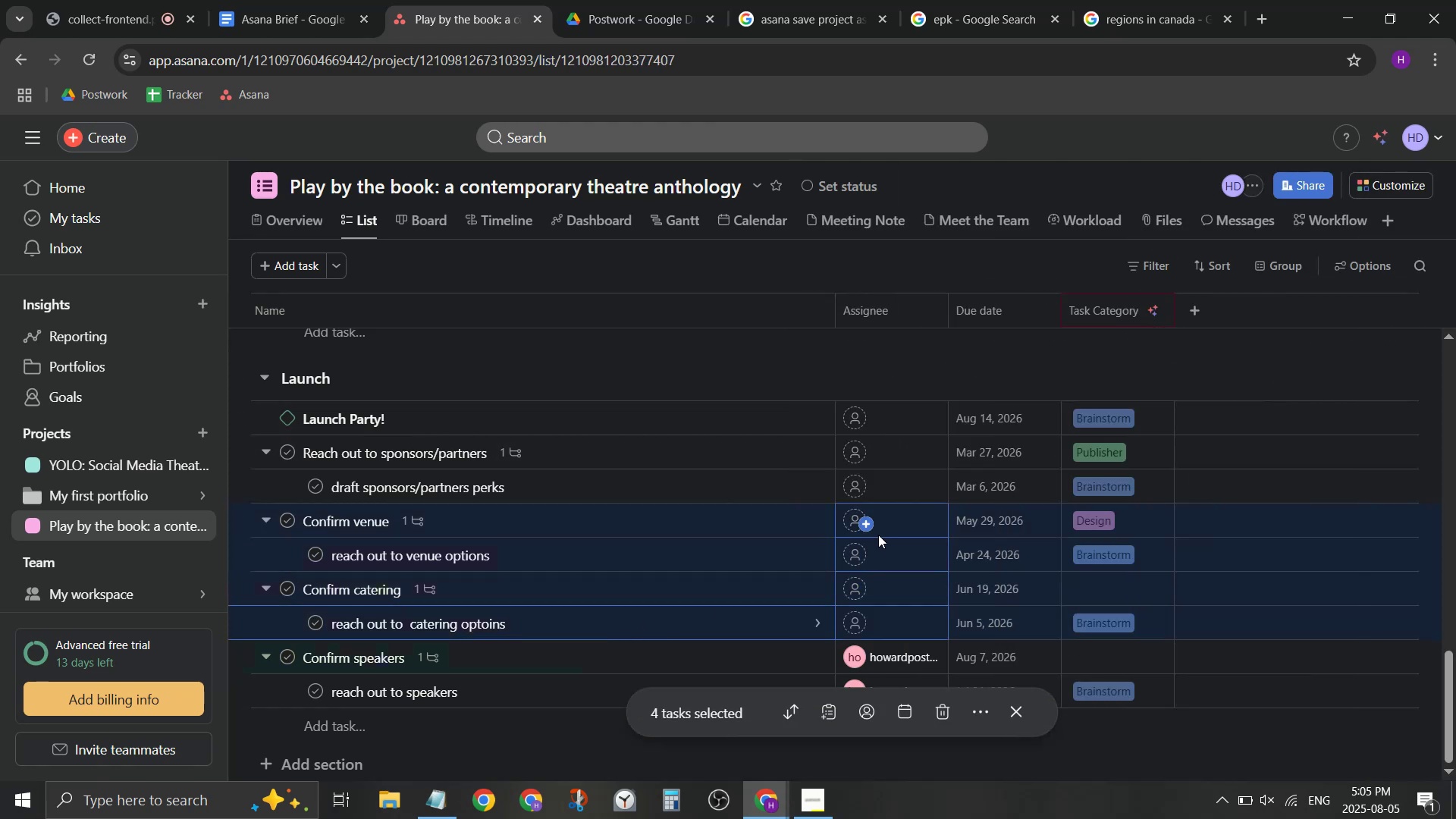 
left_click([864, 528])
 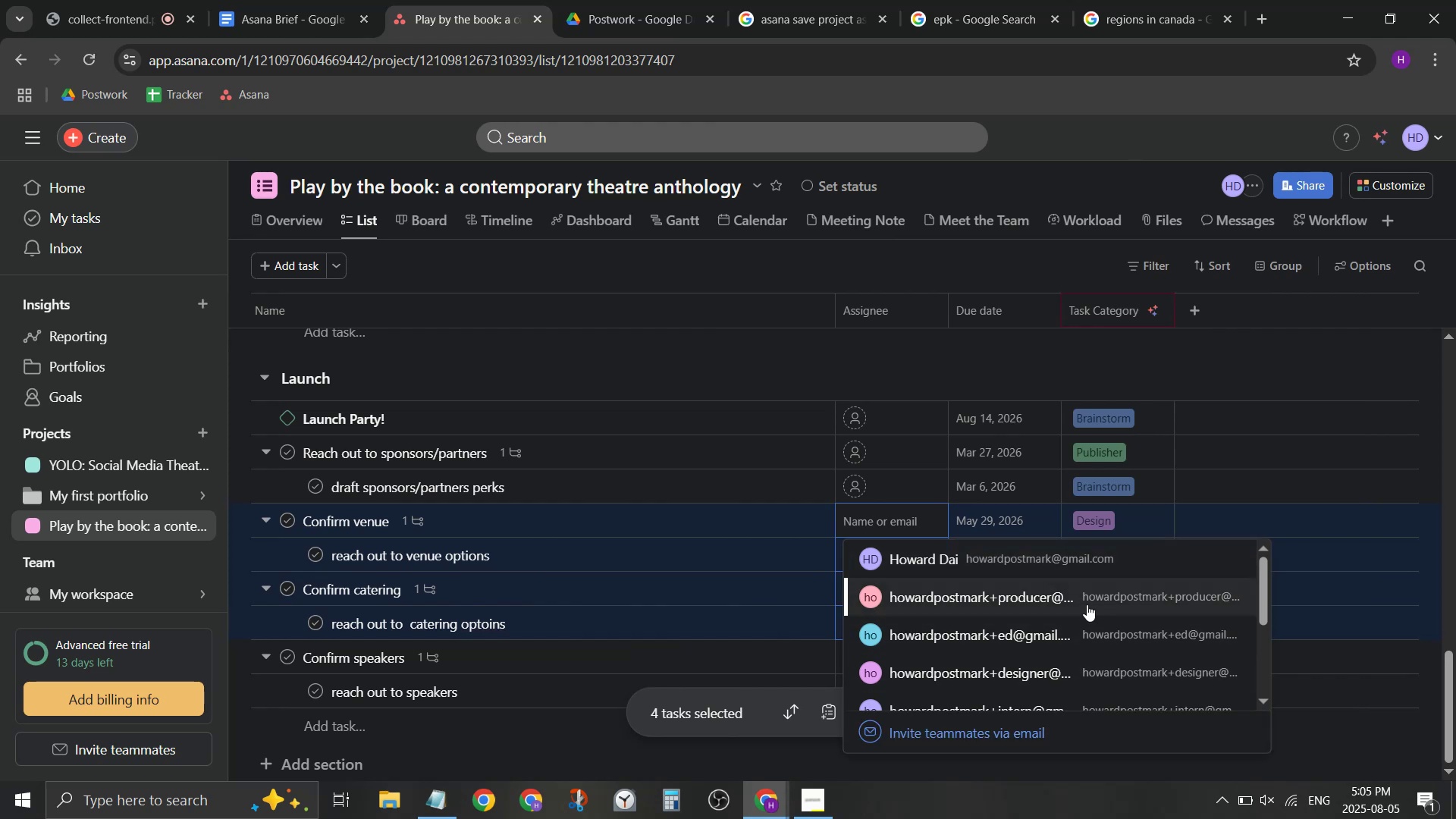 
scroll: coordinate [1081, 637], scroll_direction: down, amount: 1.0
 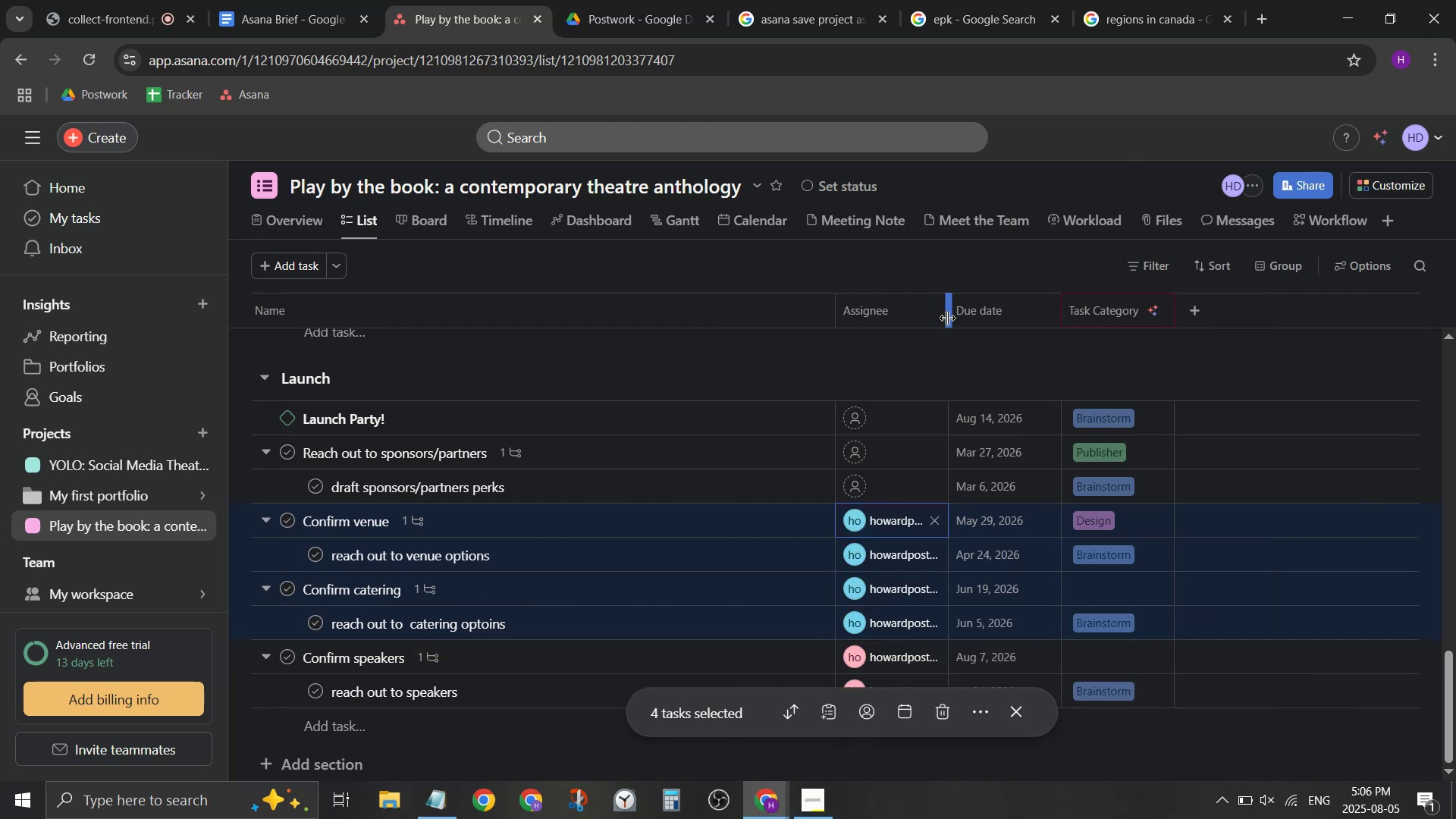 
left_click([903, 270])
 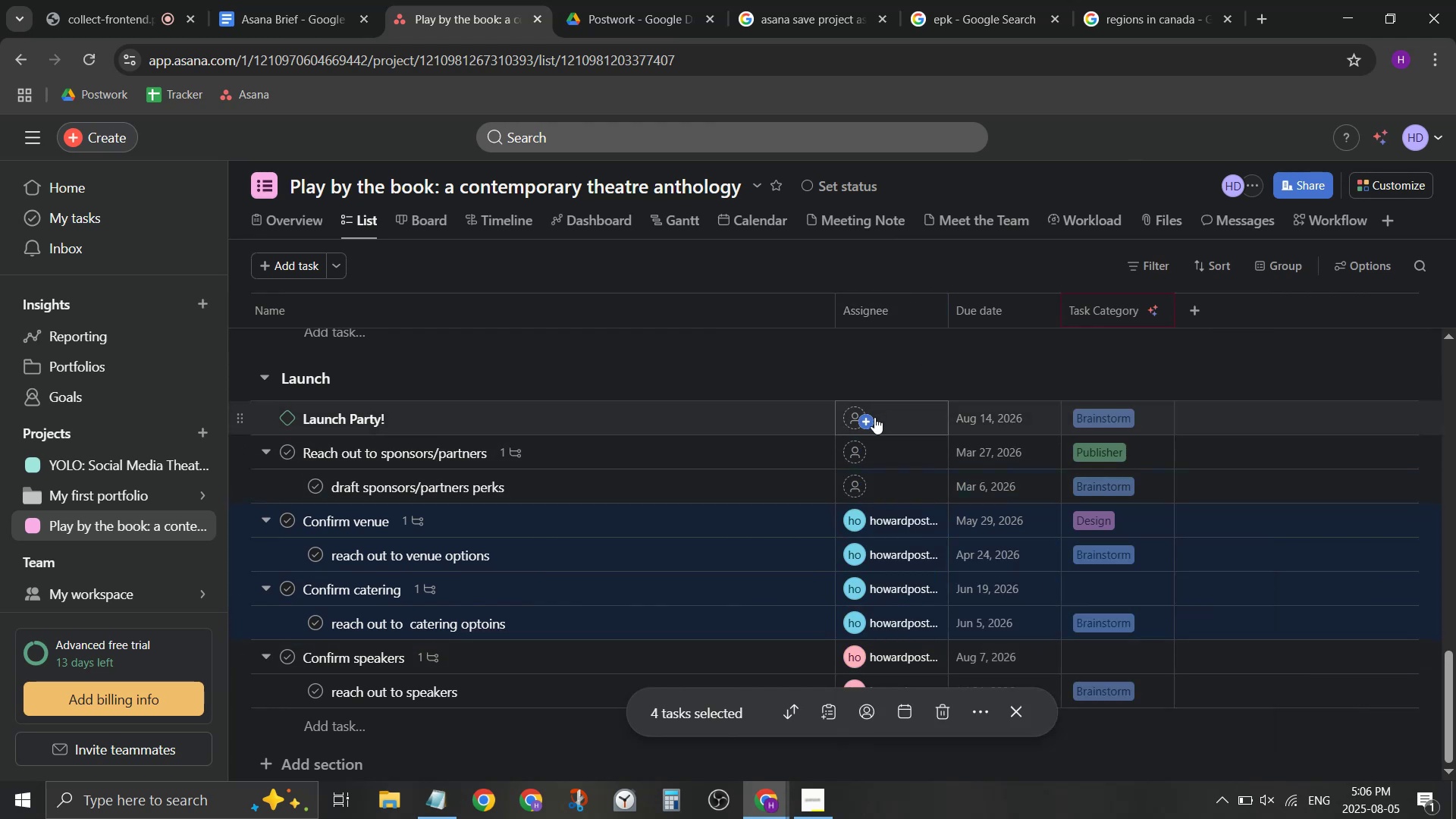 
left_click([863, 492])
 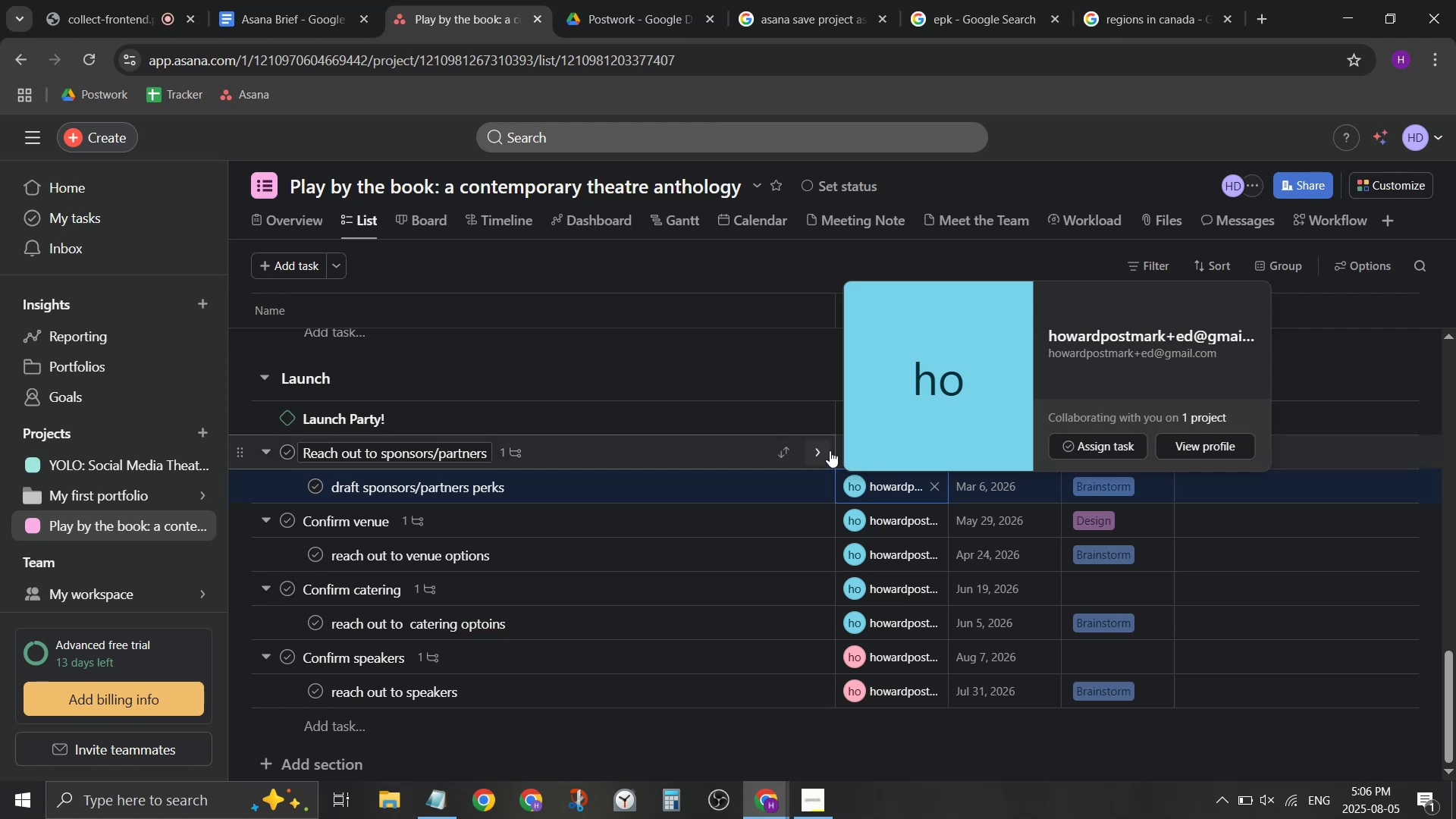 
left_click([865, 457])
 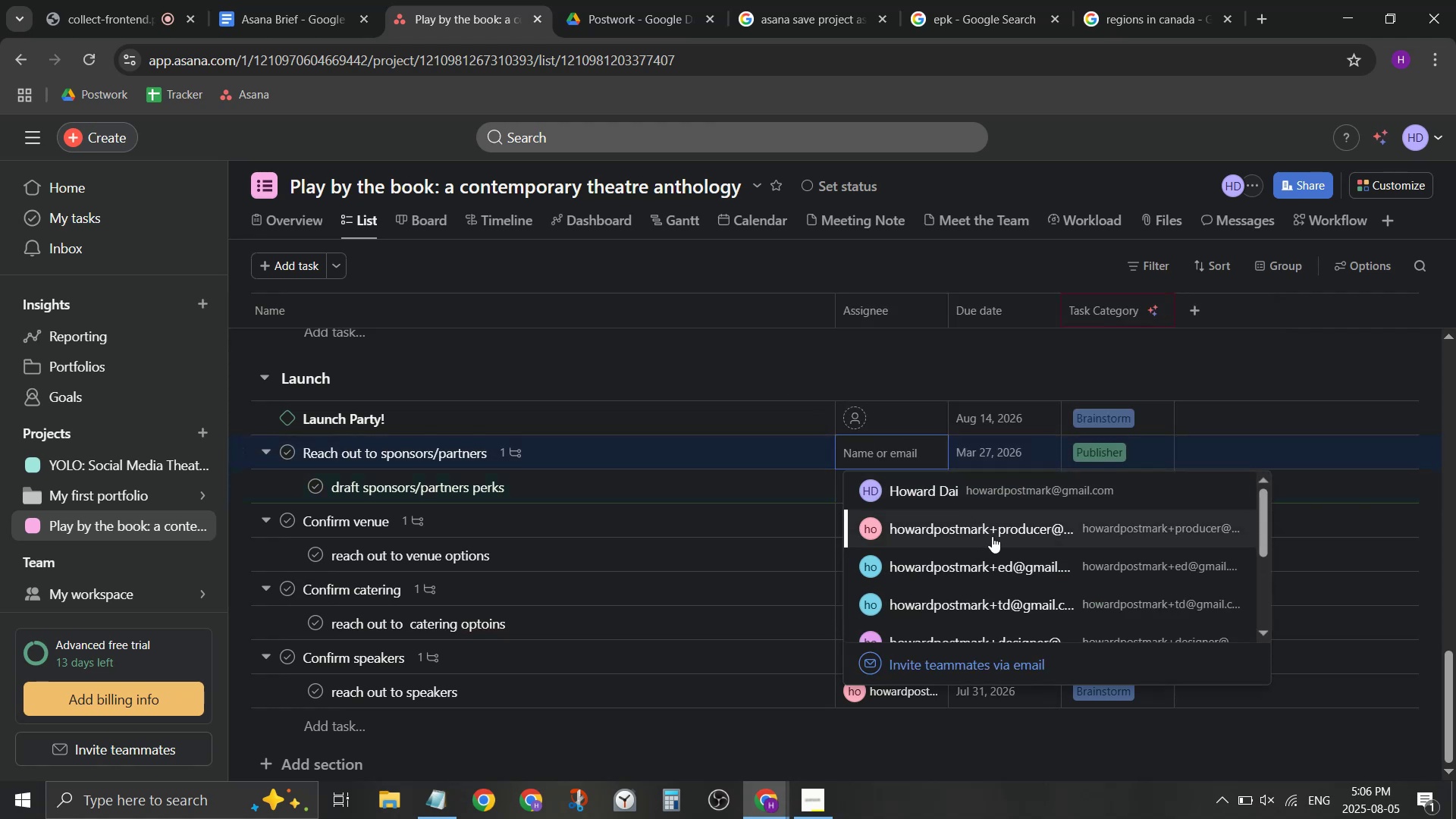 
left_click([994, 559])
 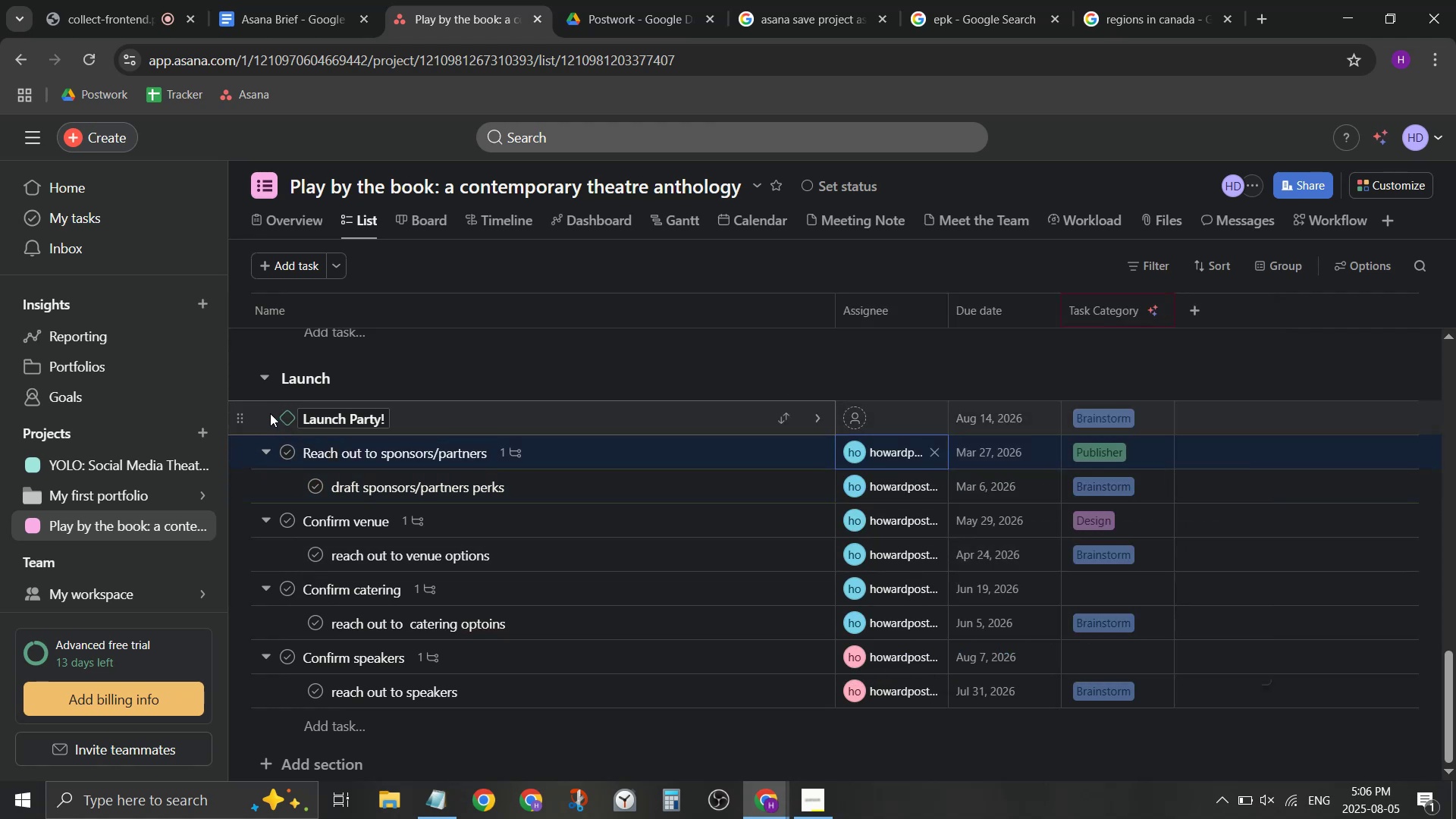 
left_click_drag(start_coordinate=[237, 419], to_coordinate=[240, 711])
 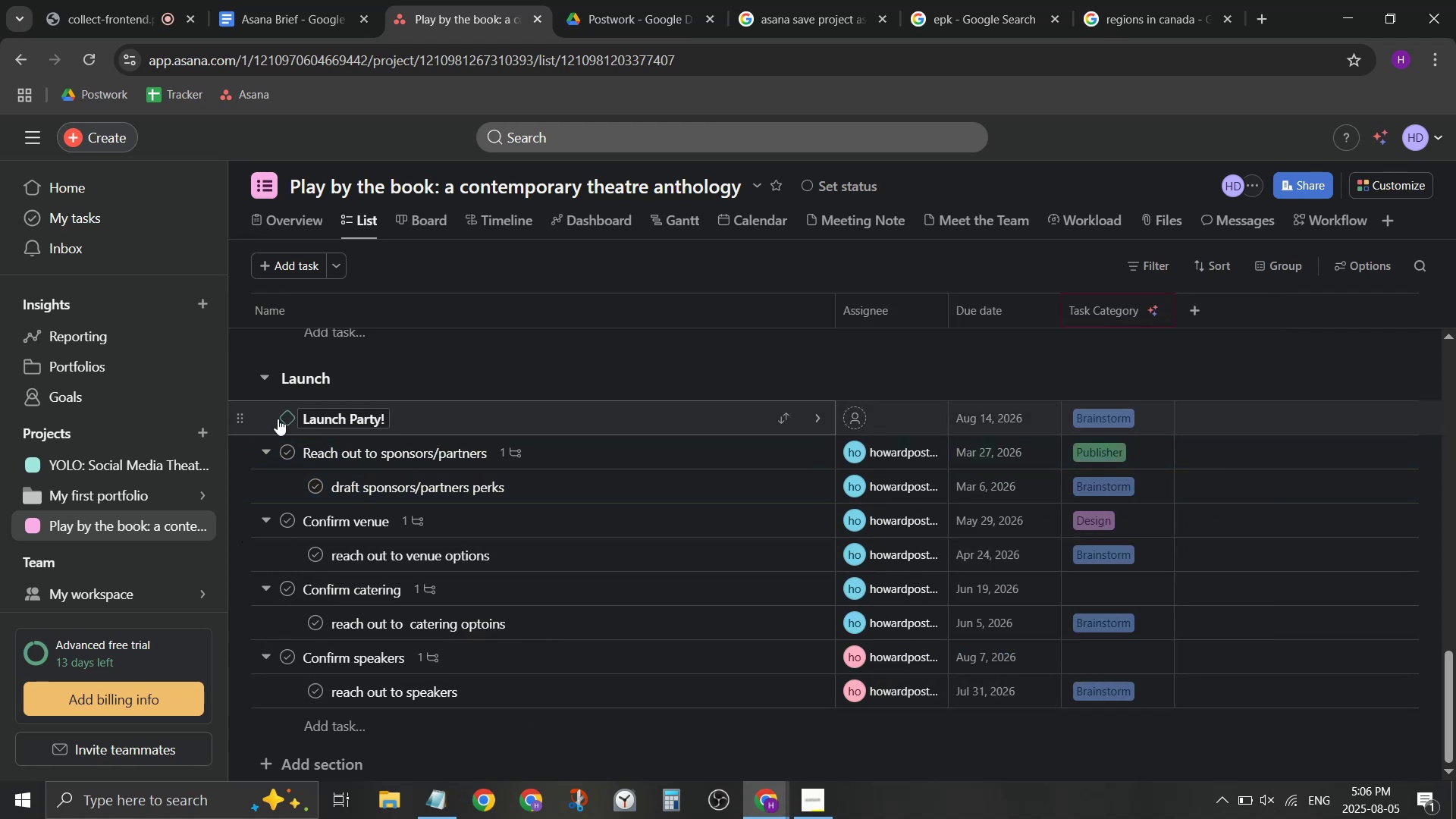 
left_click_drag(start_coordinate=[243, 415], to_coordinate=[244, 668])
 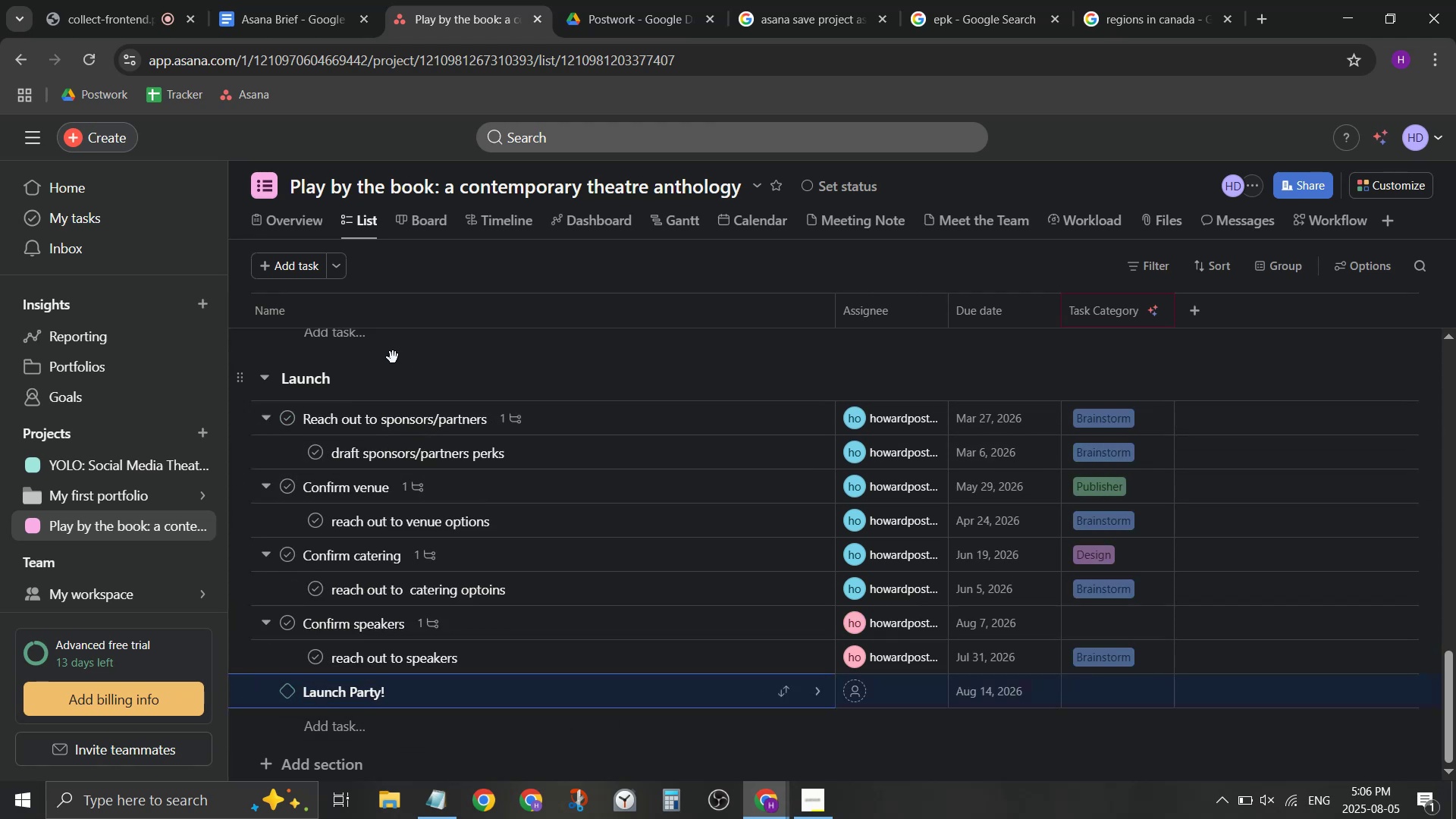 
scroll: coordinate [544, 416], scroll_direction: up, amount: 3.0
 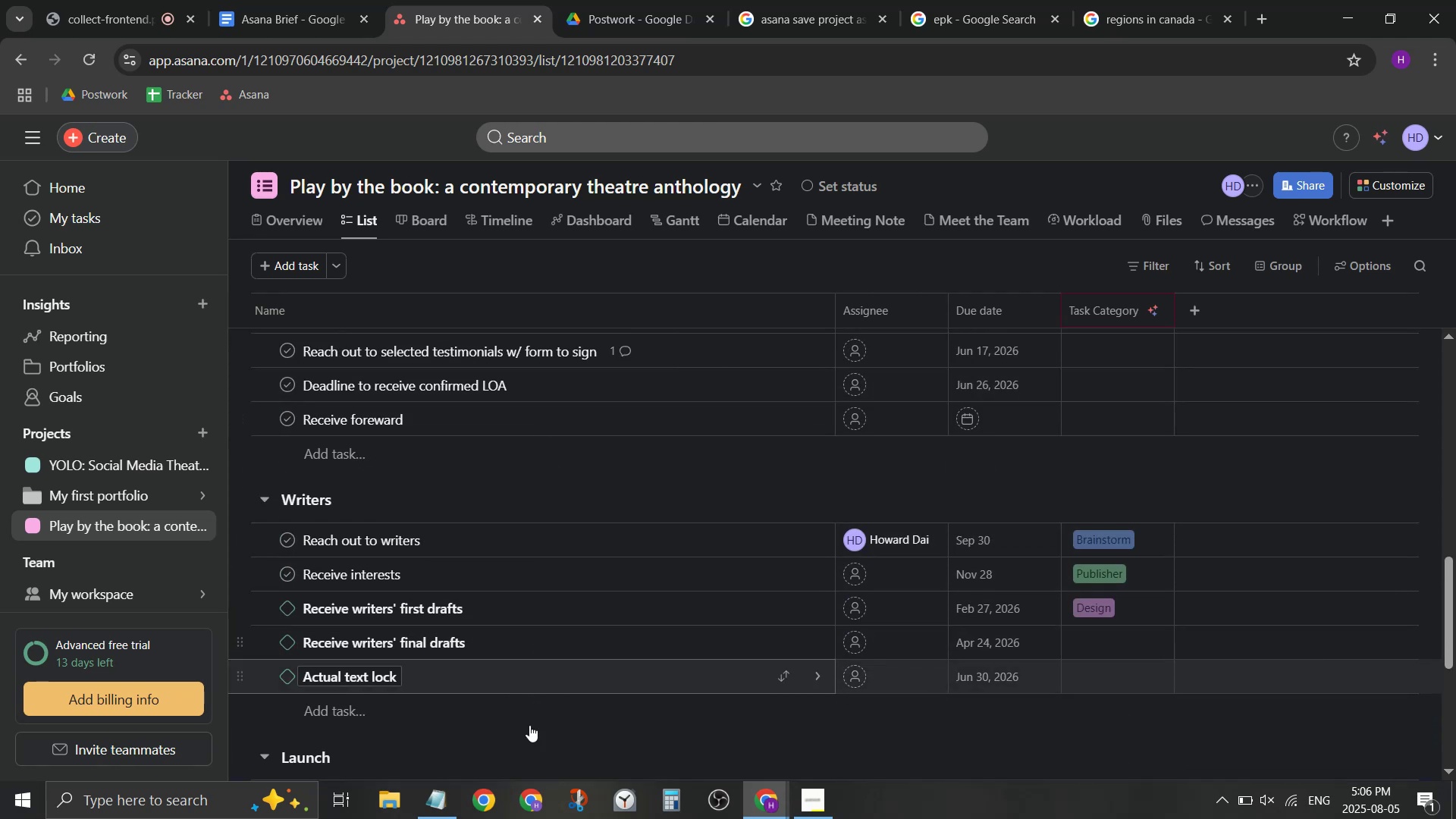 
scroll: coordinate [774, 578], scroll_direction: none, amount: 0.0
 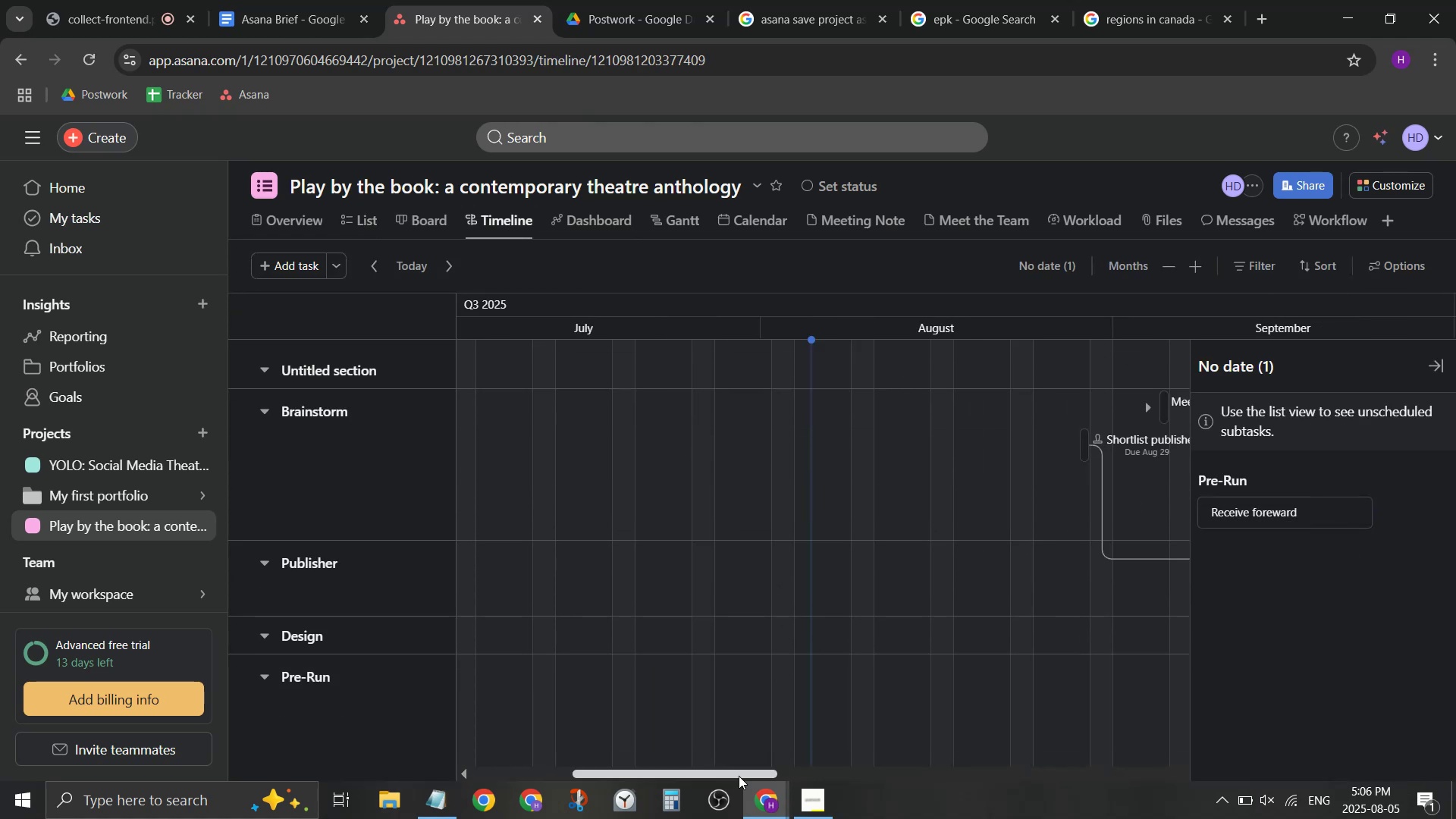 
left_click_drag(start_coordinate=[737, 780], to_coordinate=[1278, 708])
 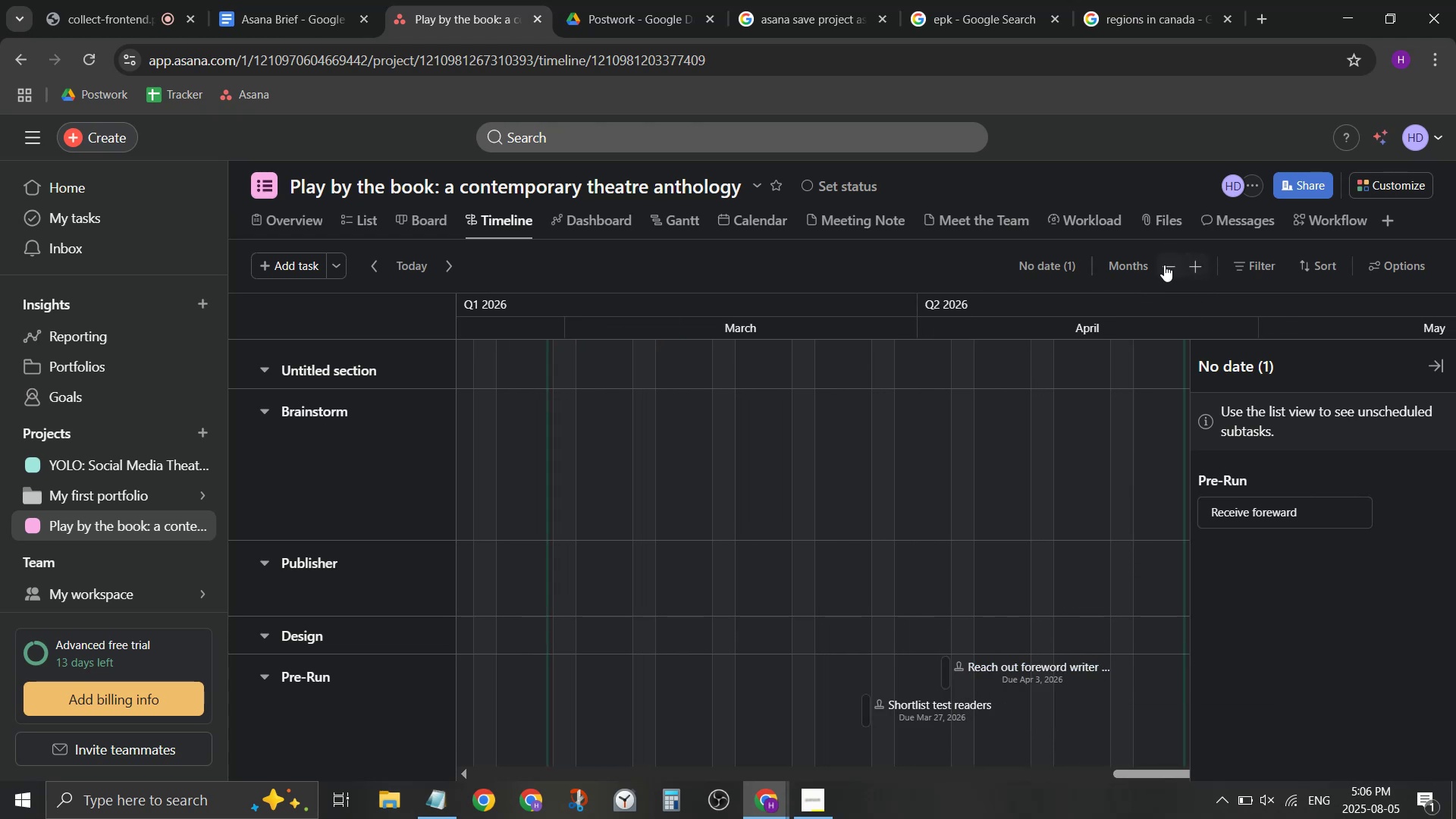 
left_click([1174, 268])
 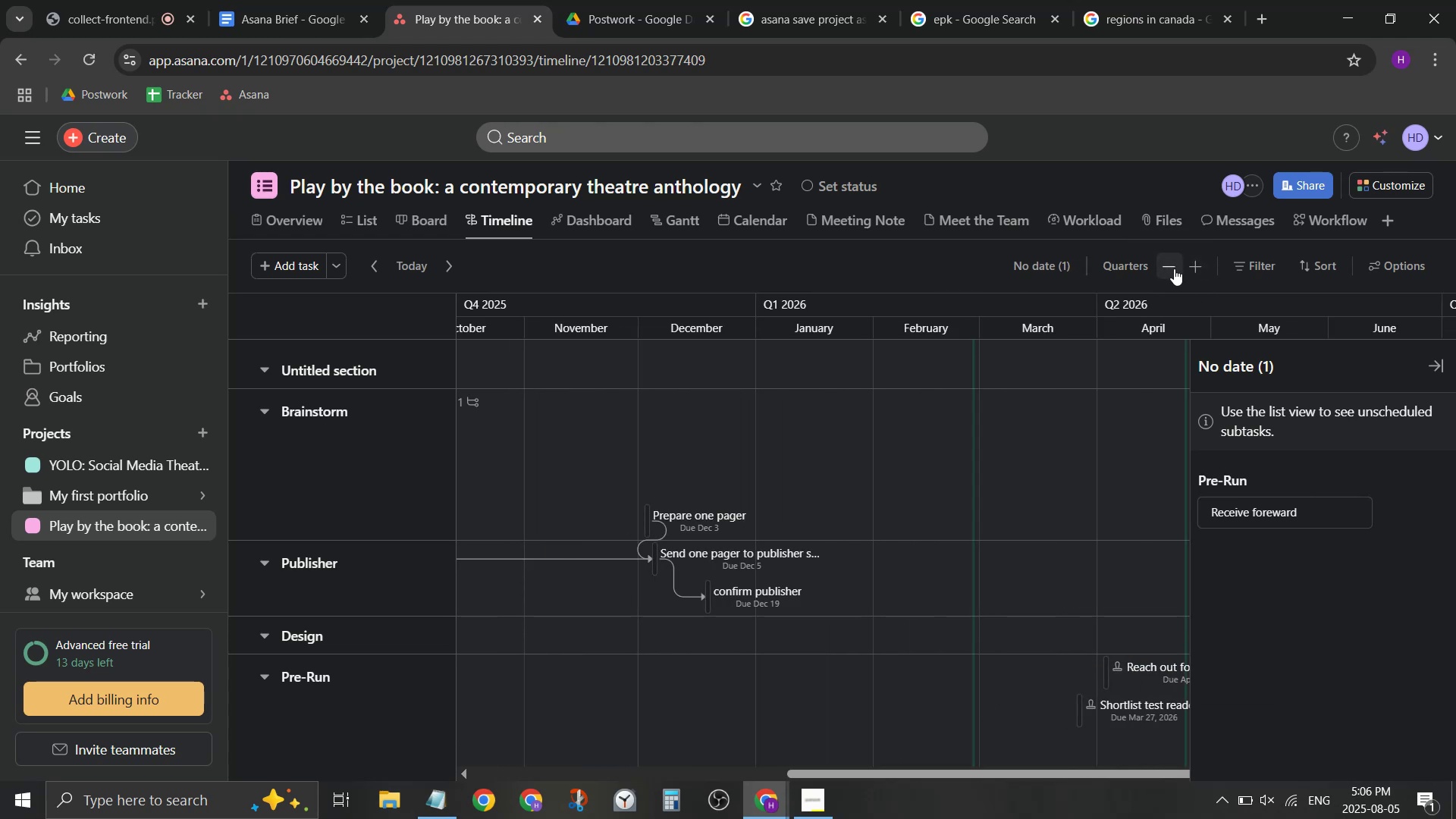 
left_click([1174, 268])
 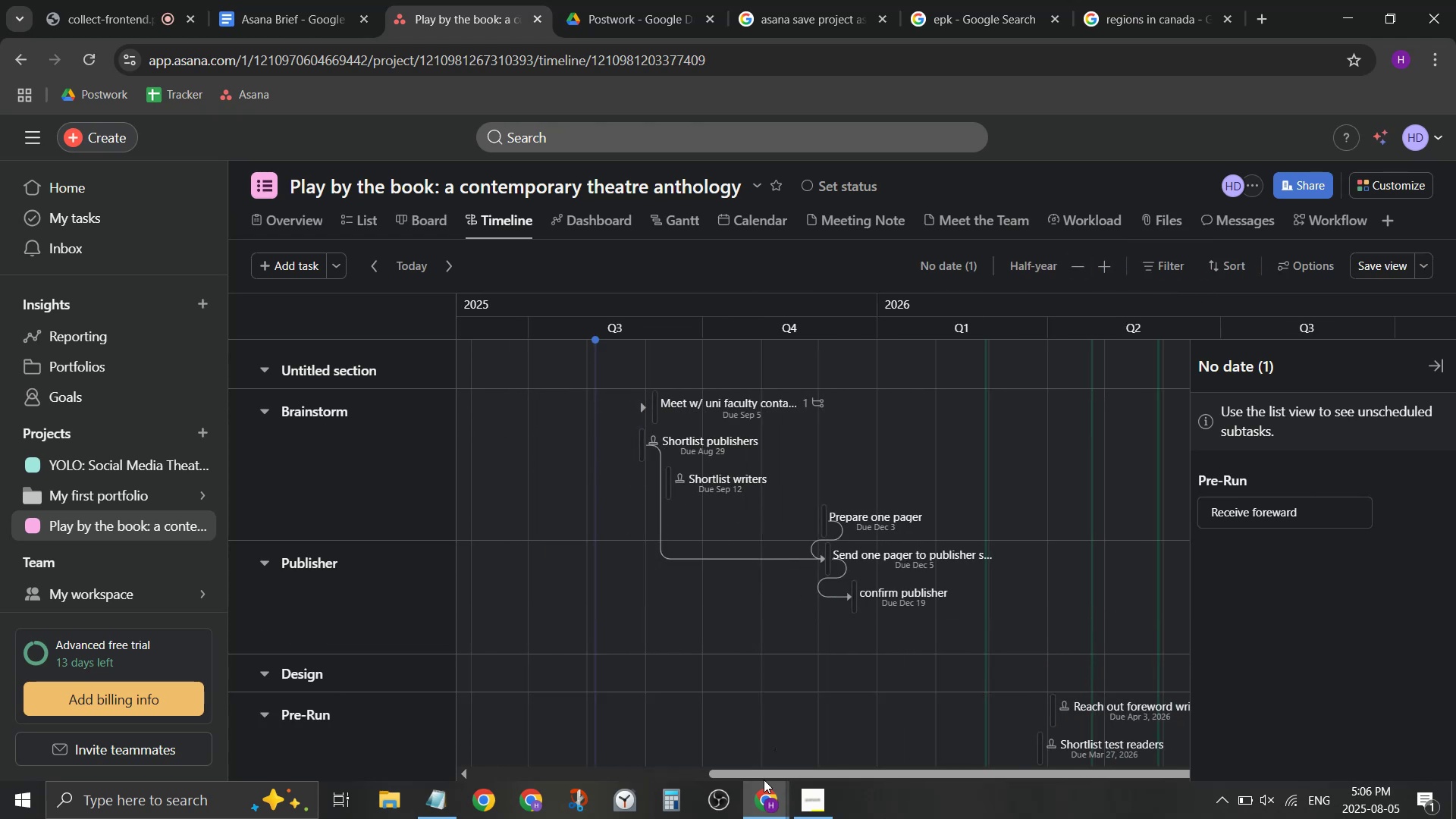 
left_click_drag(start_coordinate=[759, 777], to_coordinate=[1126, 733])
 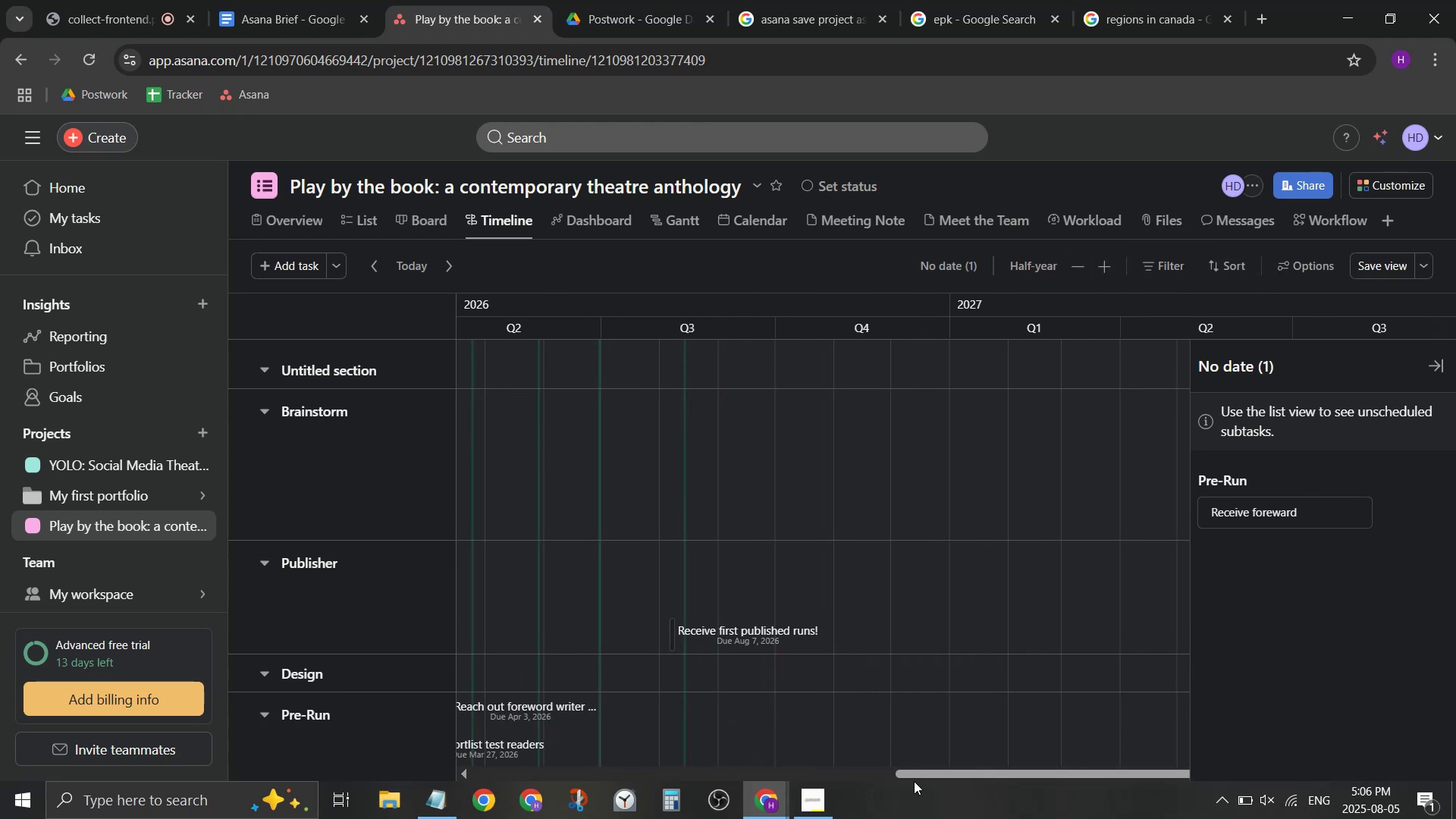 
left_click_drag(start_coordinate=[915, 776], to_coordinate=[798, 786])
 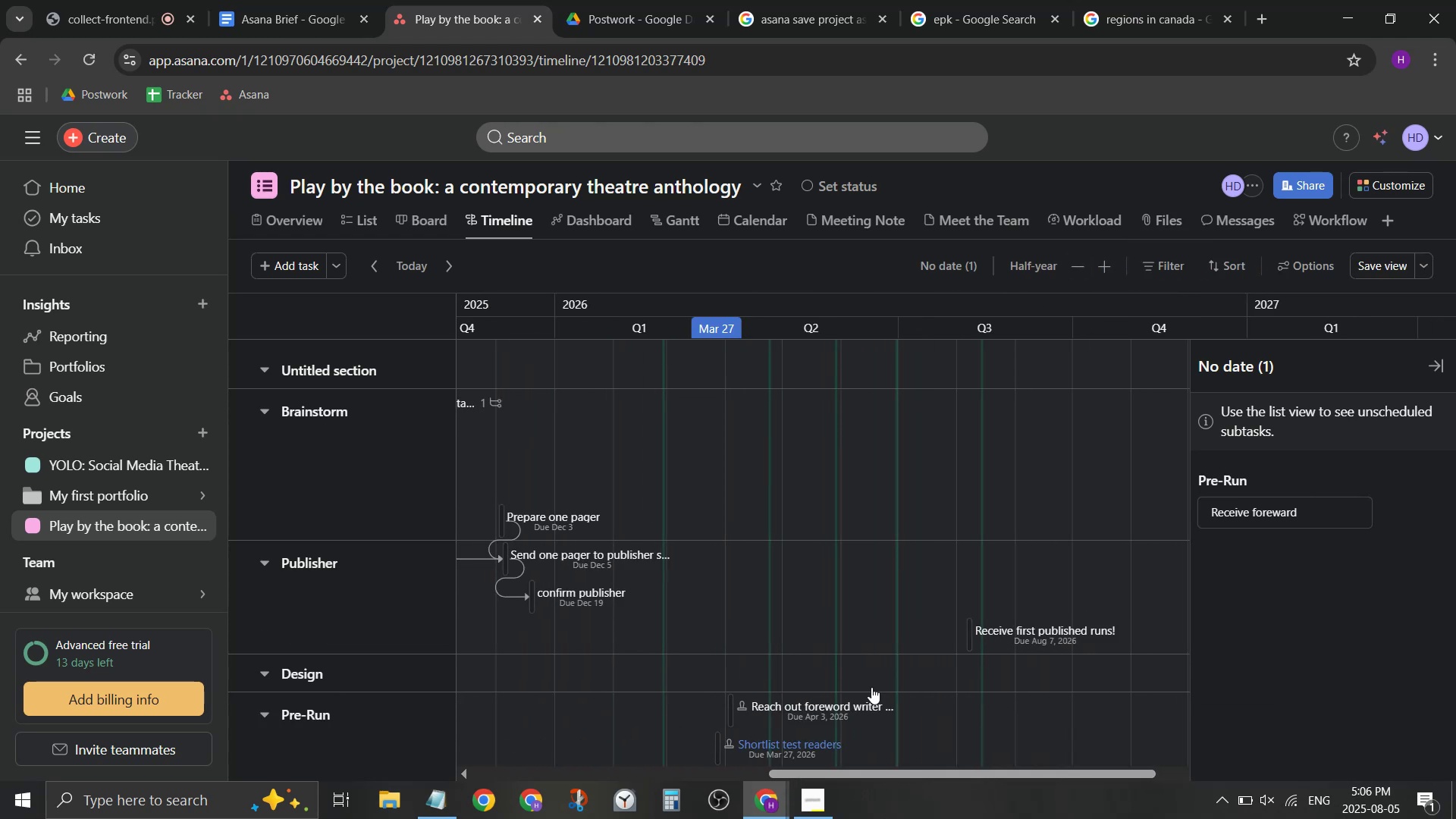 
scroll: coordinate [1056, 631], scroll_direction: down, amount: 5.0
 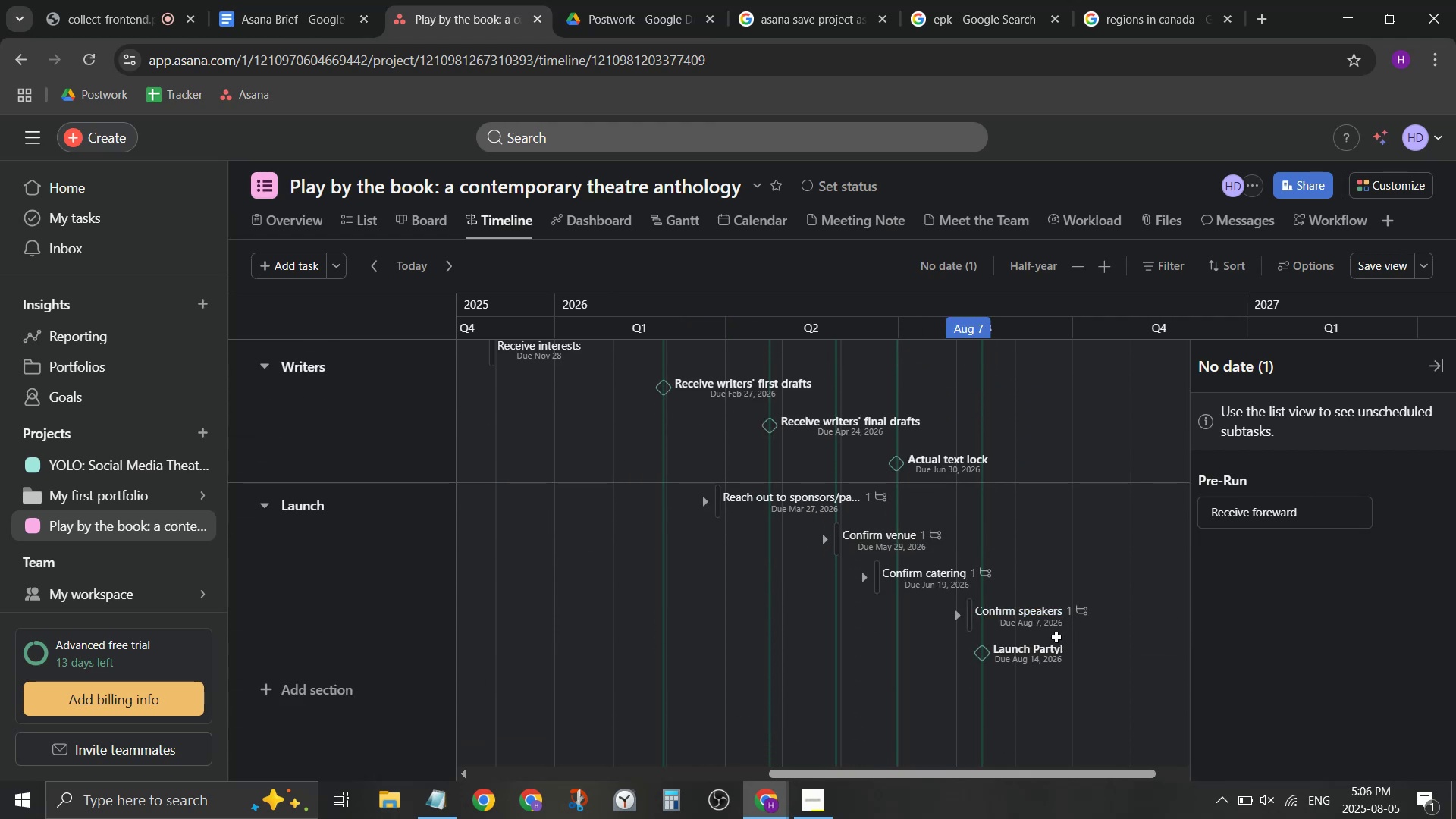 
mouse_move([959, 604])
 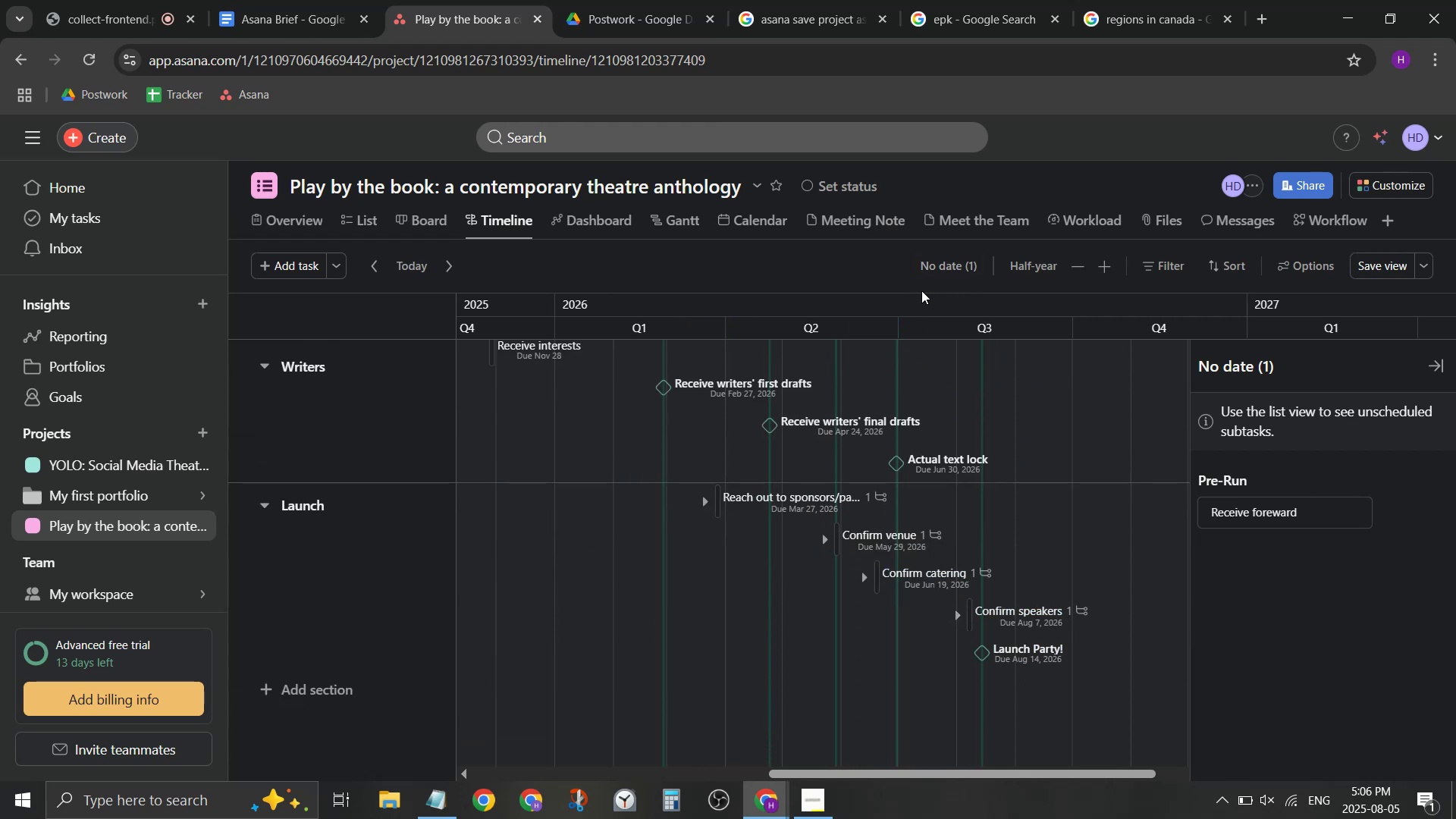 
left_click([1098, 268])
 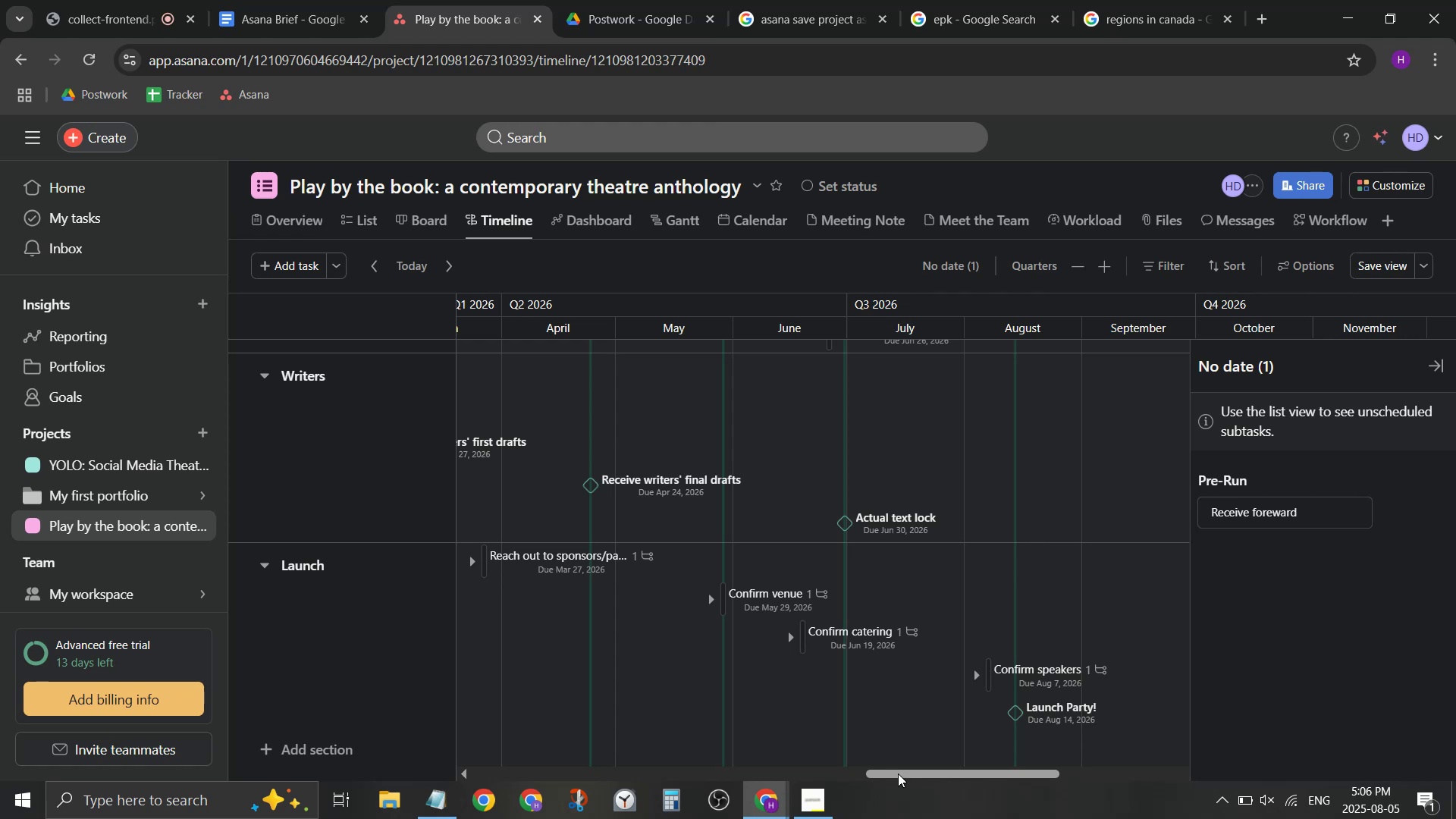 
left_click_drag(start_coordinate=[902, 771], to_coordinate=[885, 777])
 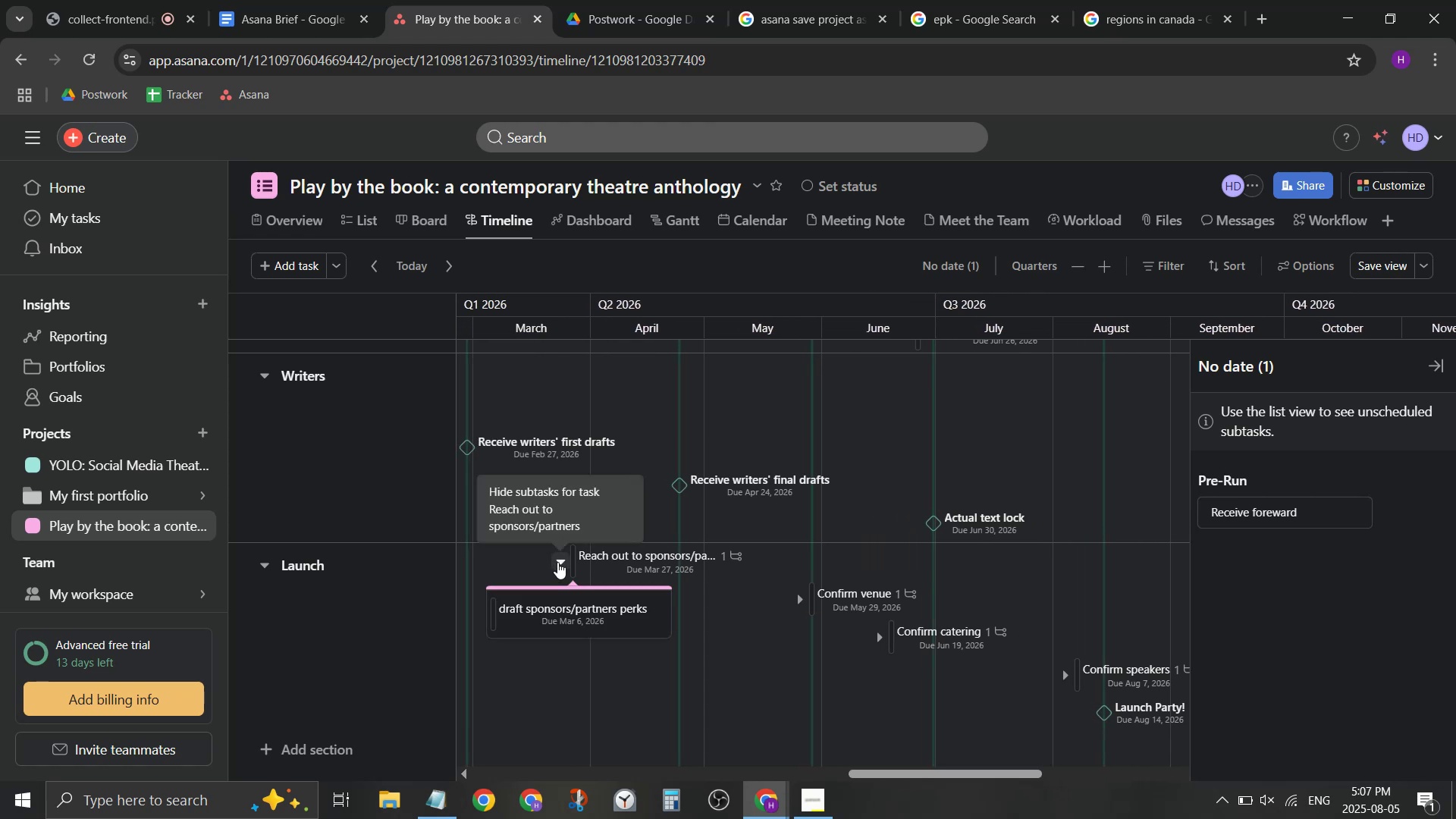 
left_click([557, 562])
 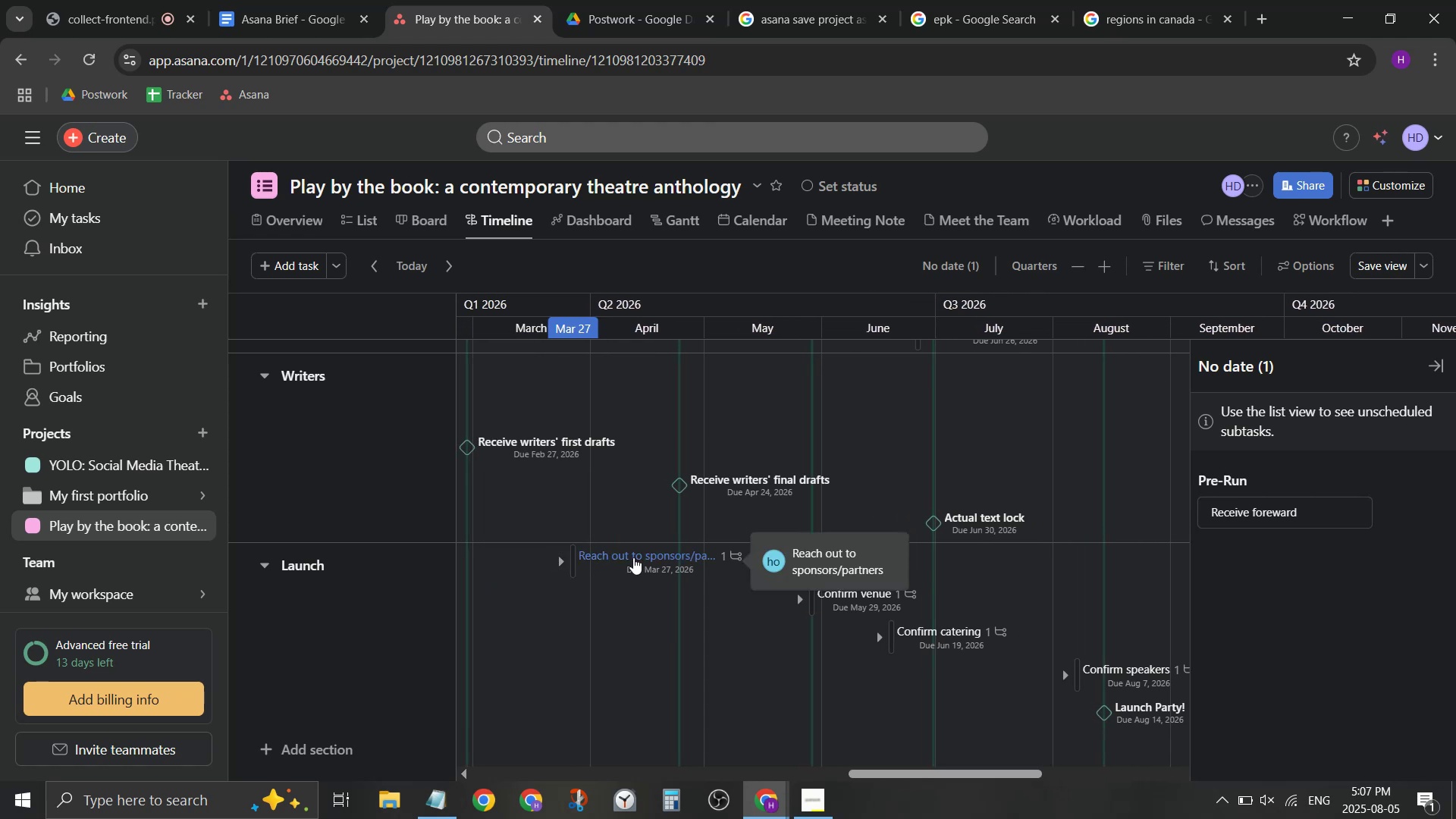 
left_click_drag(start_coordinate=[937, 777], to_coordinate=[908, 777])
 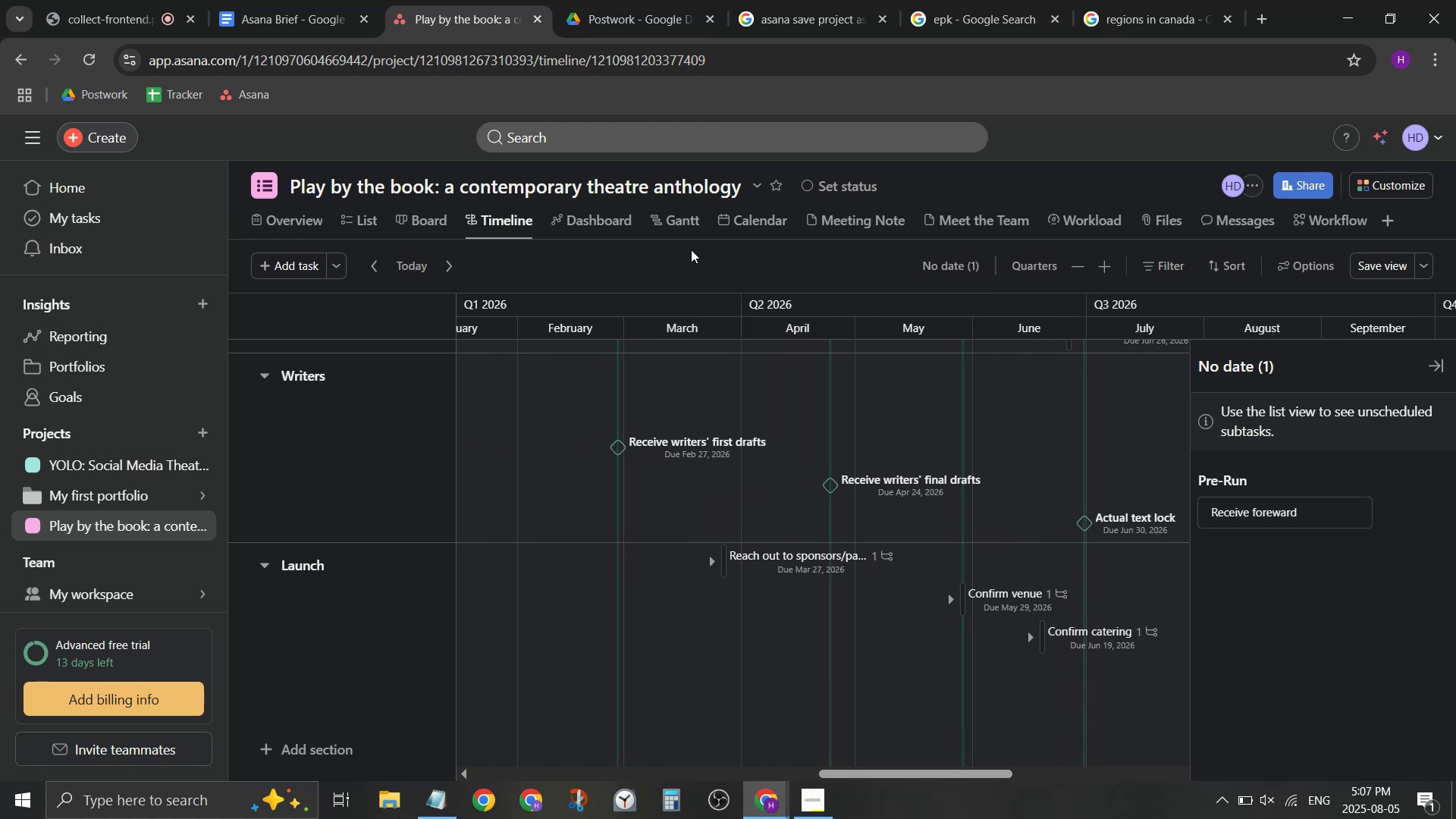 
left_click([692, 219])
 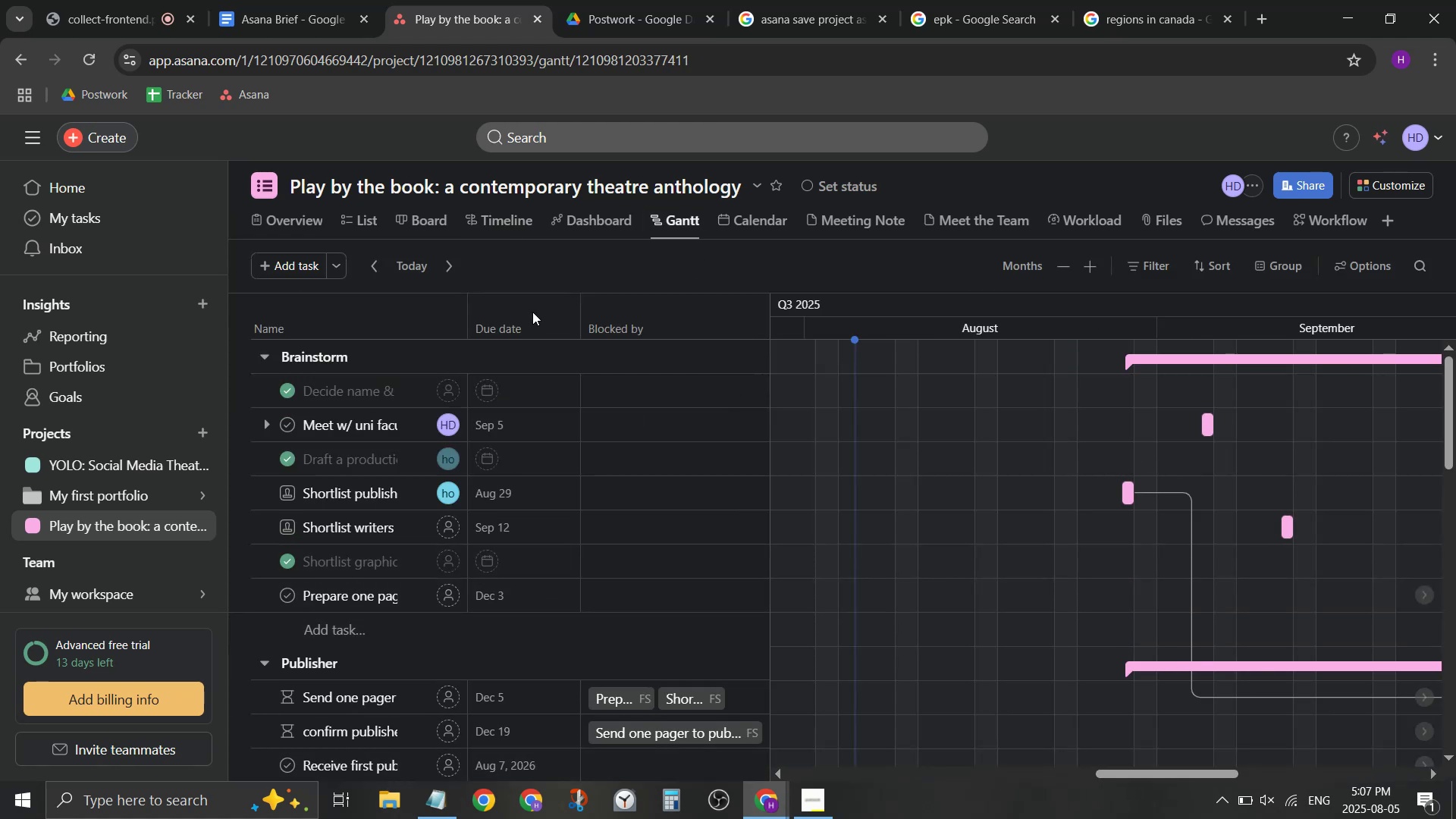 
wait(5.32)
 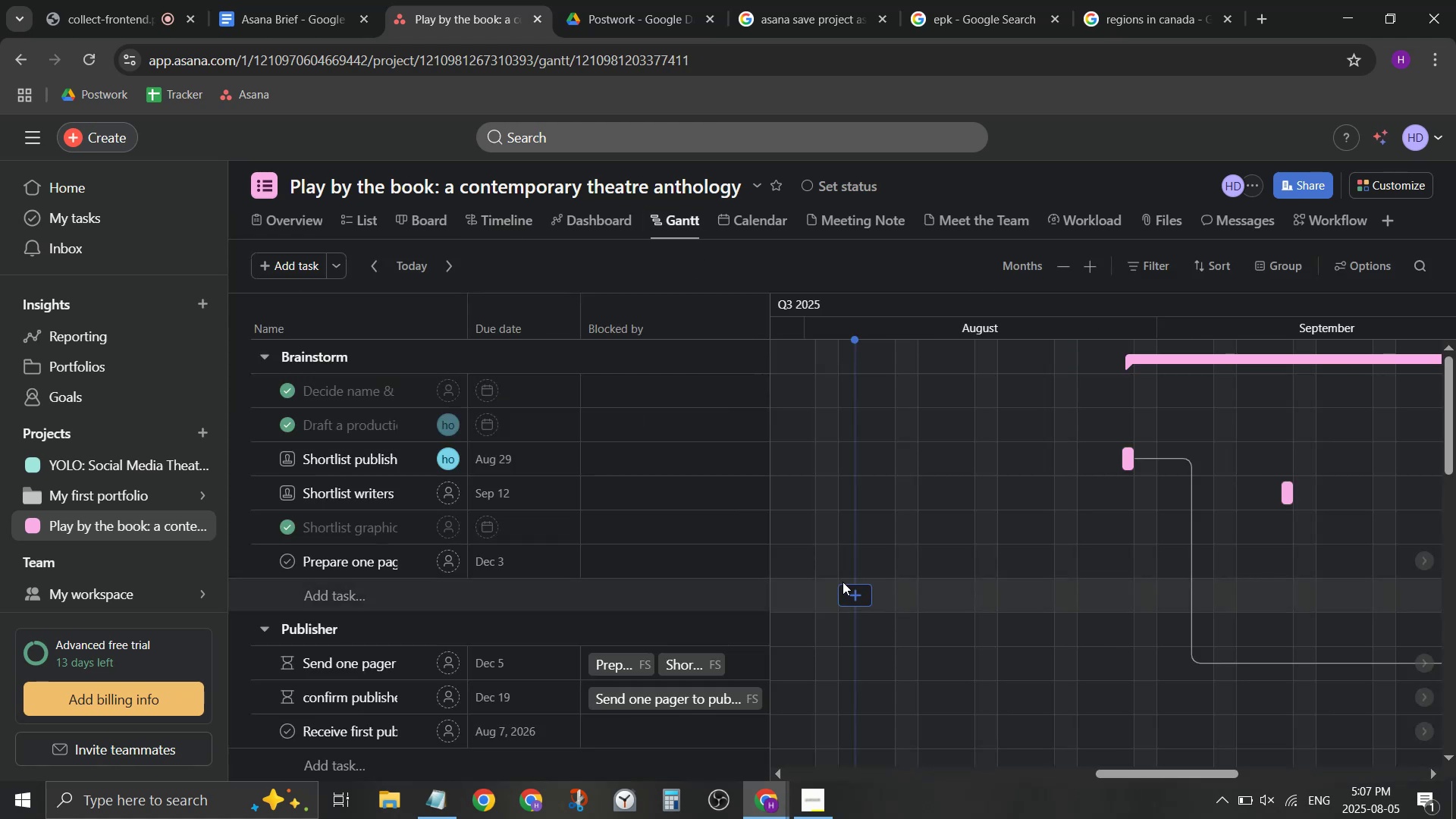 
left_click([472, 0])
 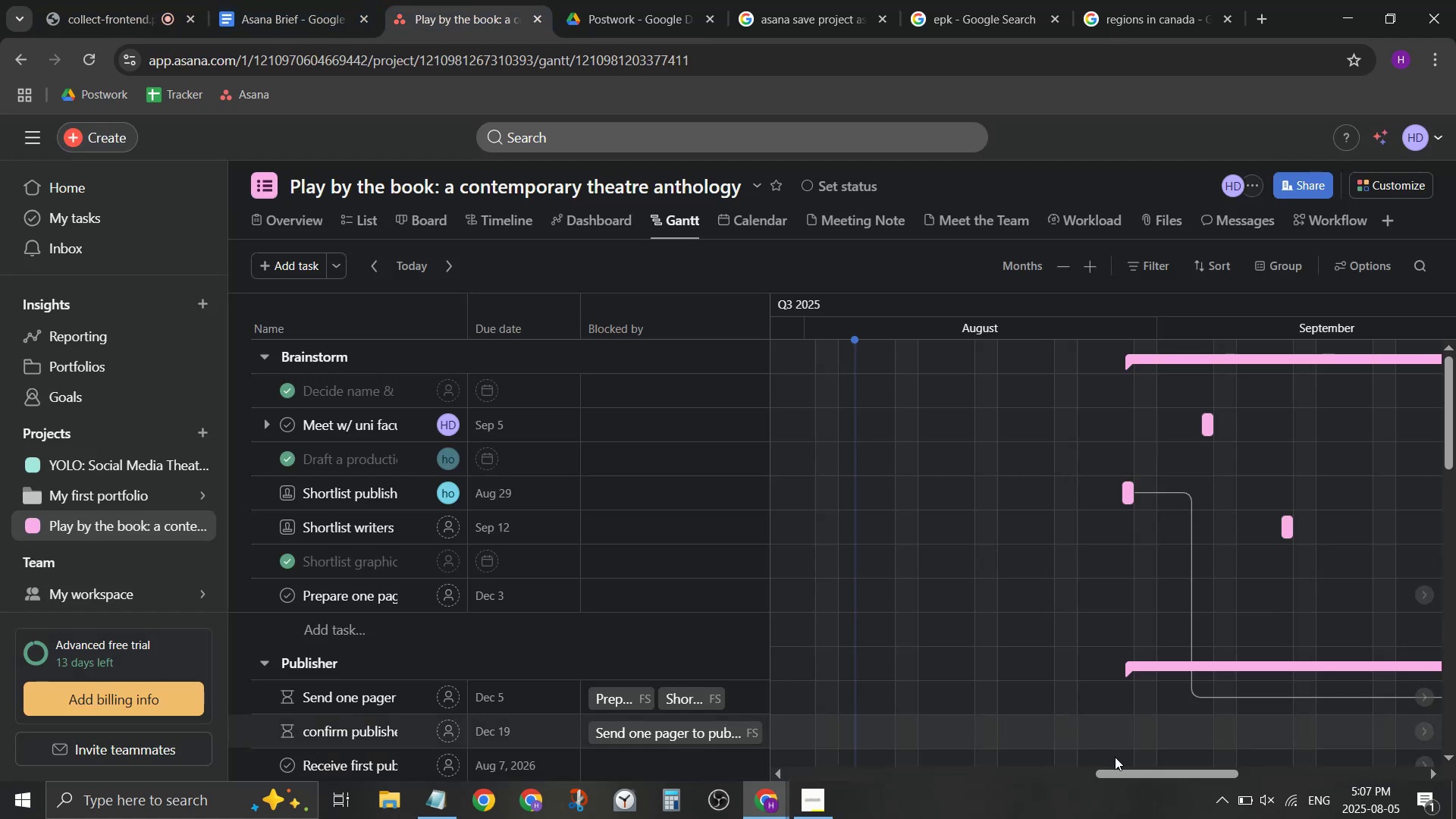 
left_click_drag(start_coordinate=[1119, 775], to_coordinate=[1185, 771])
 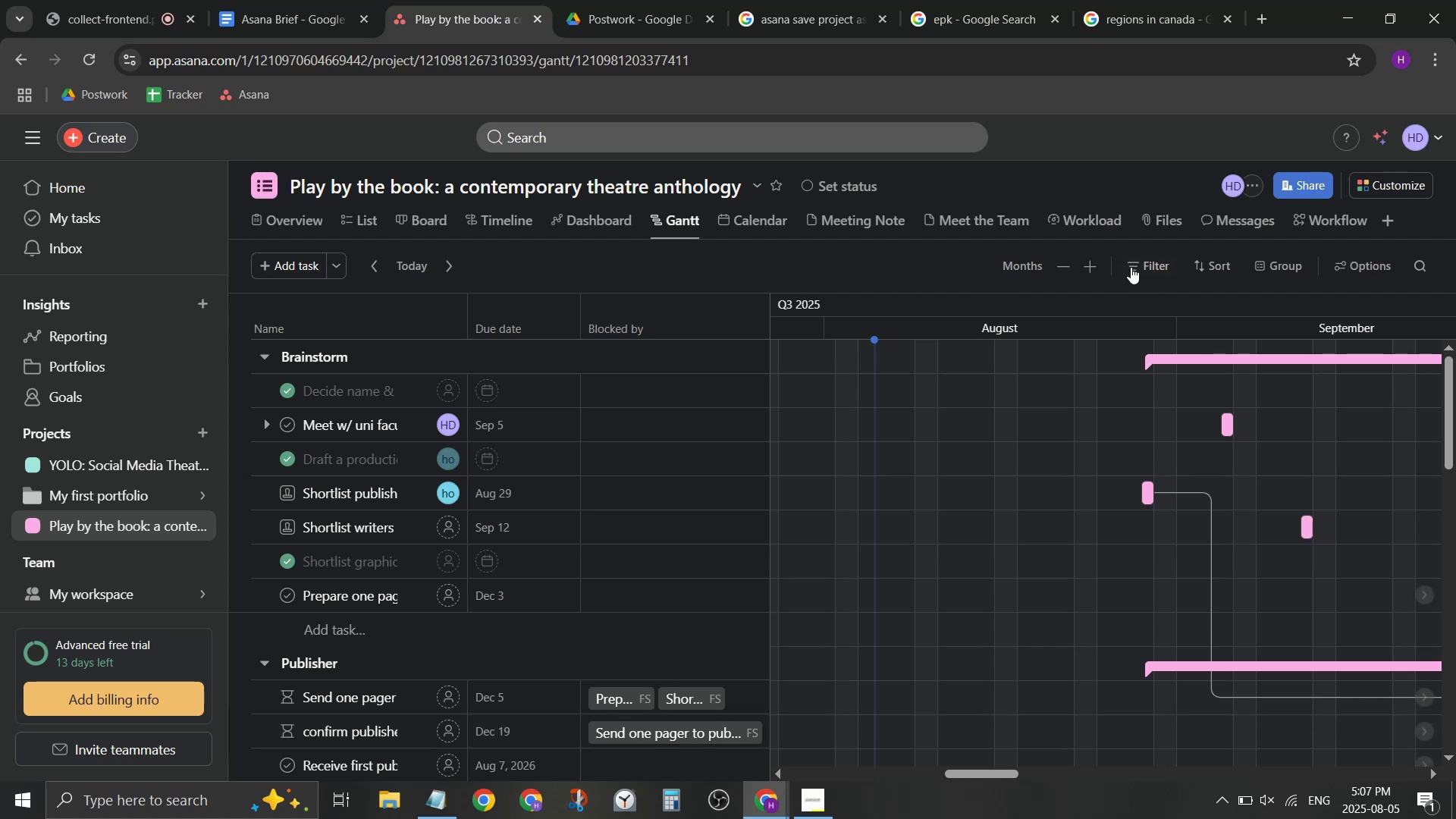 
left_click([1059, 269])
 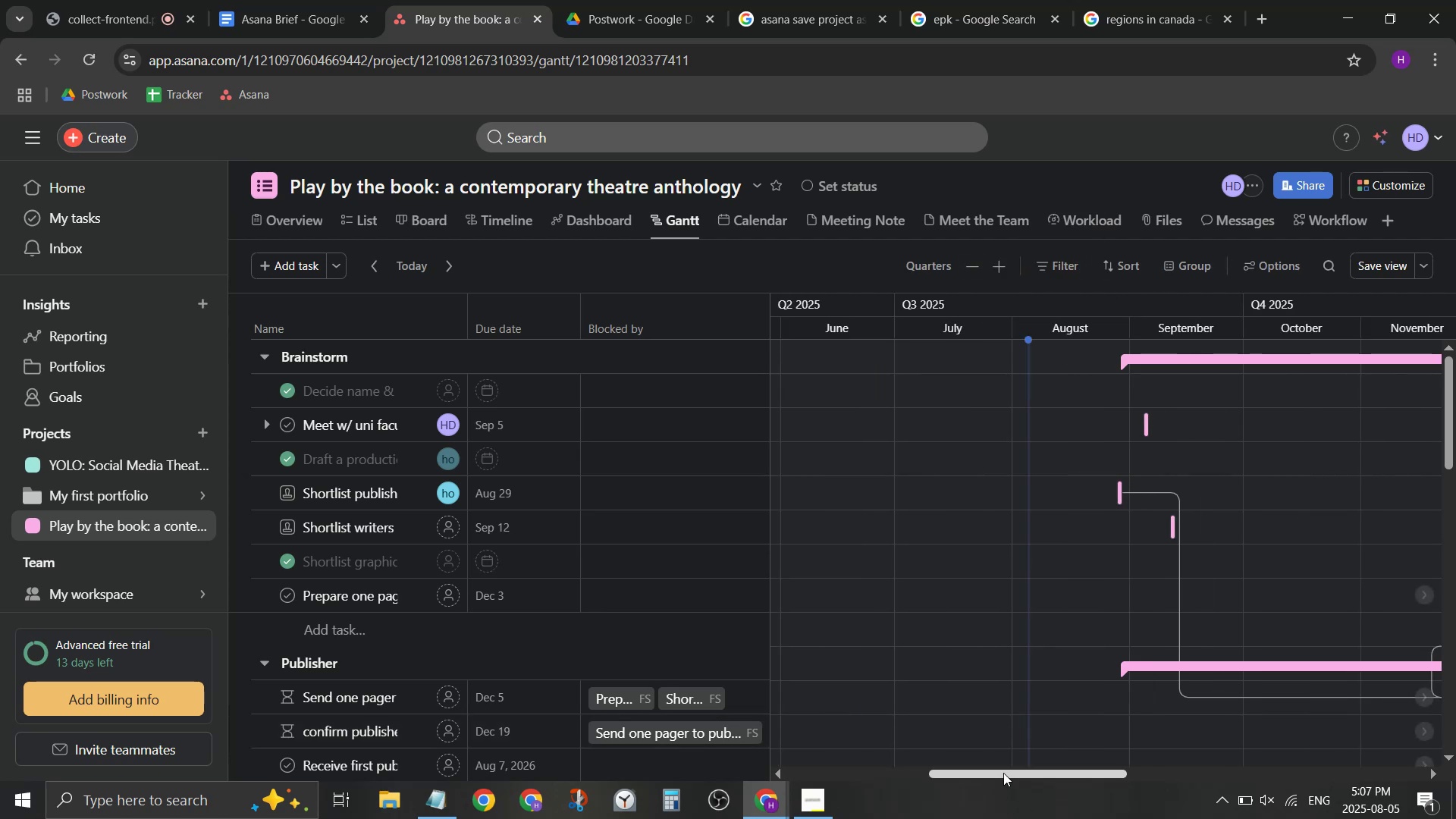 
left_click_drag(start_coordinate=[1003, 772], to_coordinate=[1385, 753])
 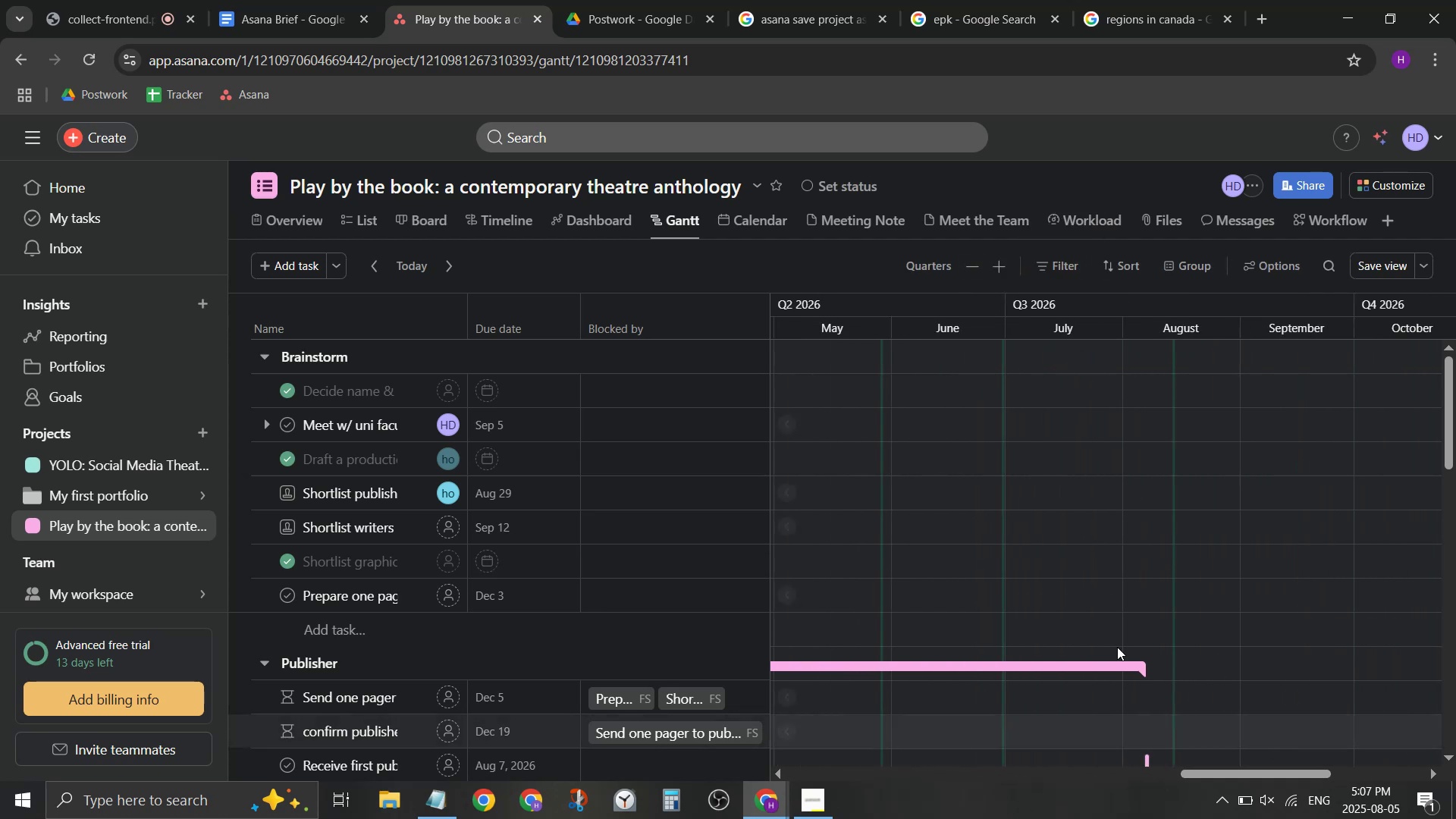 
scroll: coordinate [1093, 656], scroll_direction: down, amount: 6.0
 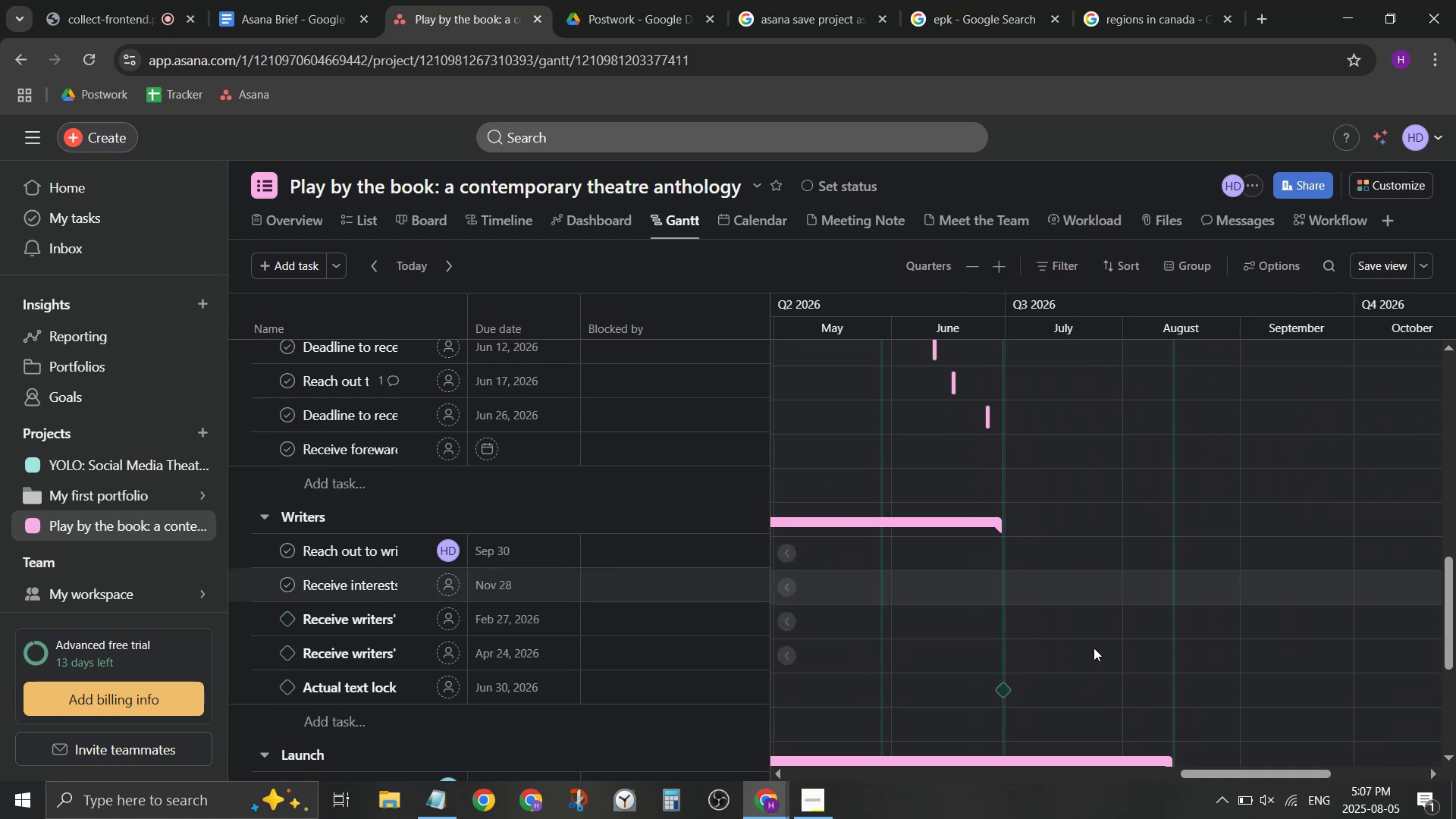 
scroll: coordinate [1094, 648], scroll_direction: up, amount: 1.0
 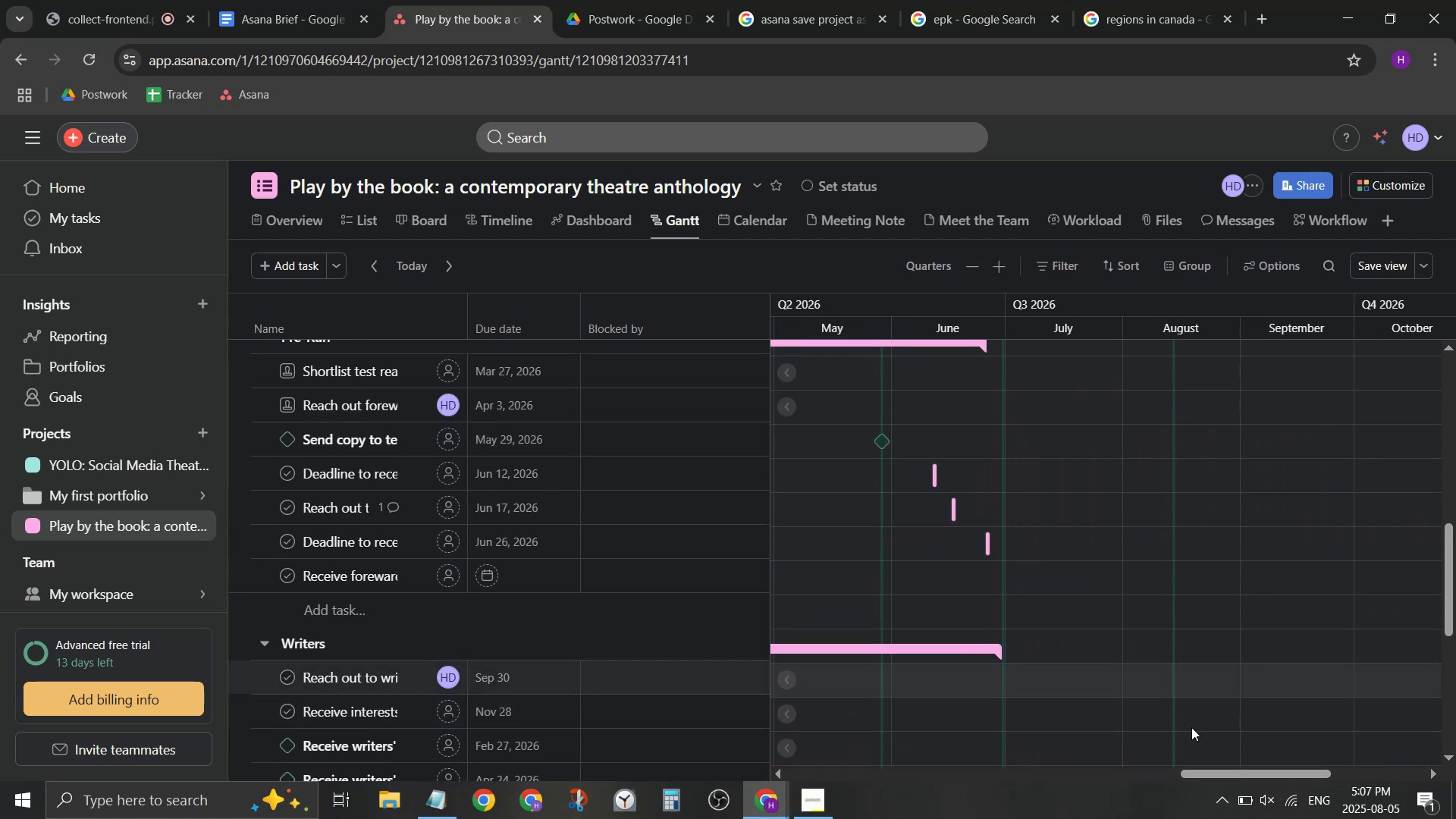 
left_click_drag(start_coordinate=[1205, 778], to_coordinate=[1157, 792])
 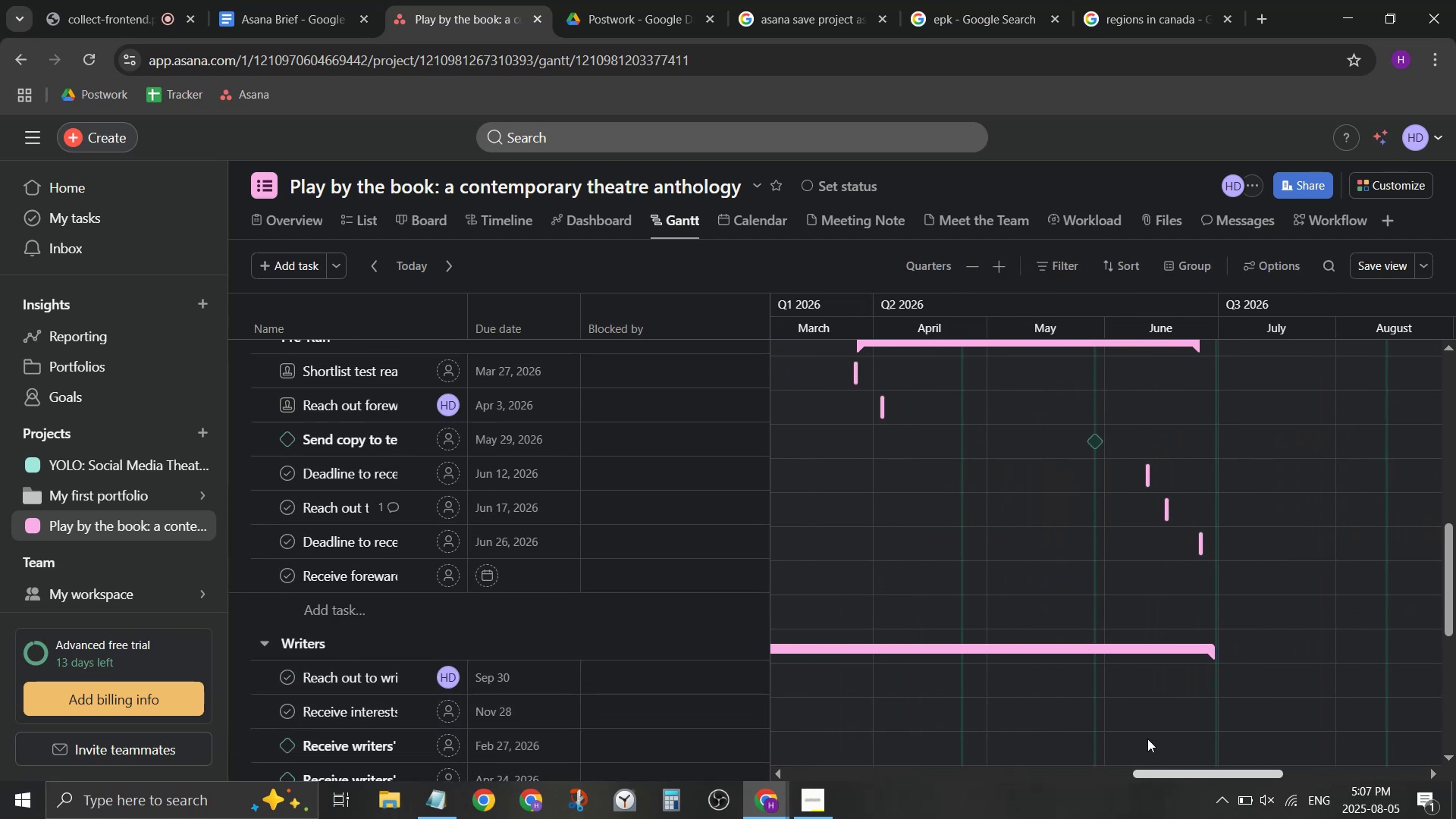 
scroll: coordinate [1125, 723], scroll_direction: up, amount: 1.0
 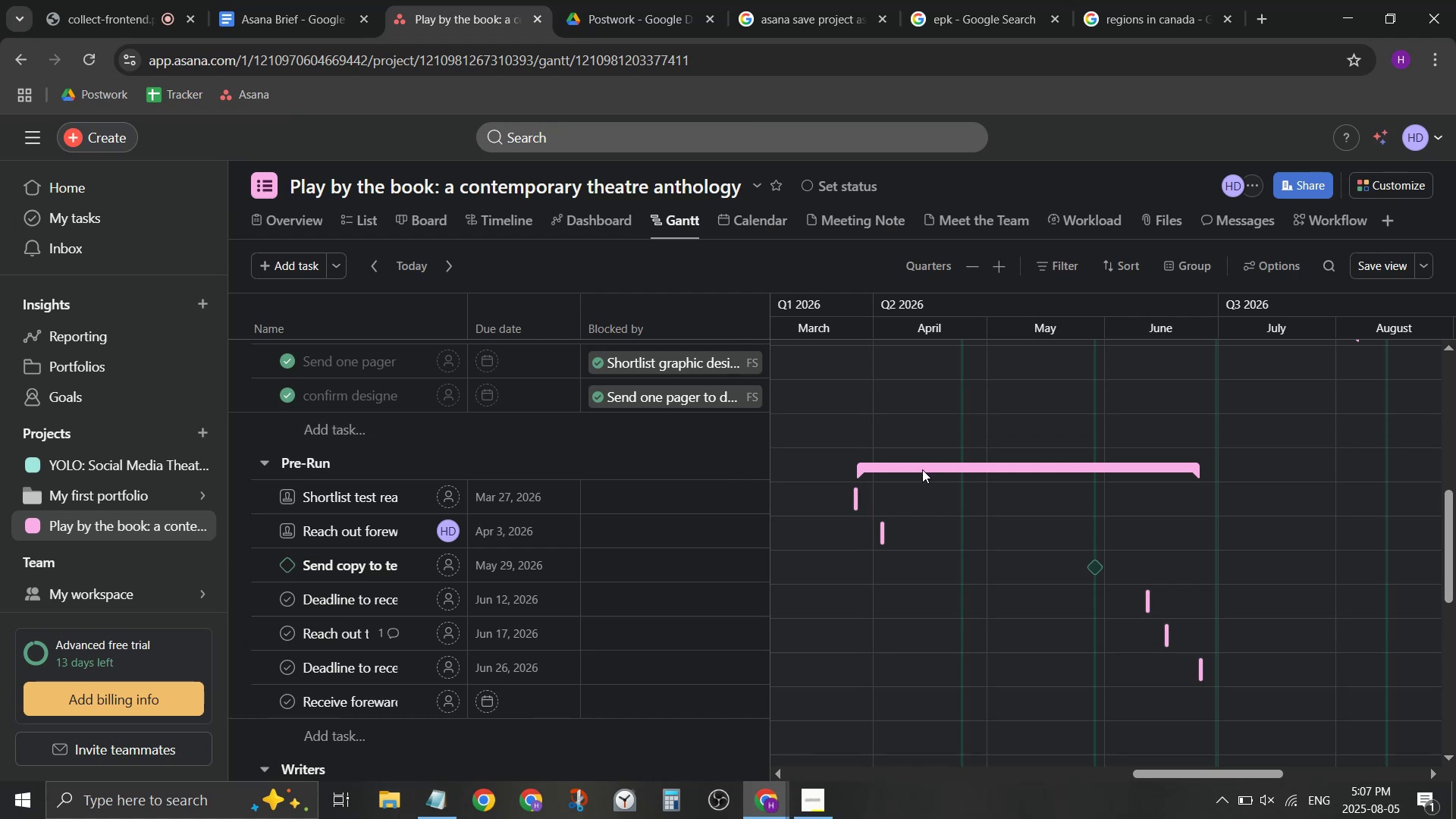 
scroll: coordinate [1181, 593], scroll_direction: down, amount: 4.0
 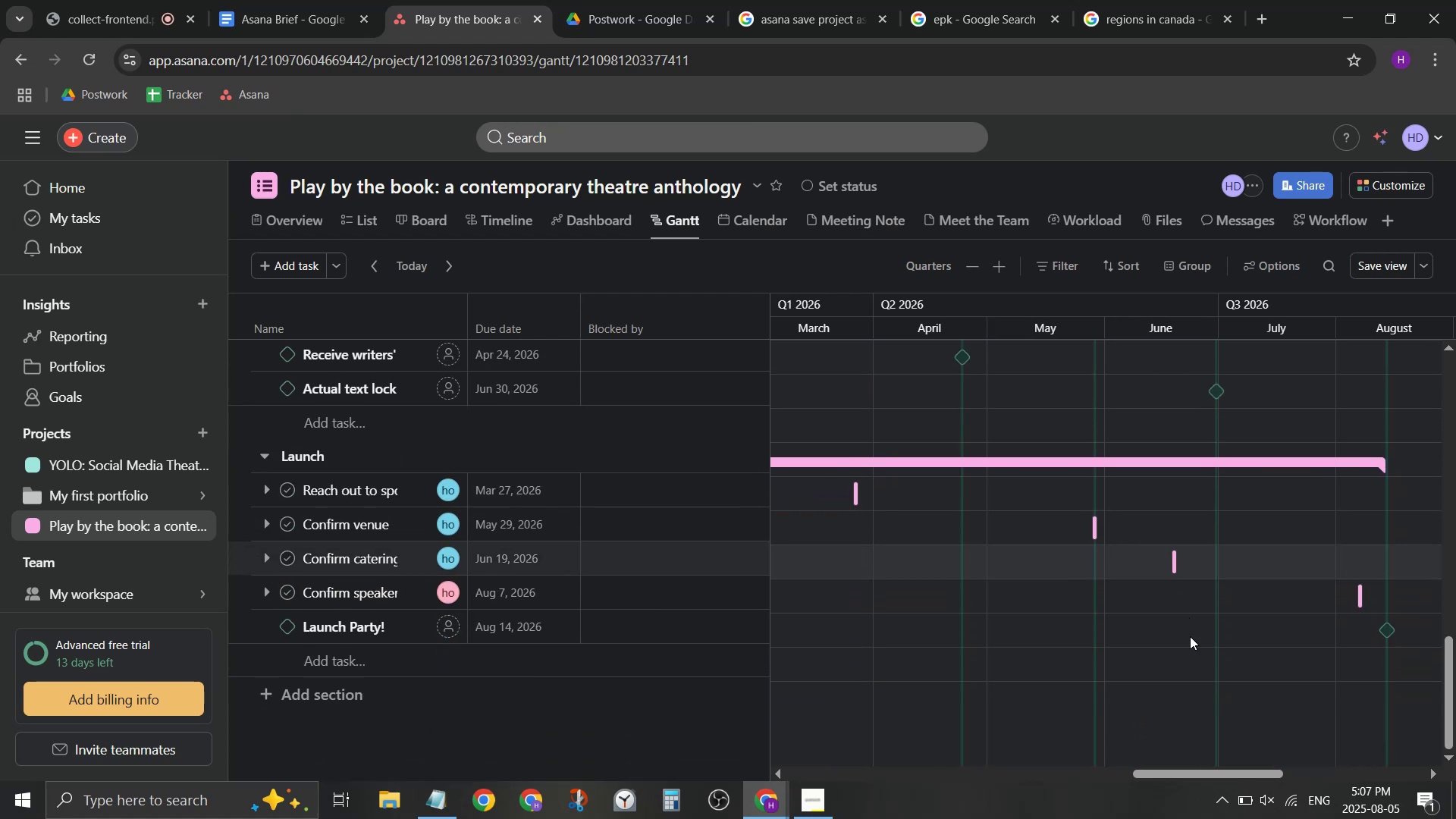 
scroll: coordinate [1145, 634], scroll_direction: up, amount: 3.0
 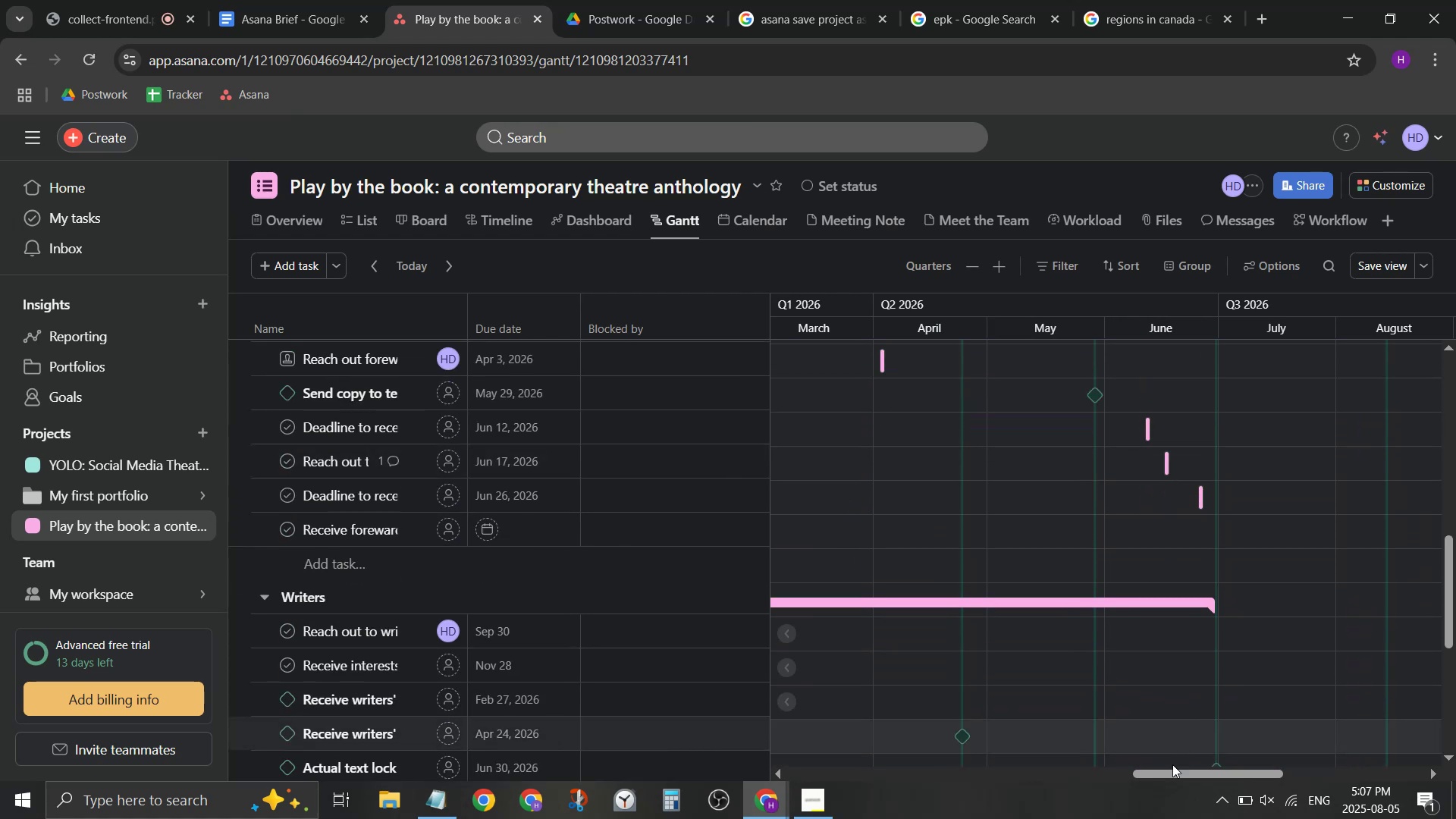 
left_click_drag(start_coordinate=[1171, 776], to_coordinate=[1081, 788])
 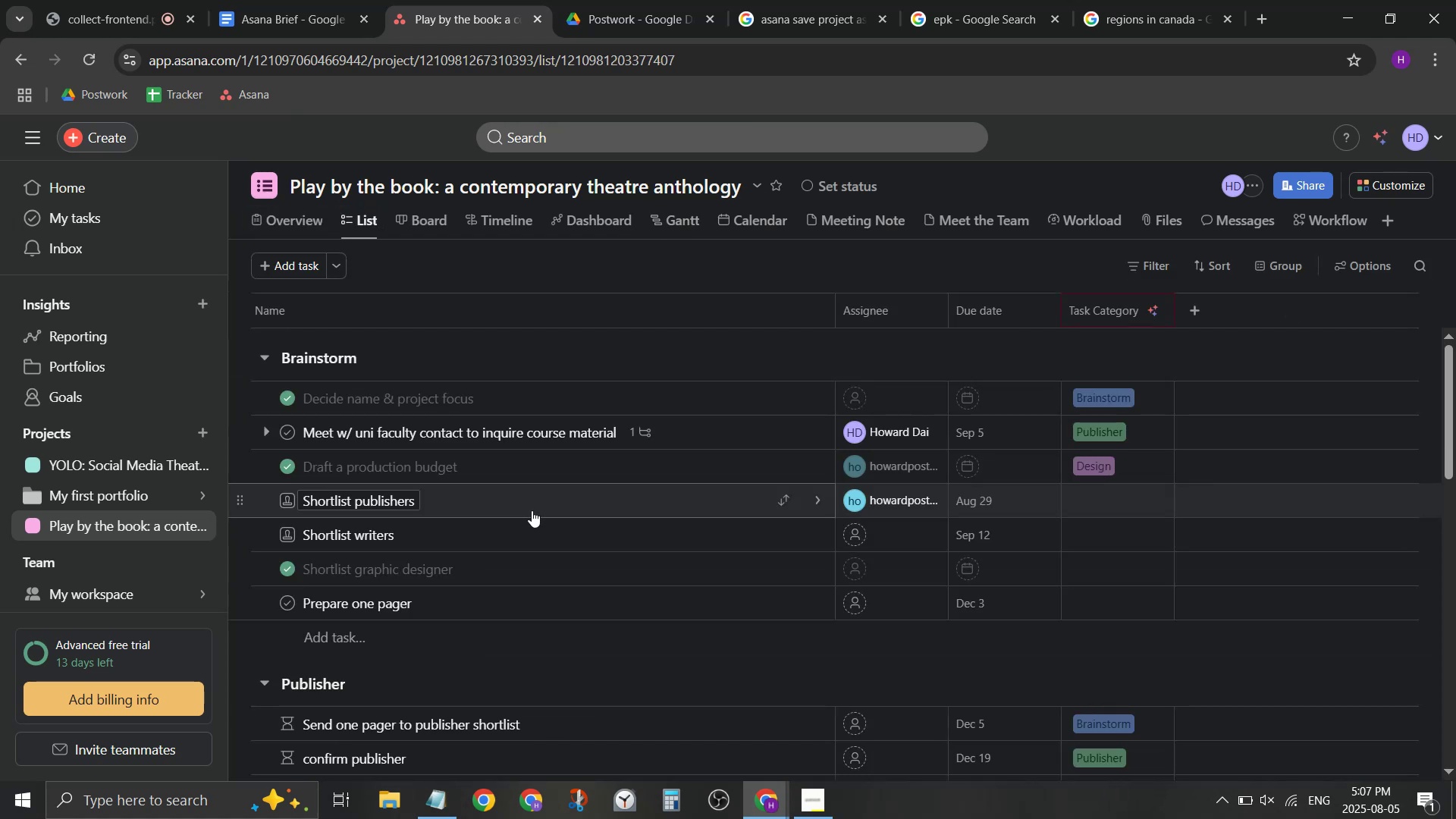 
scroll: coordinate [554, 541], scroll_direction: down, amount: 8.0
 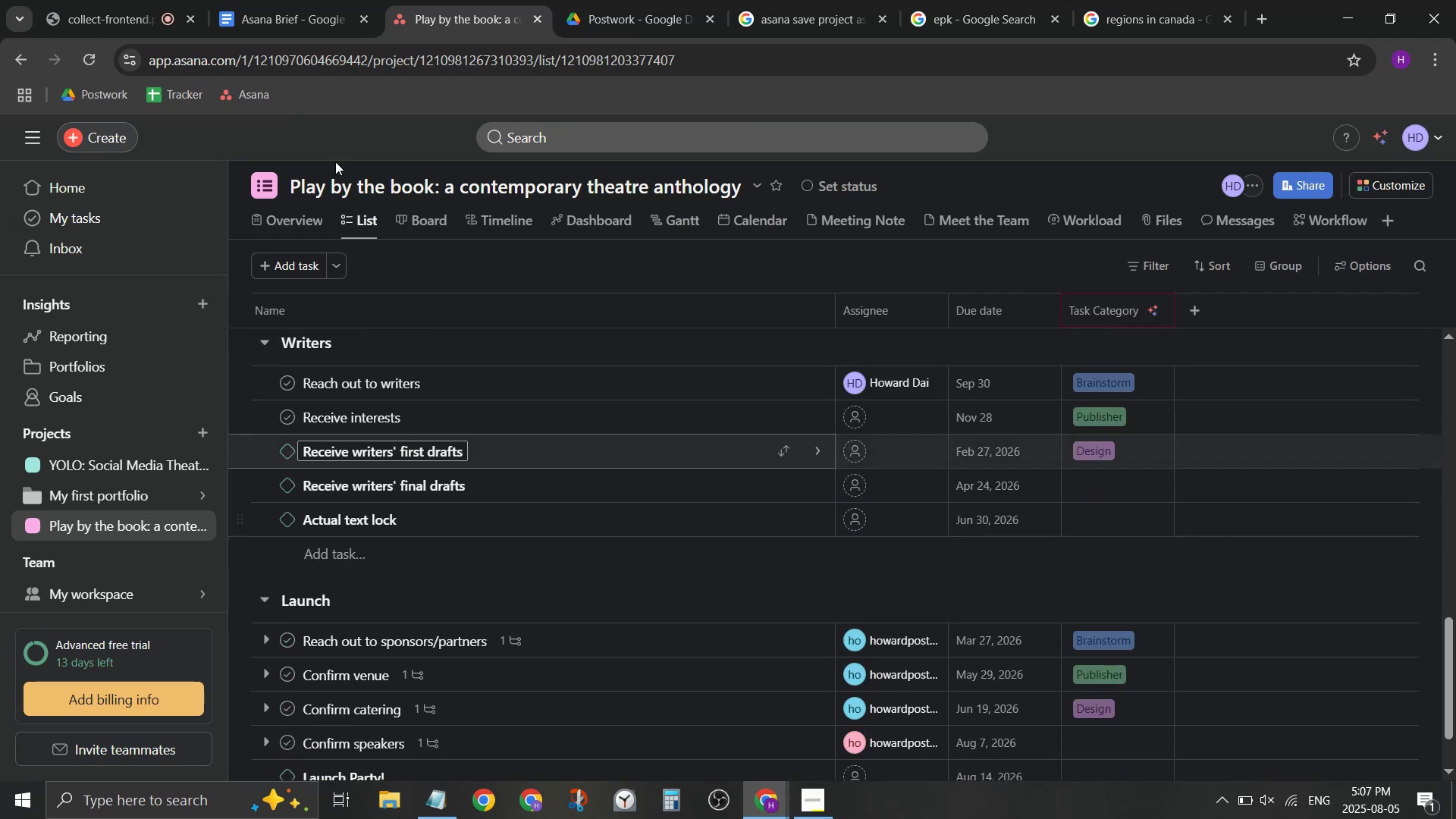 
left_click([333, 0])
 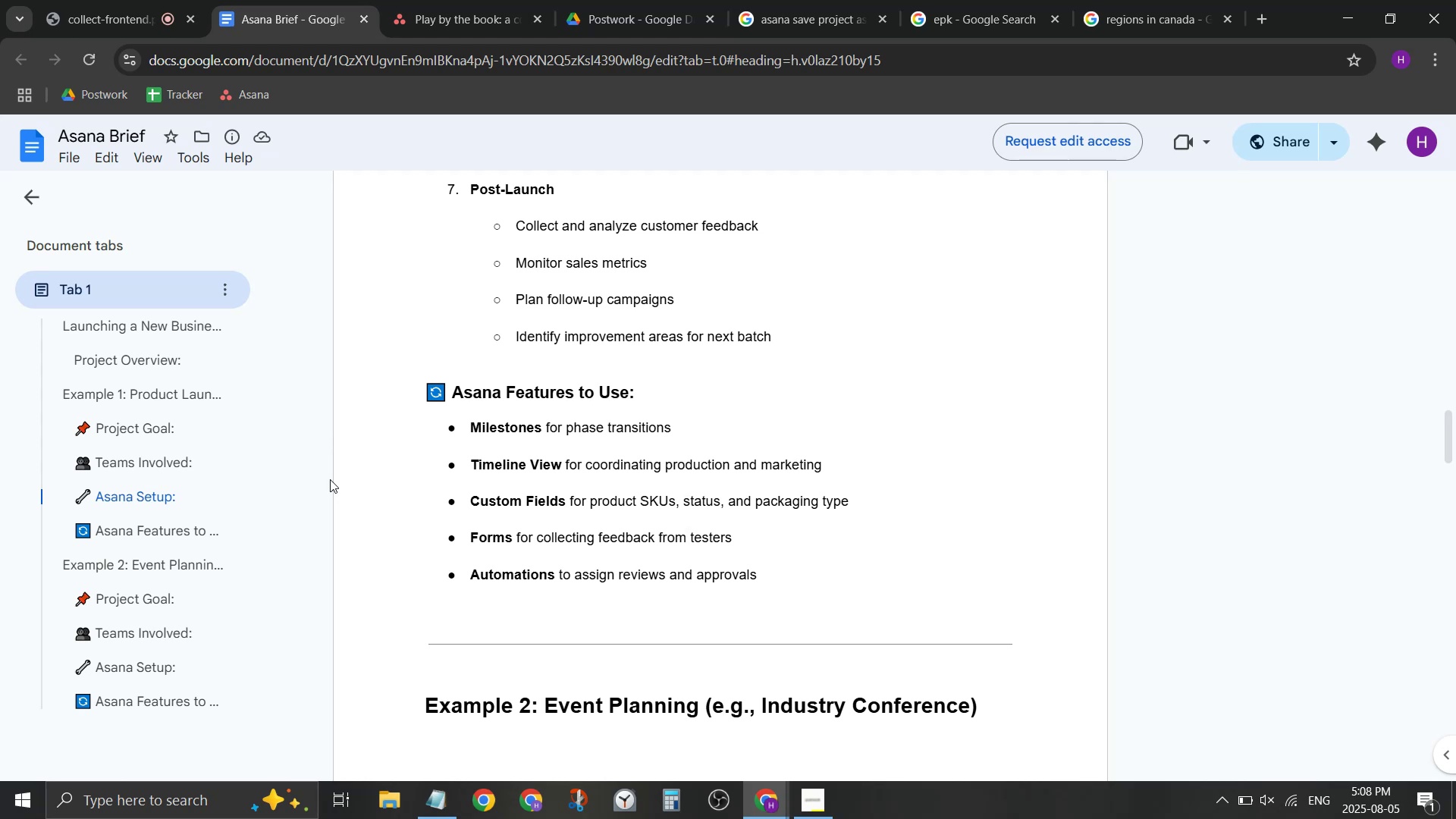 
wait(25.29)
 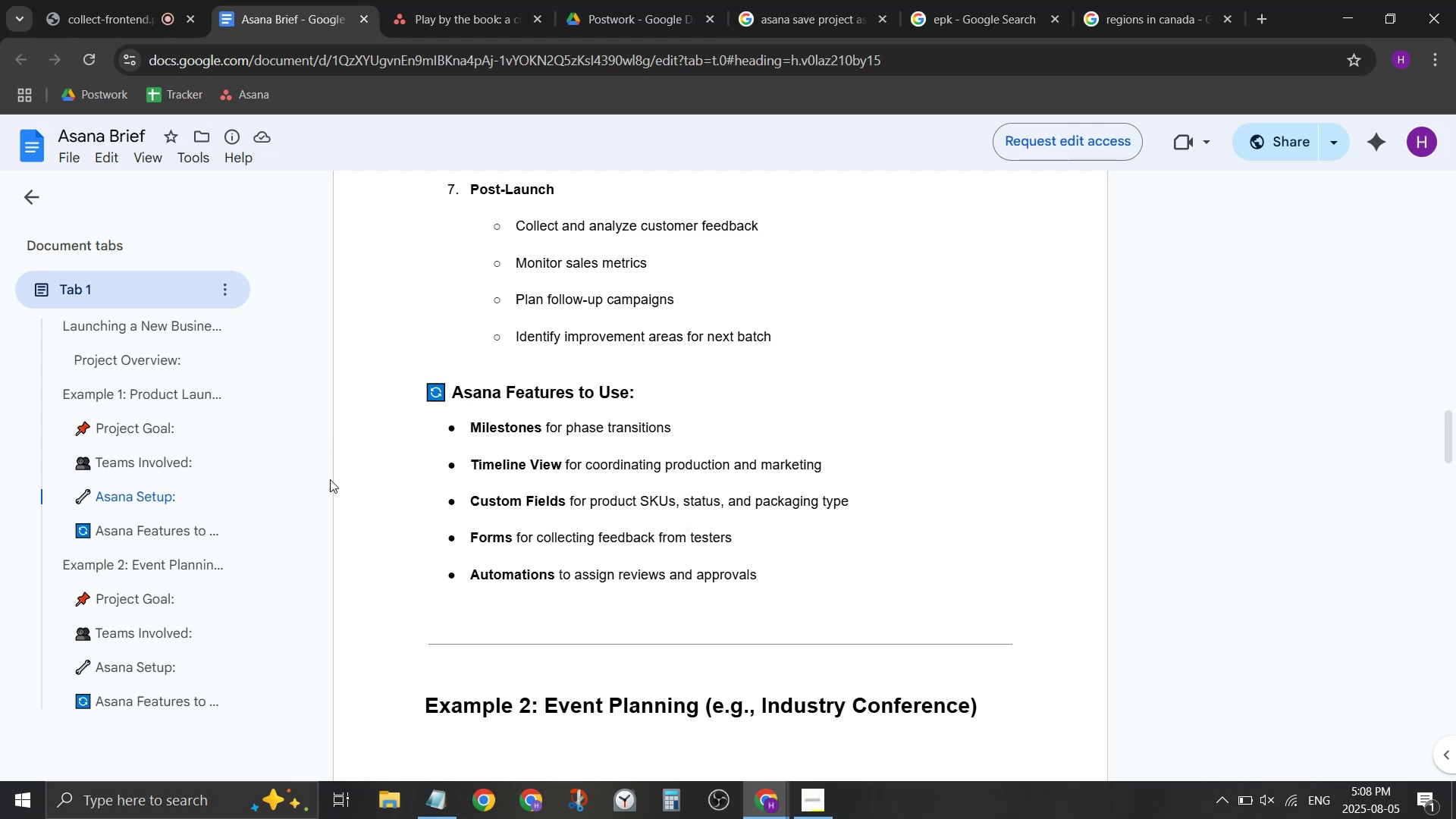 
left_click([450, 0])
 